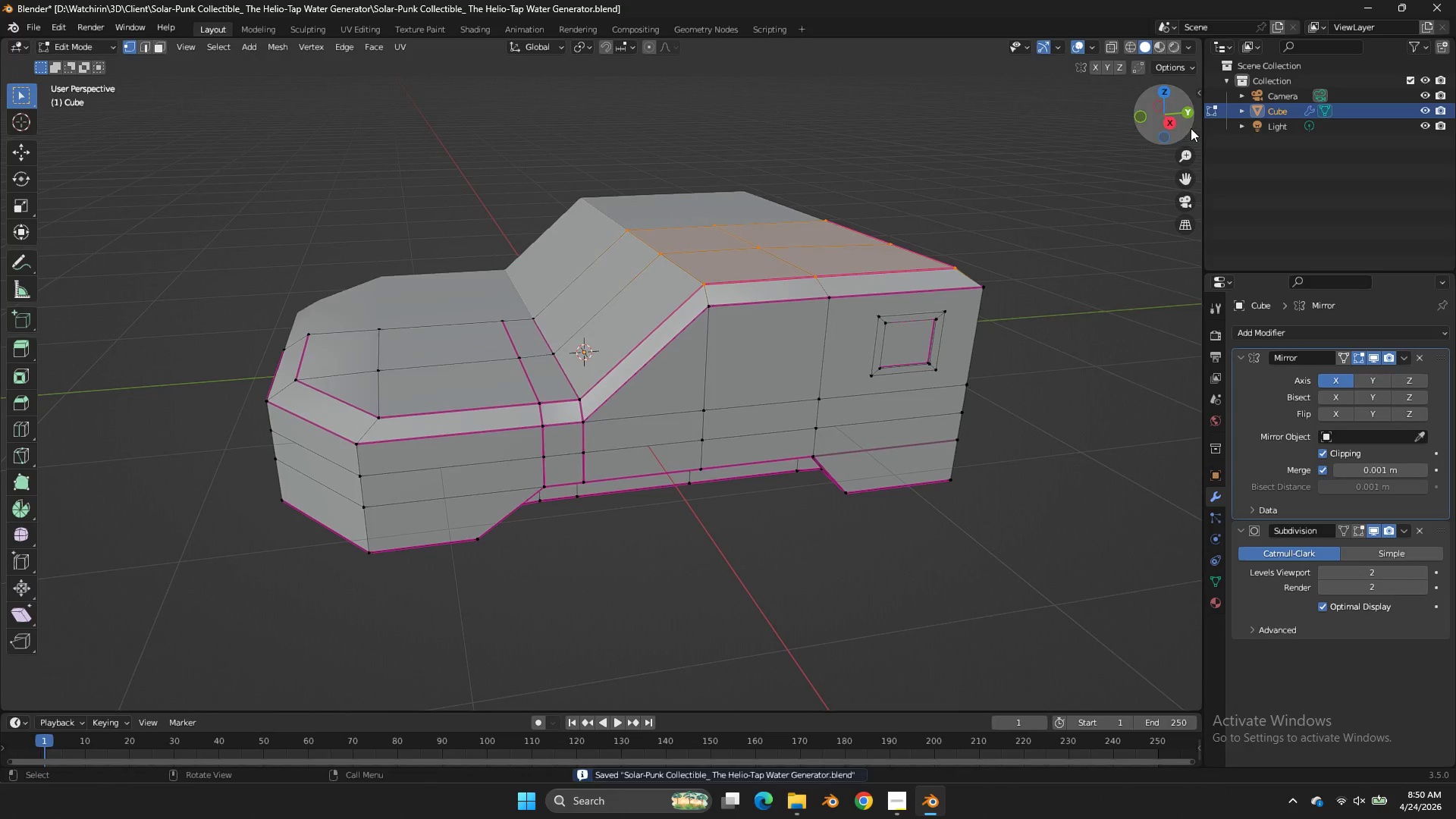 
key(Tab)
 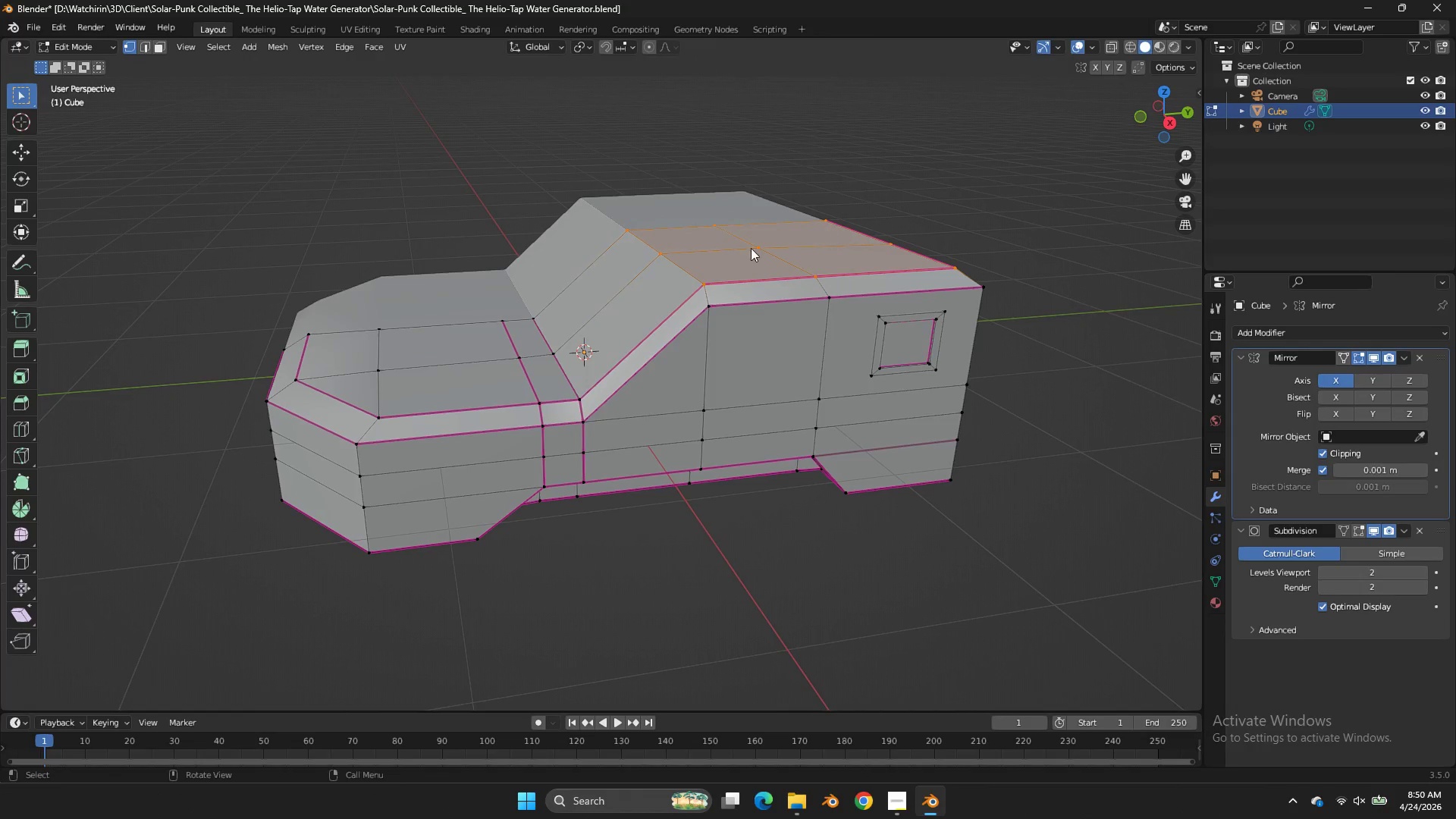 
hold_key(key=AltLeft, duration=0.77)
left_click([681, 267])
 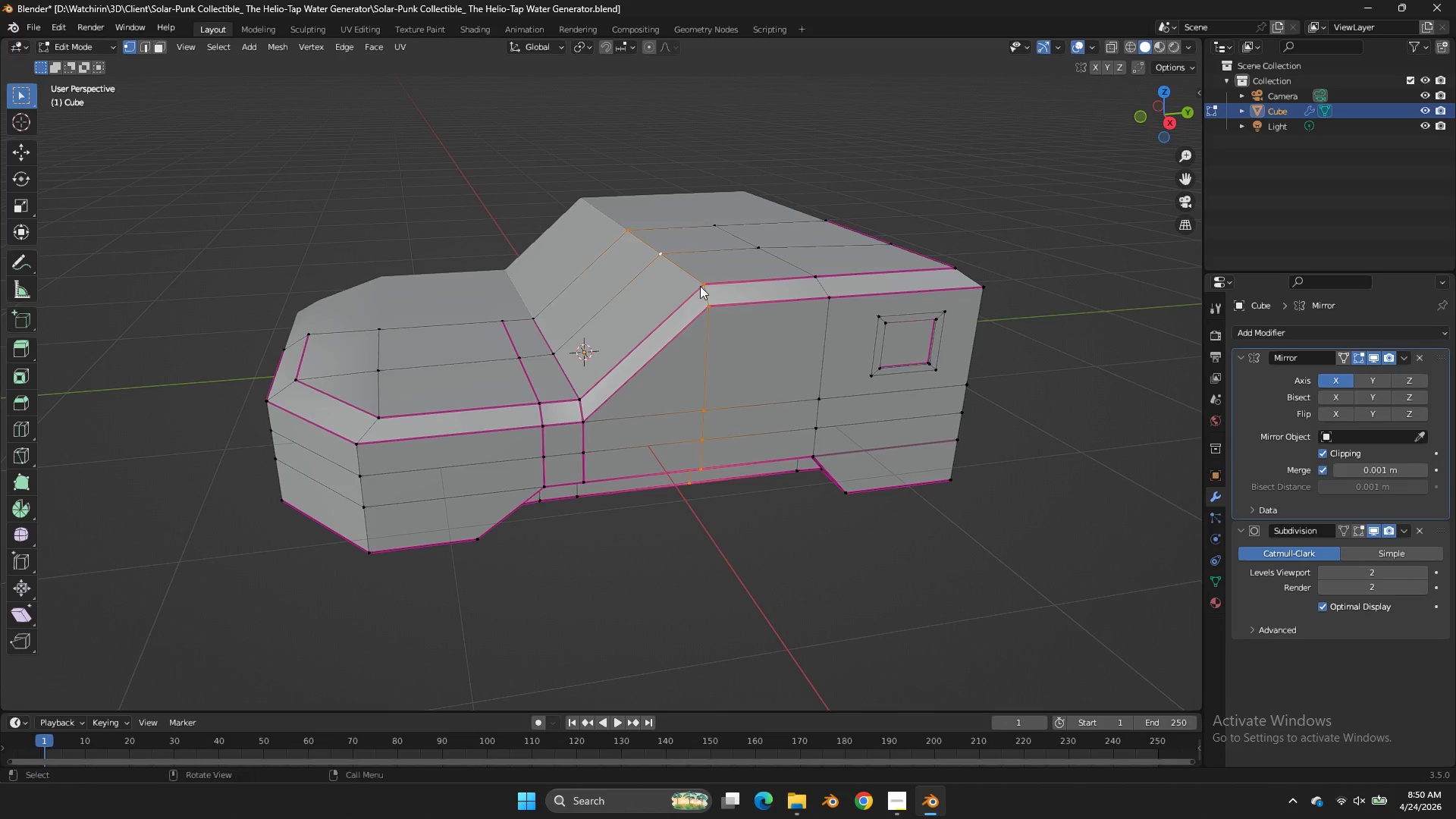 
key(Shift+E)
 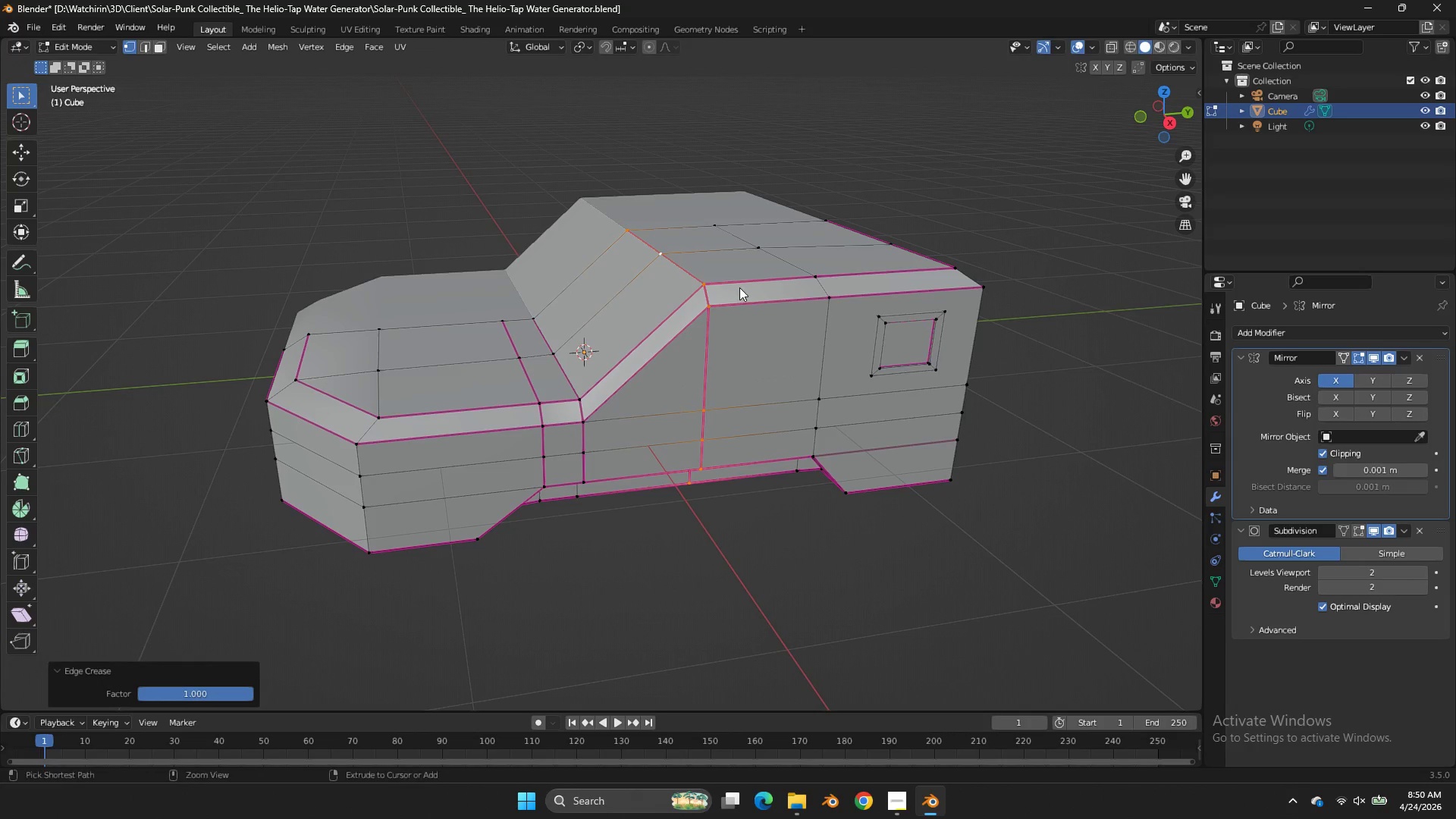 
key(Control+ControlLeft)
 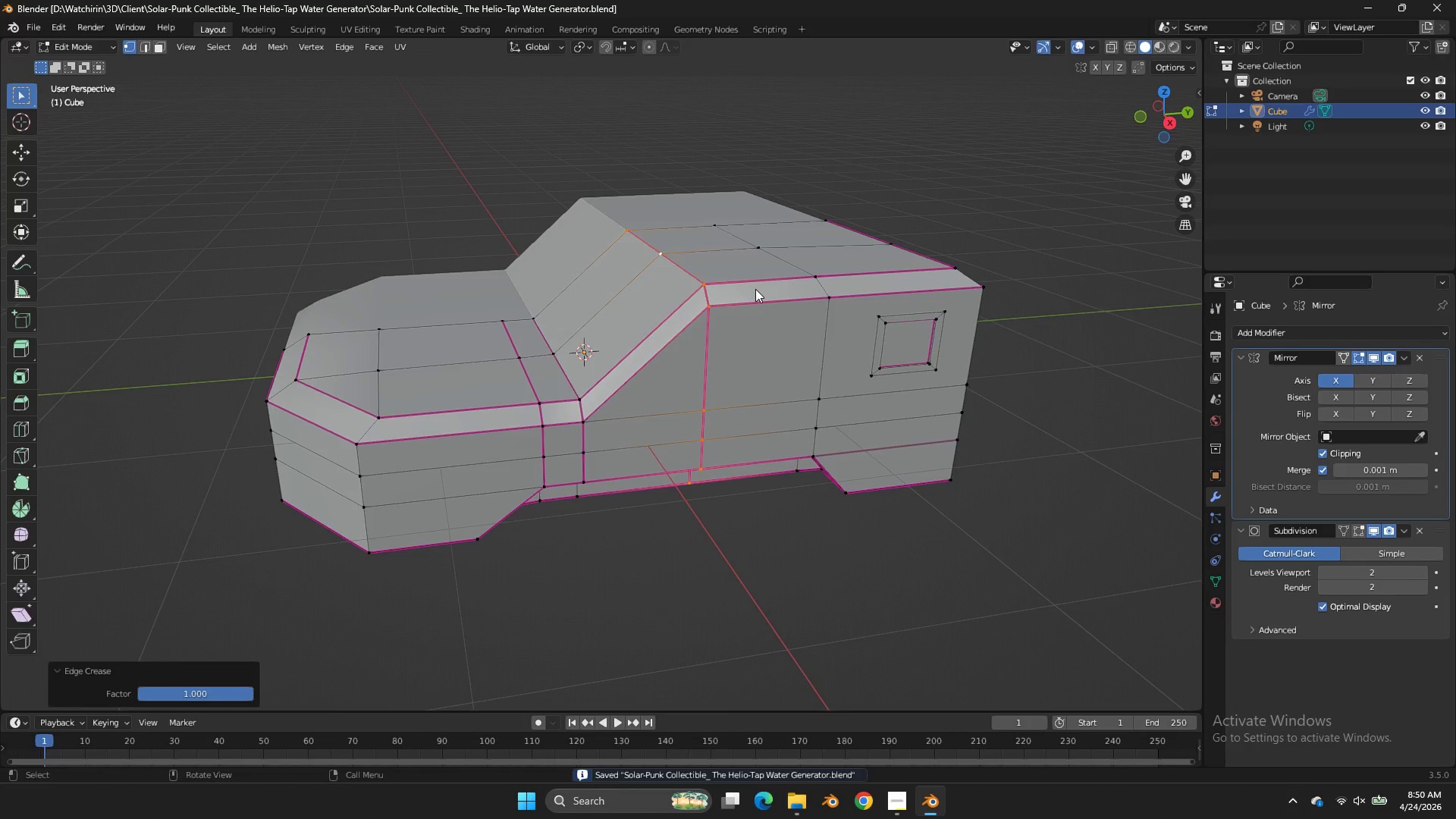 
key(Control+S)
 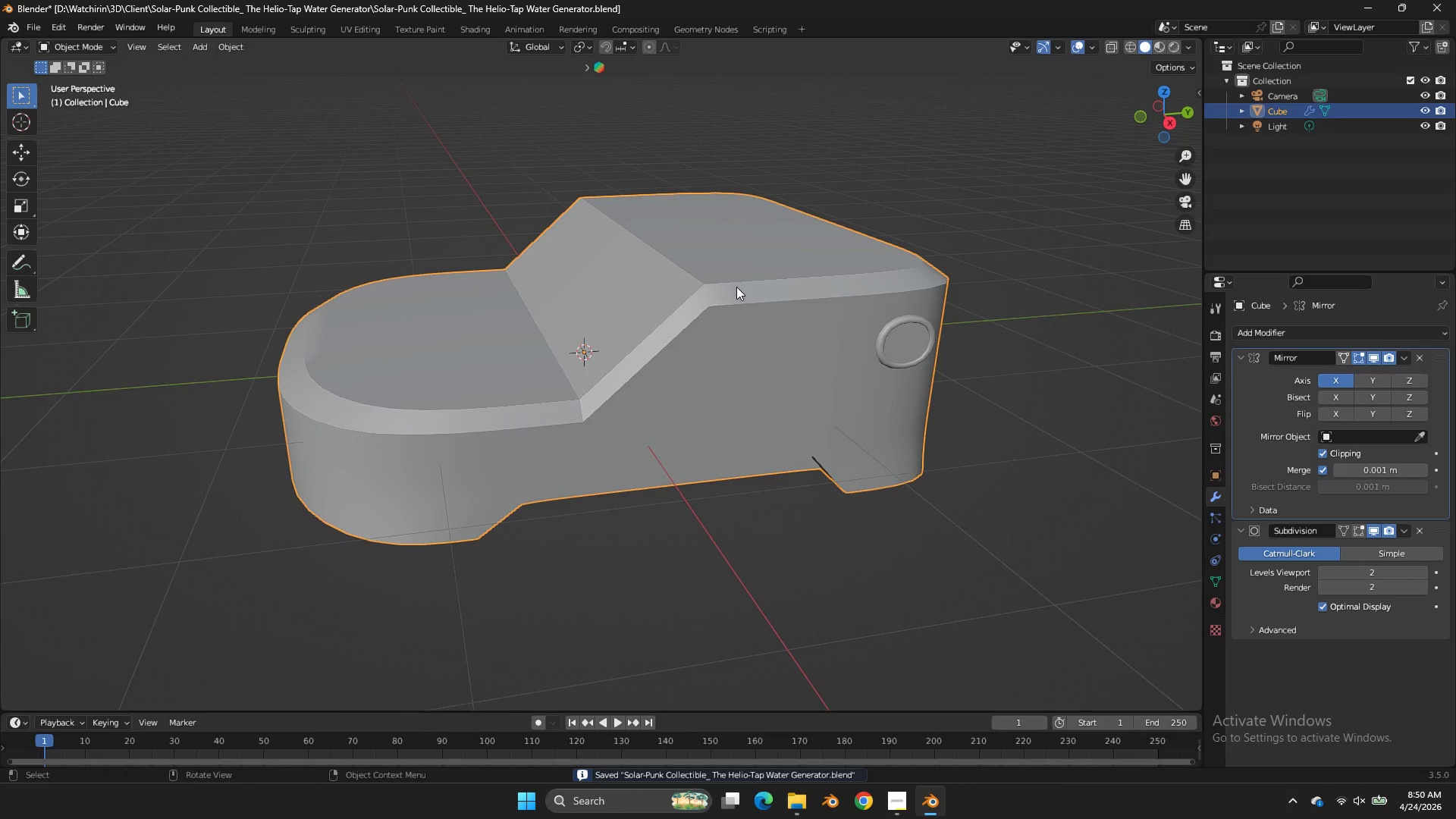 
key(Tab)
 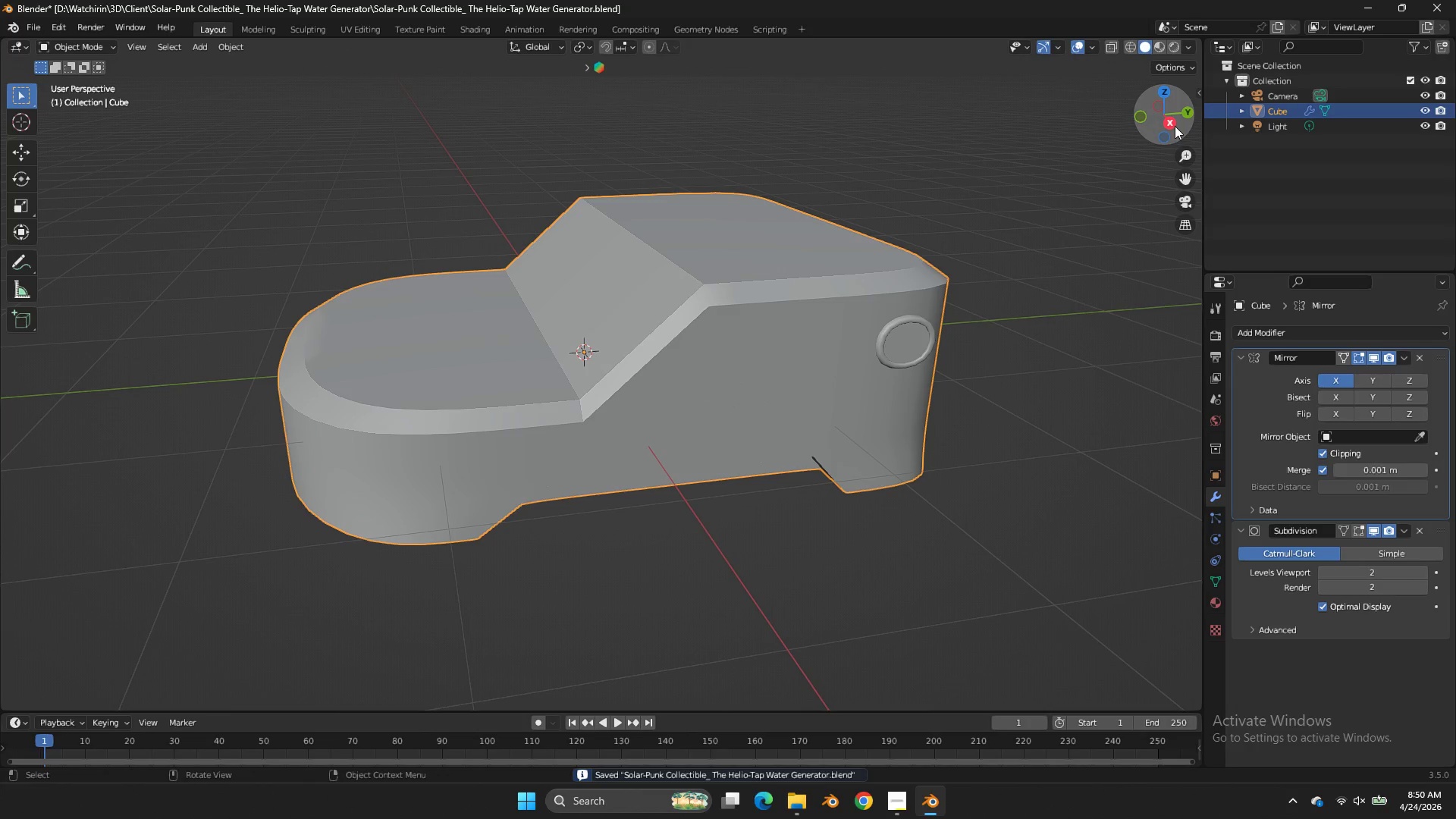 
left_click([1175, 126])
 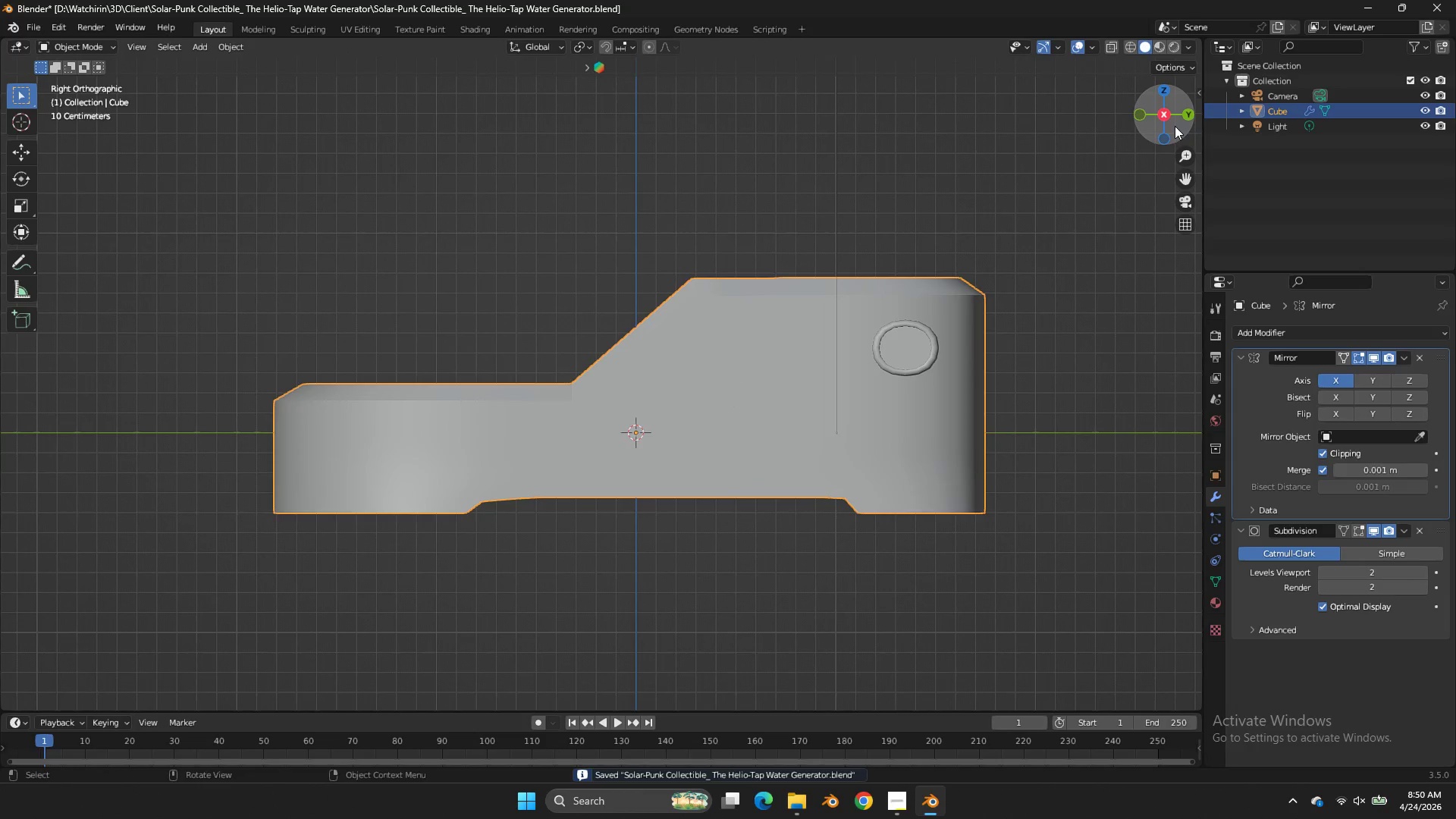 
key(Tab)
type(zx)
 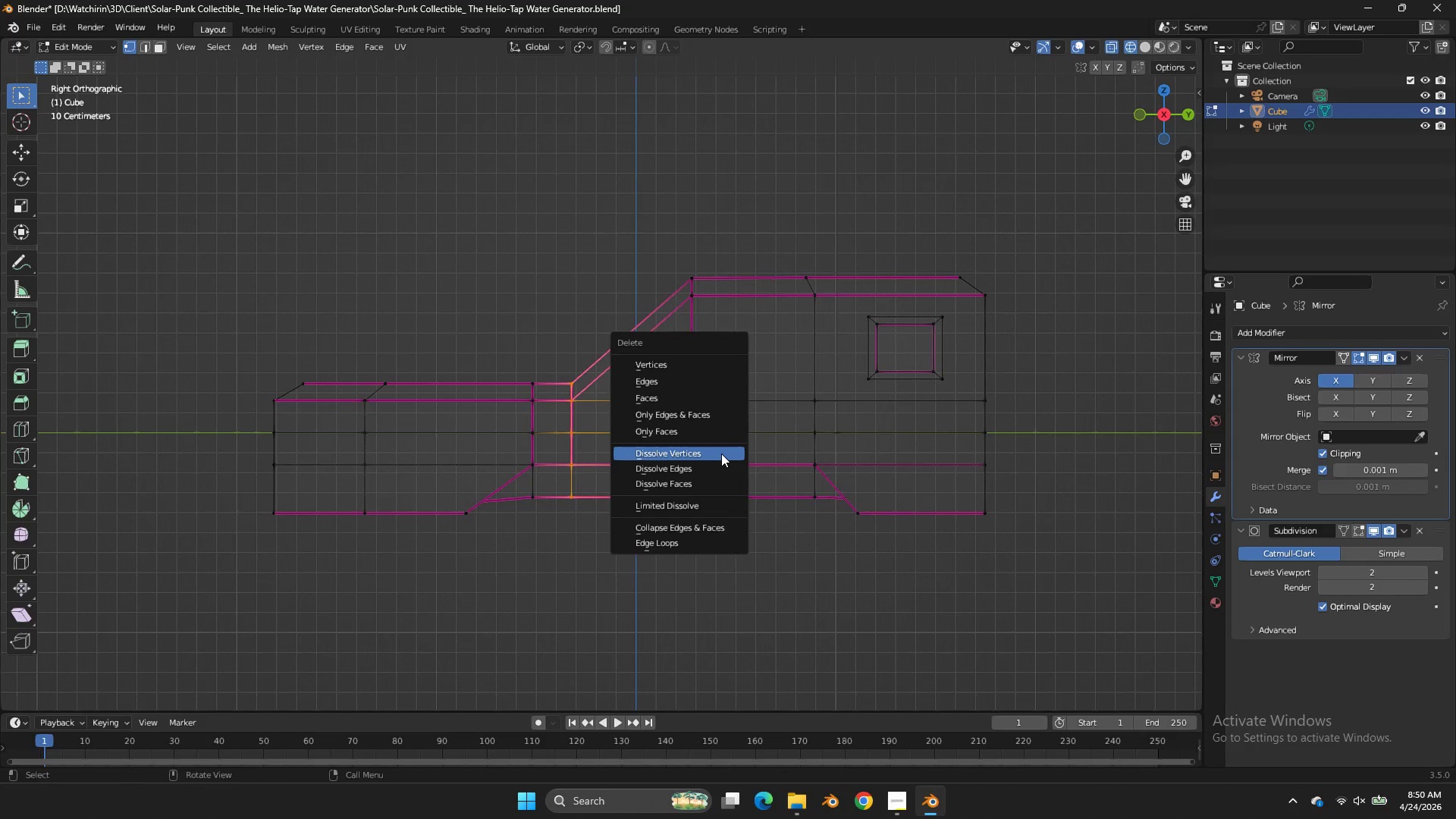 
left_click_drag(start_coordinate=[626, 318], to_coordinate=[563, 524])
 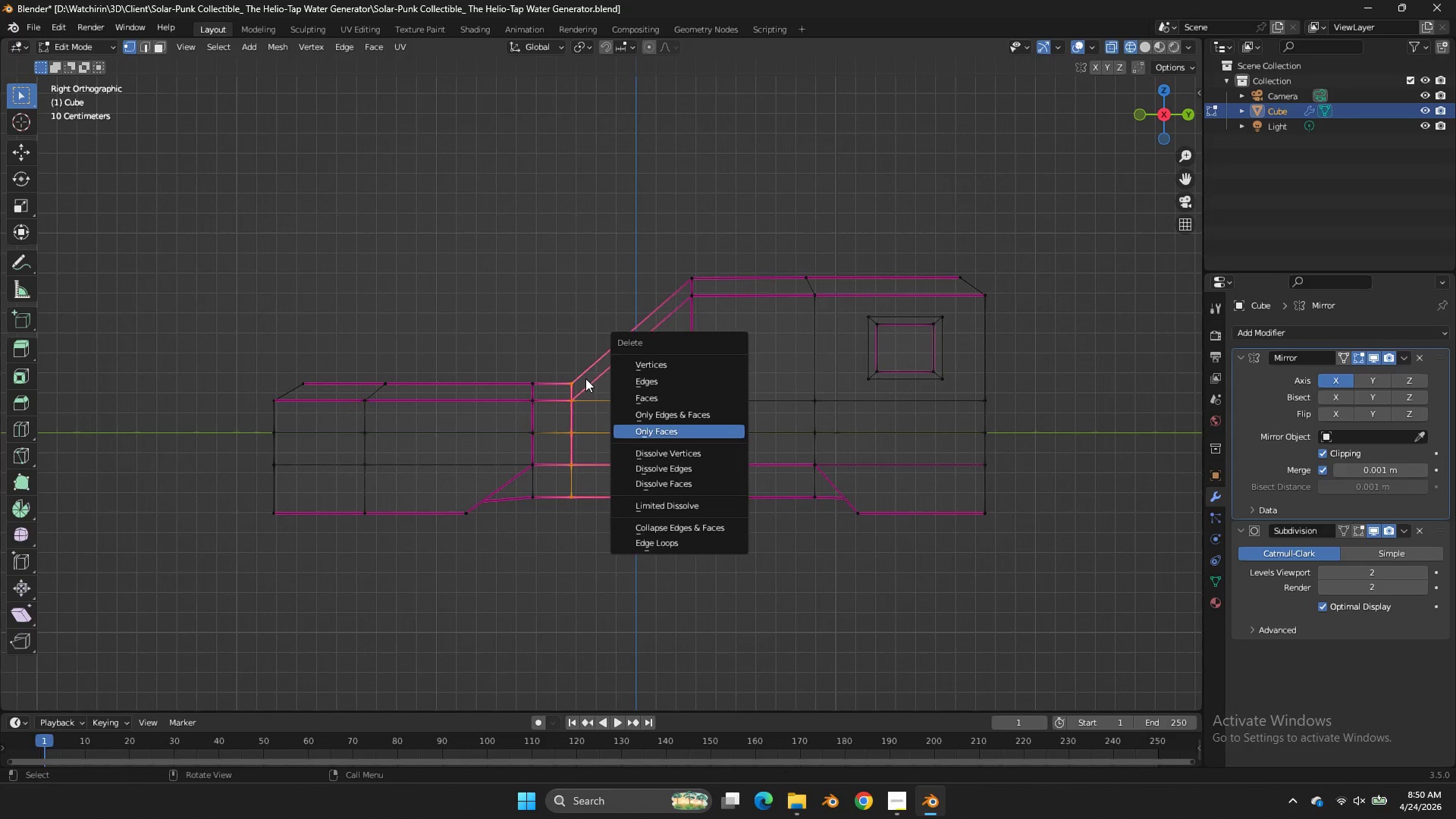 
key(X)
 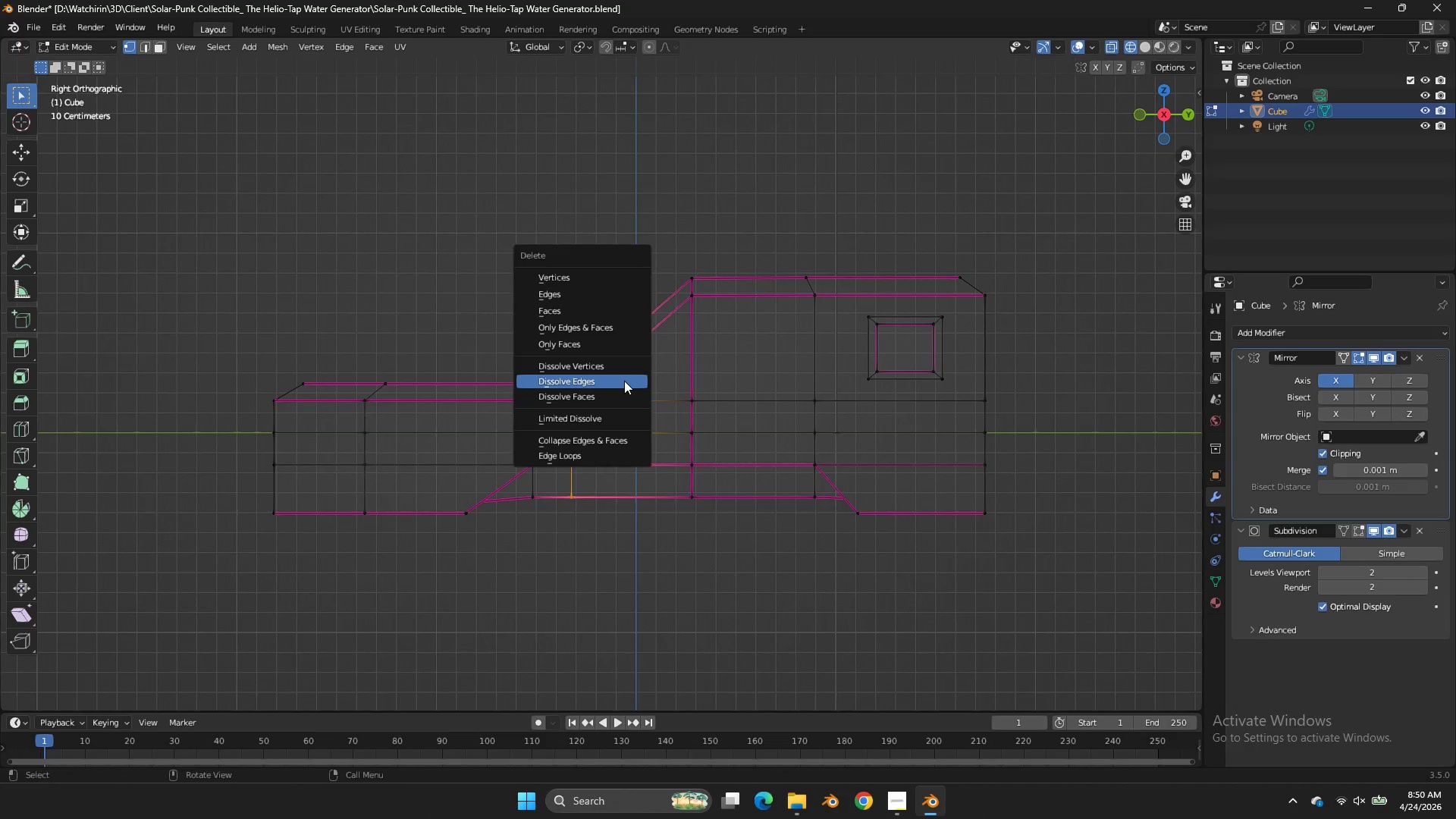 
left_click([624, 381])
 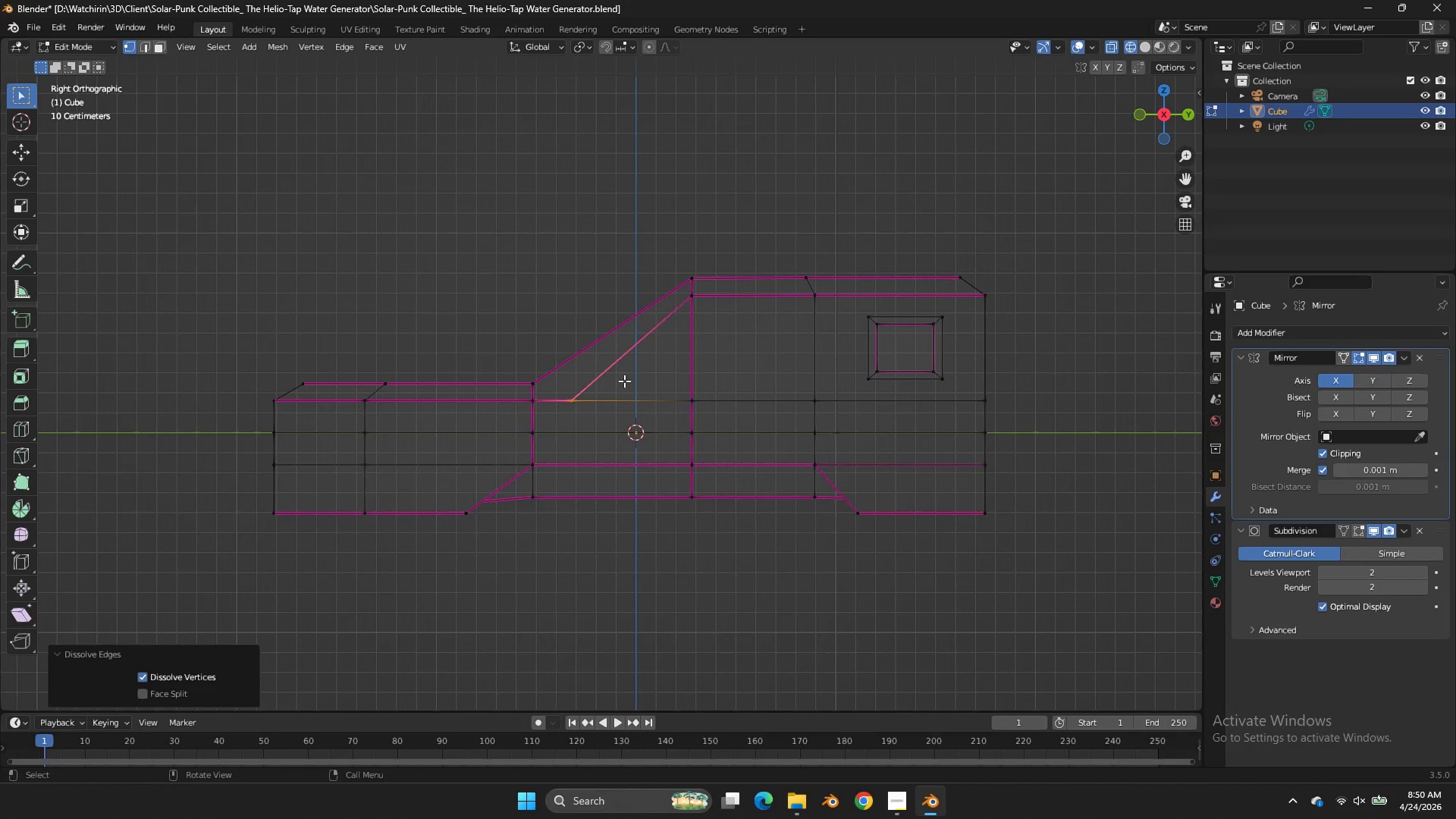 
key(Control+Z)
 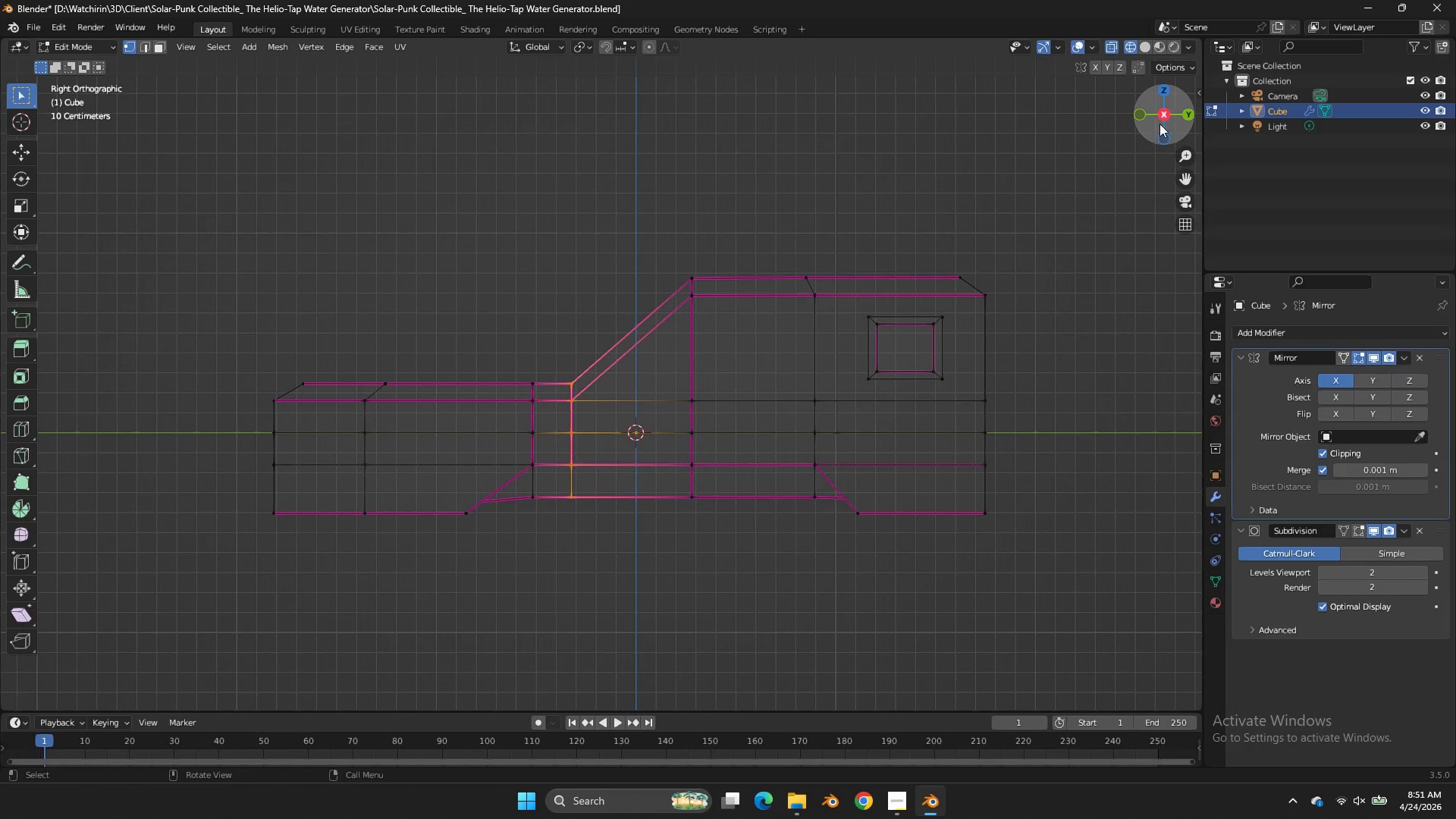 
left_click_drag(start_coordinate=[1178, 123], to_coordinate=[27, 152])
 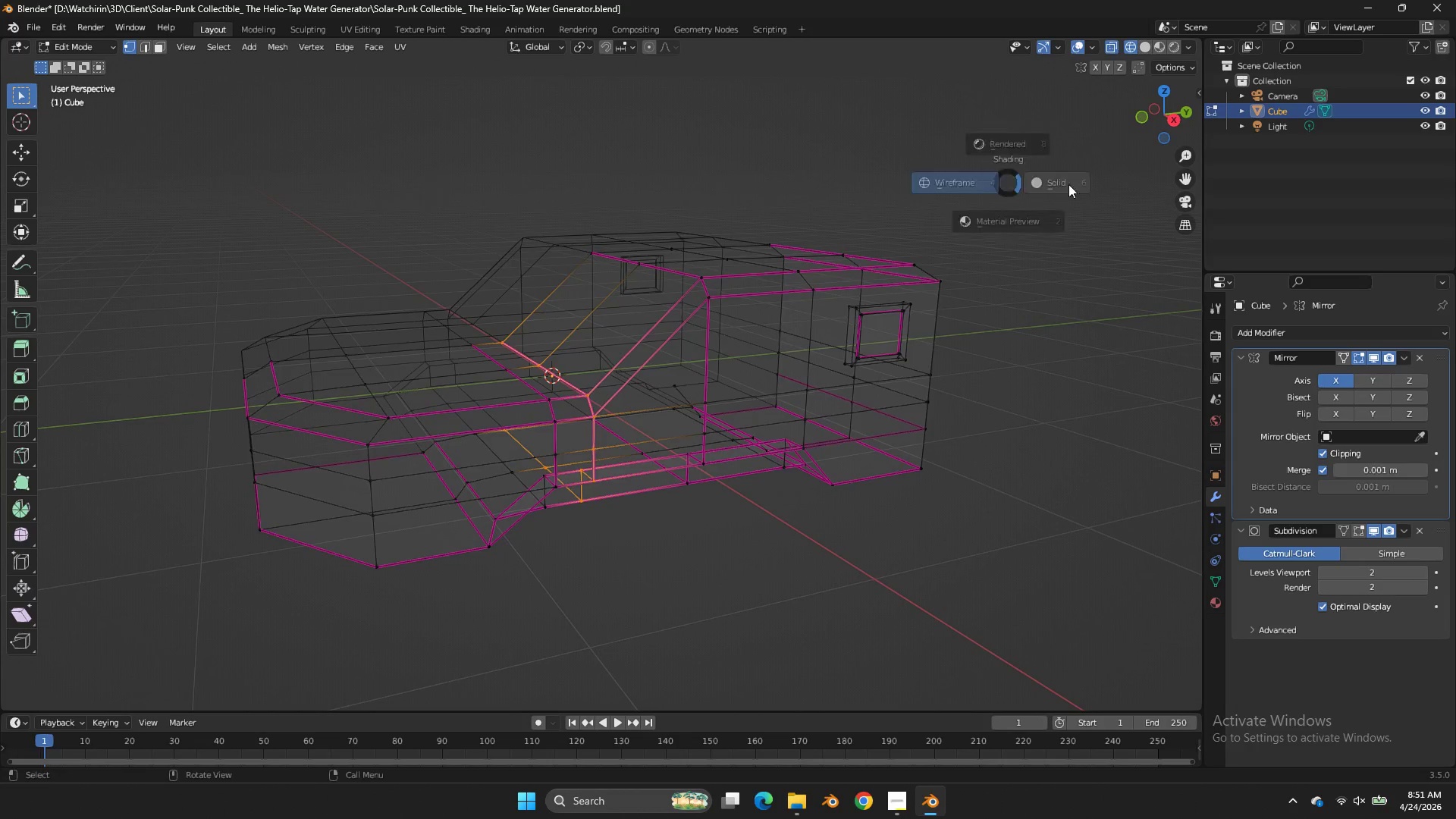 
type(zx)
 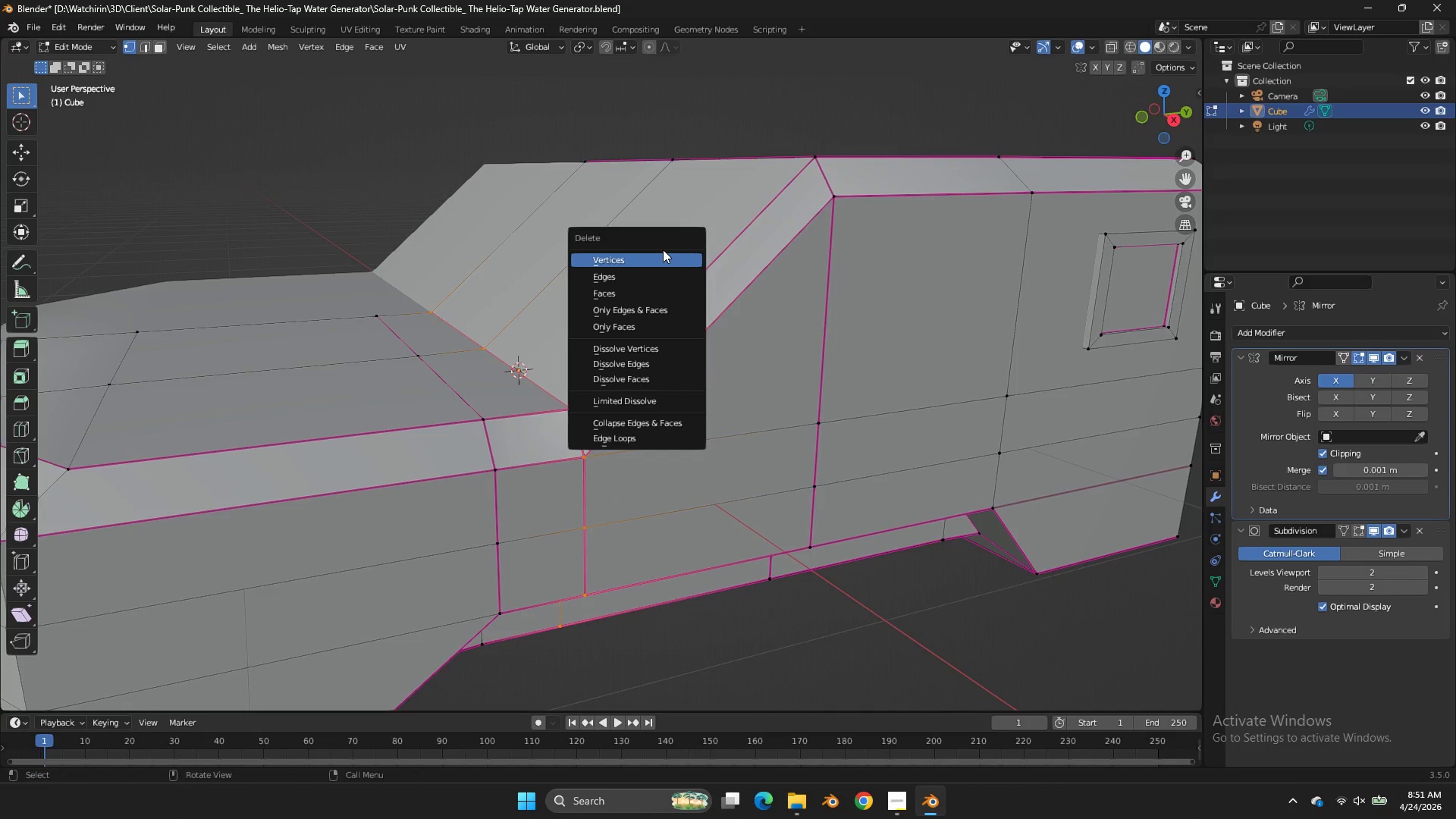 
scroll: coordinate [679, 363], scroll_direction: up, amount: 4.0
 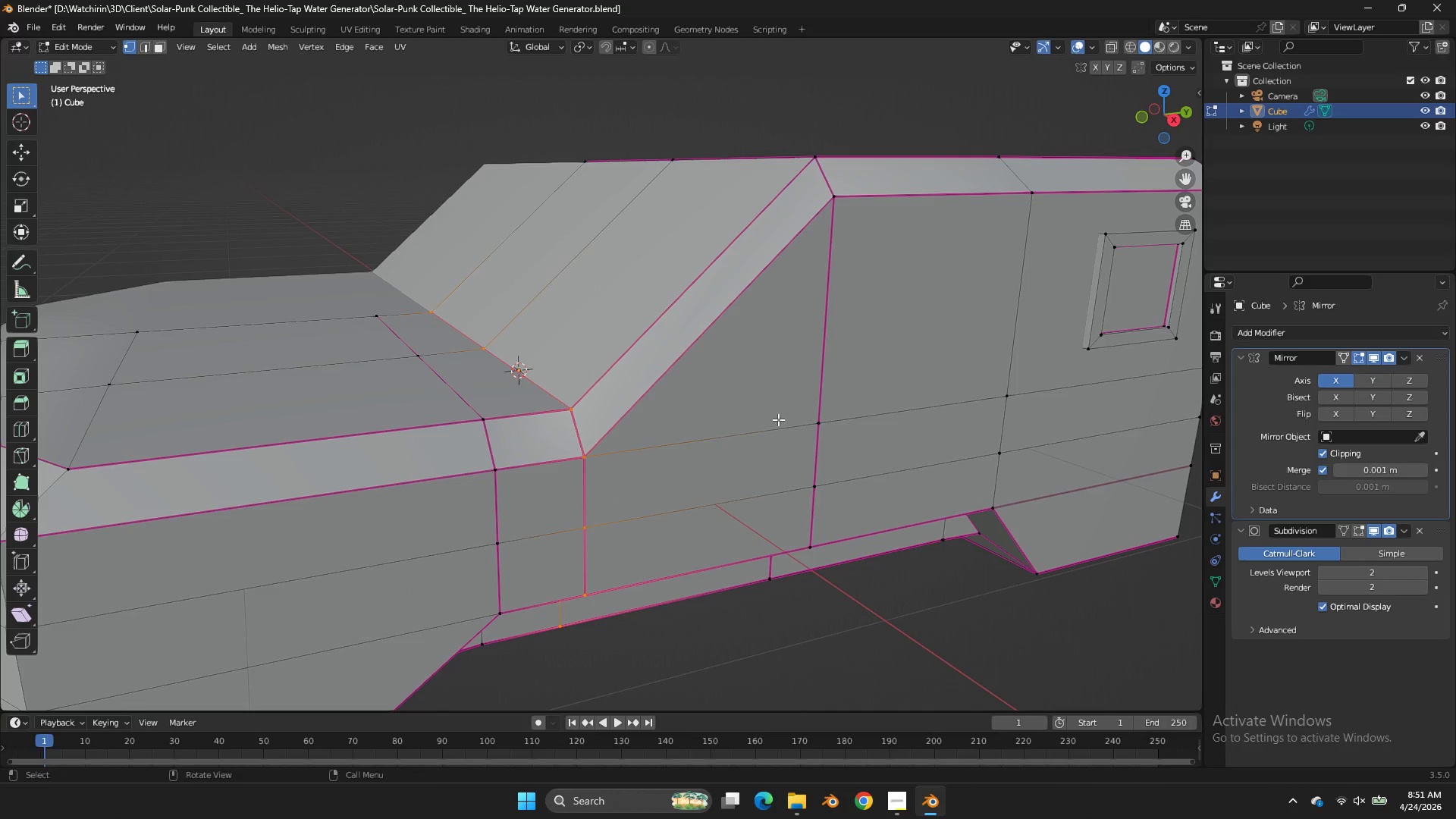 
key(X)
 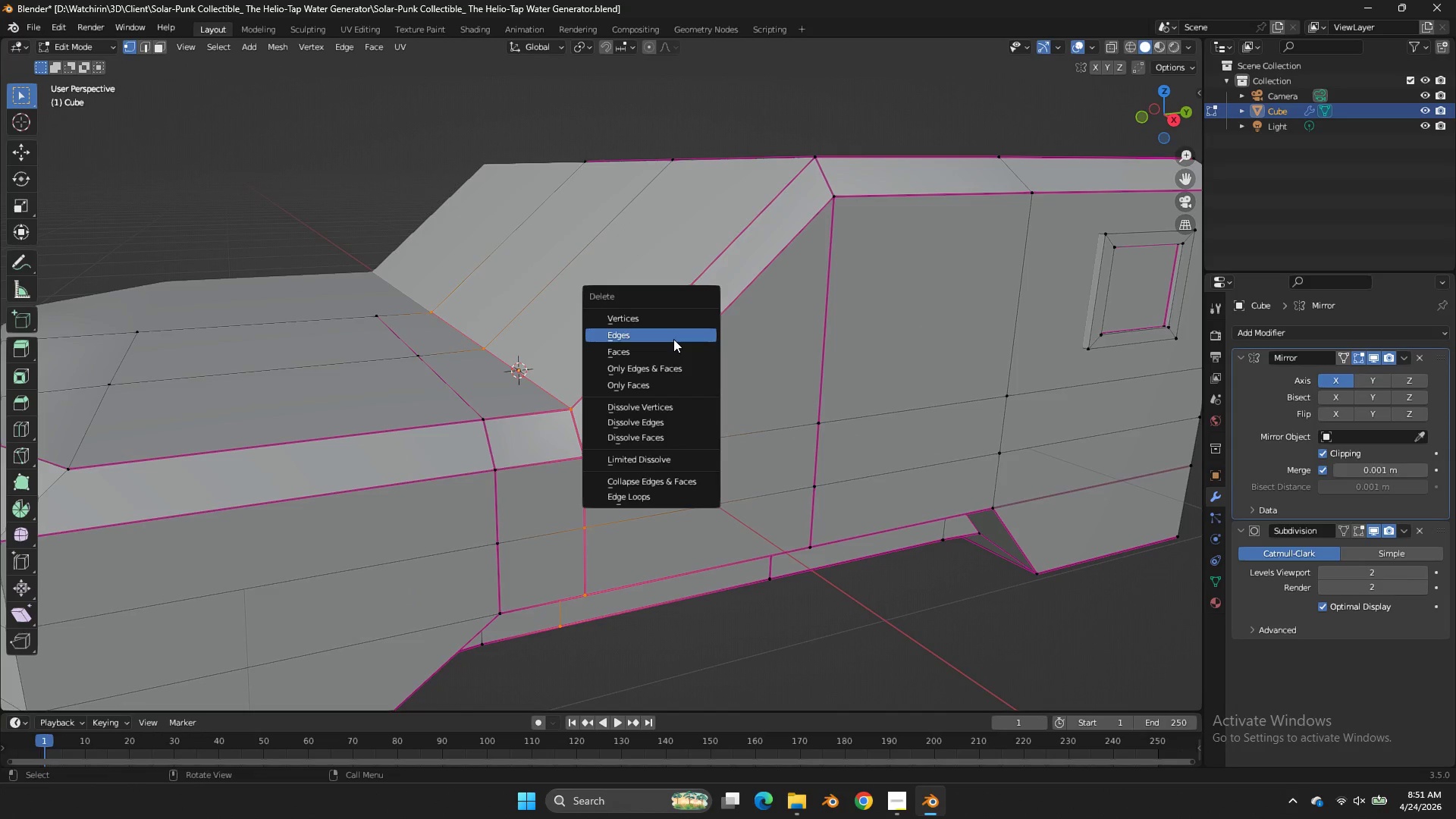 
left_click([673, 338])
 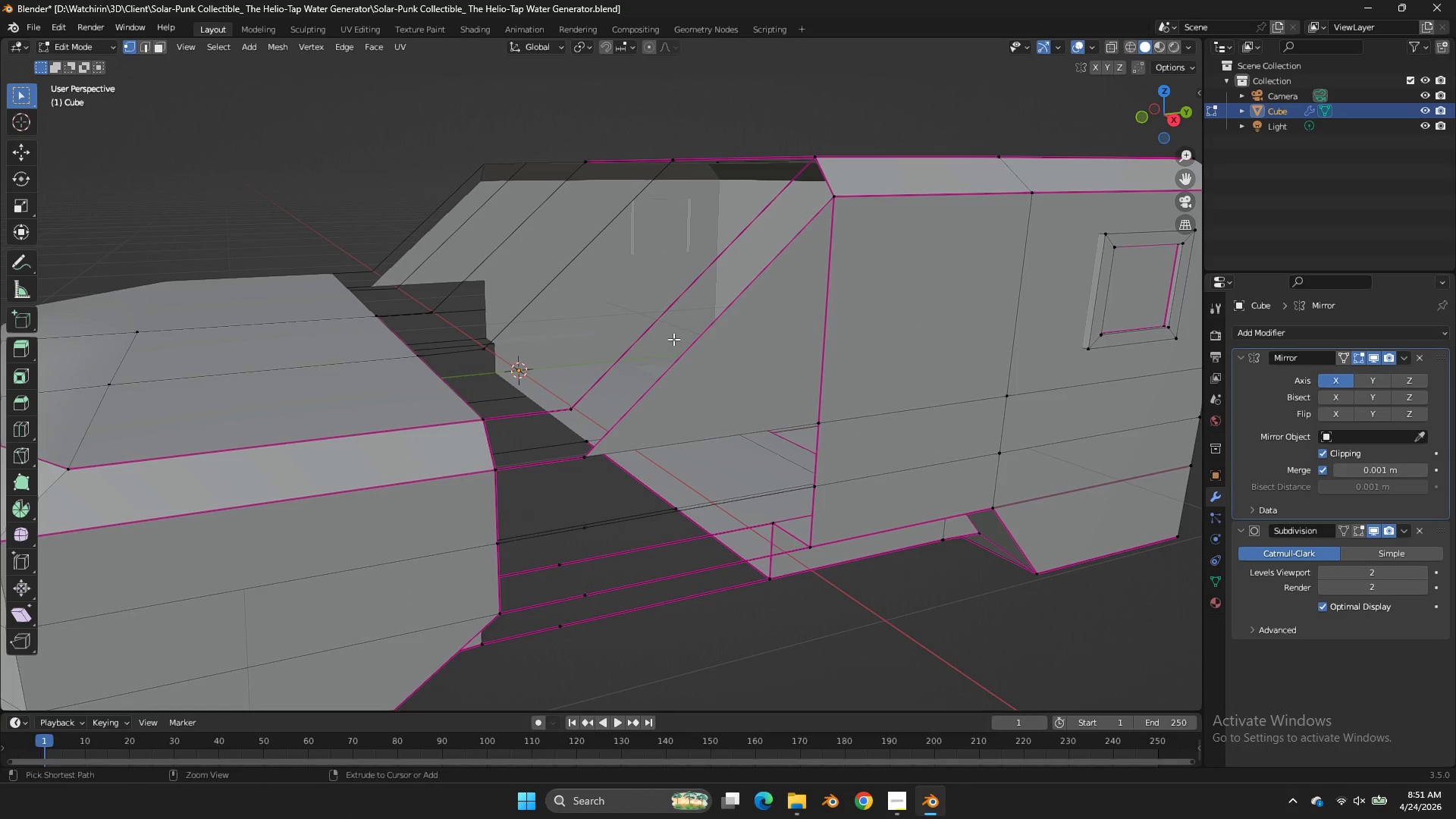 
key(Control+Z)
 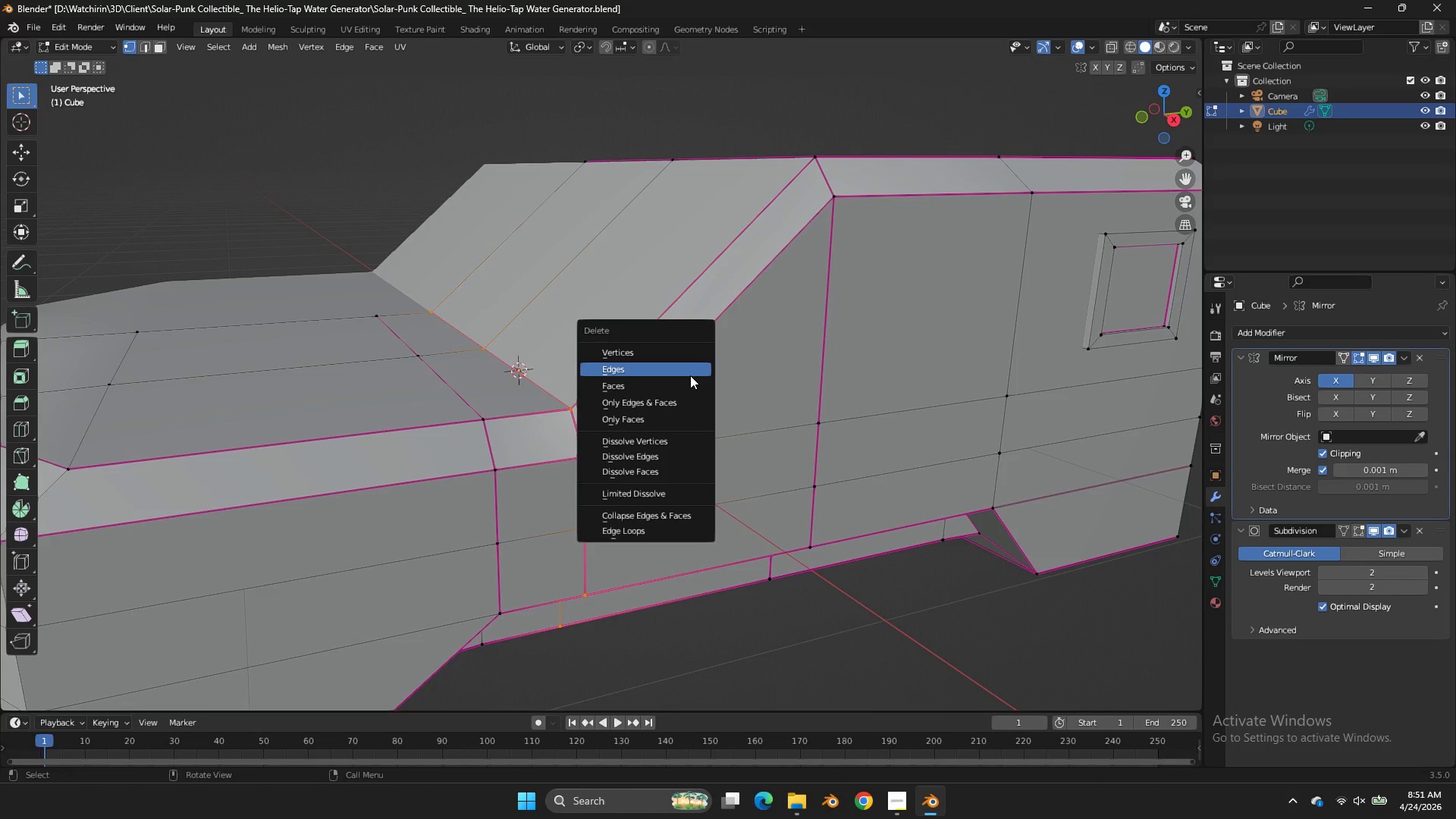 
key(X)
 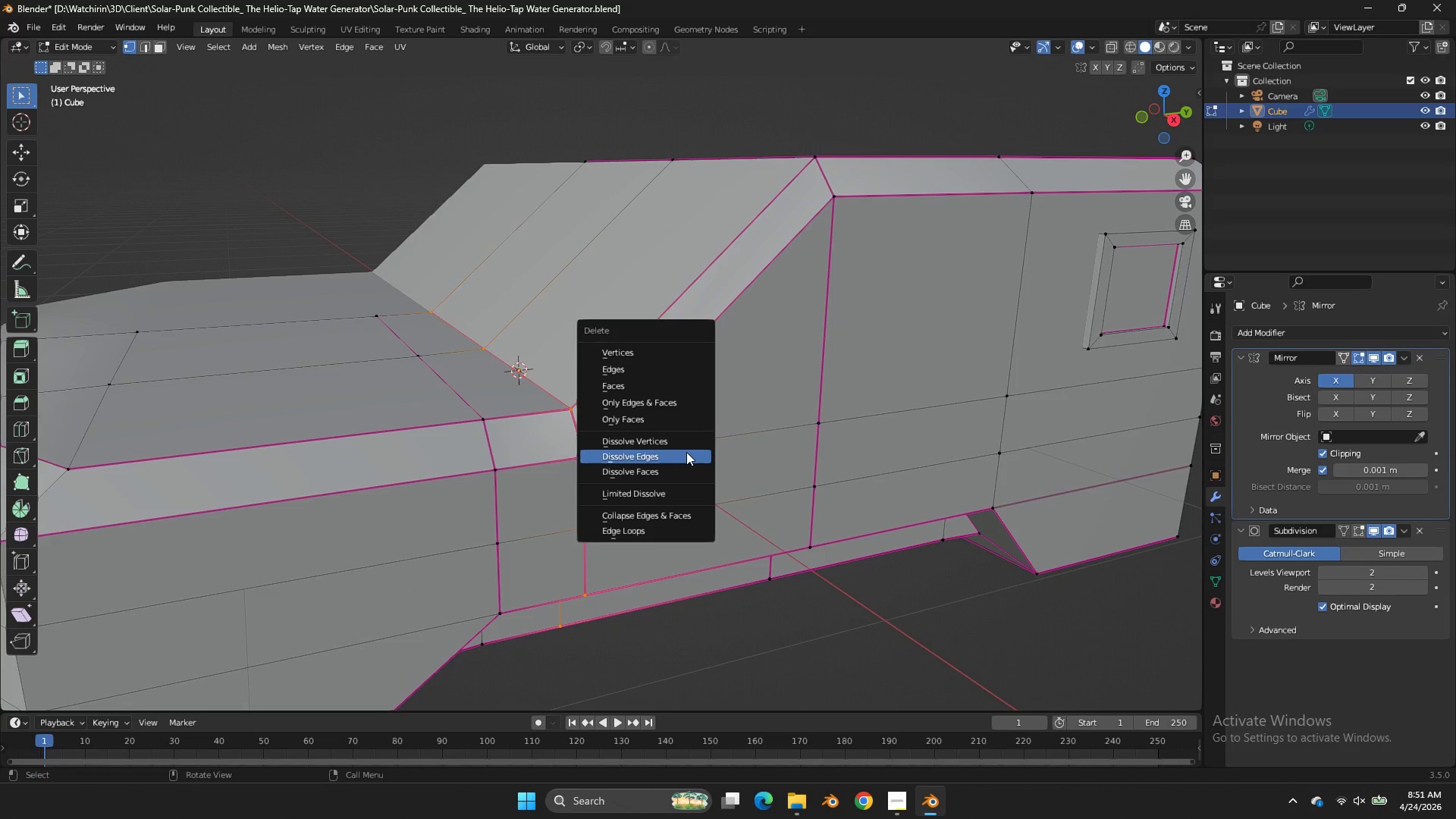 
left_click([686, 453])
 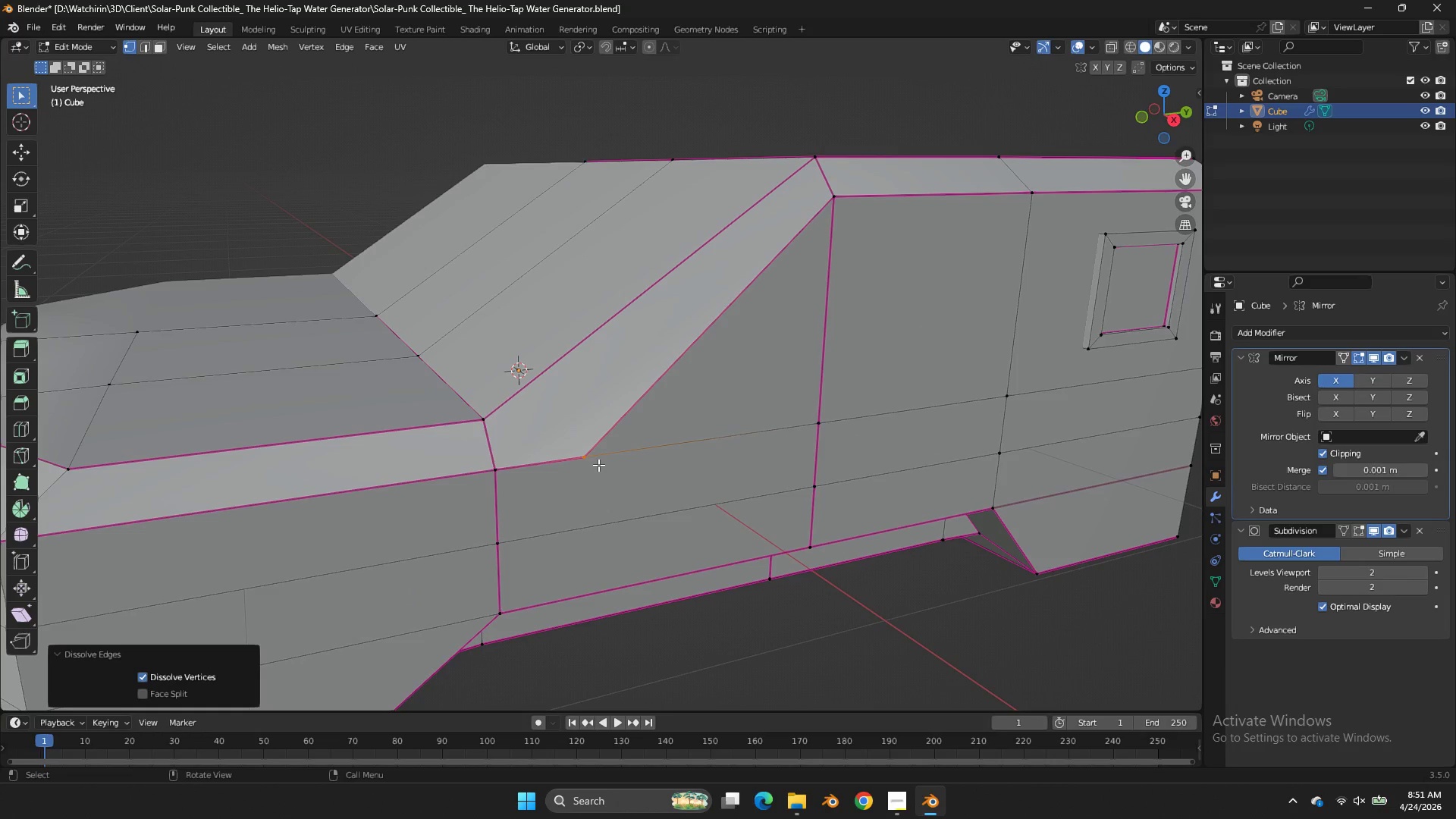 
left_click([598, 465])
 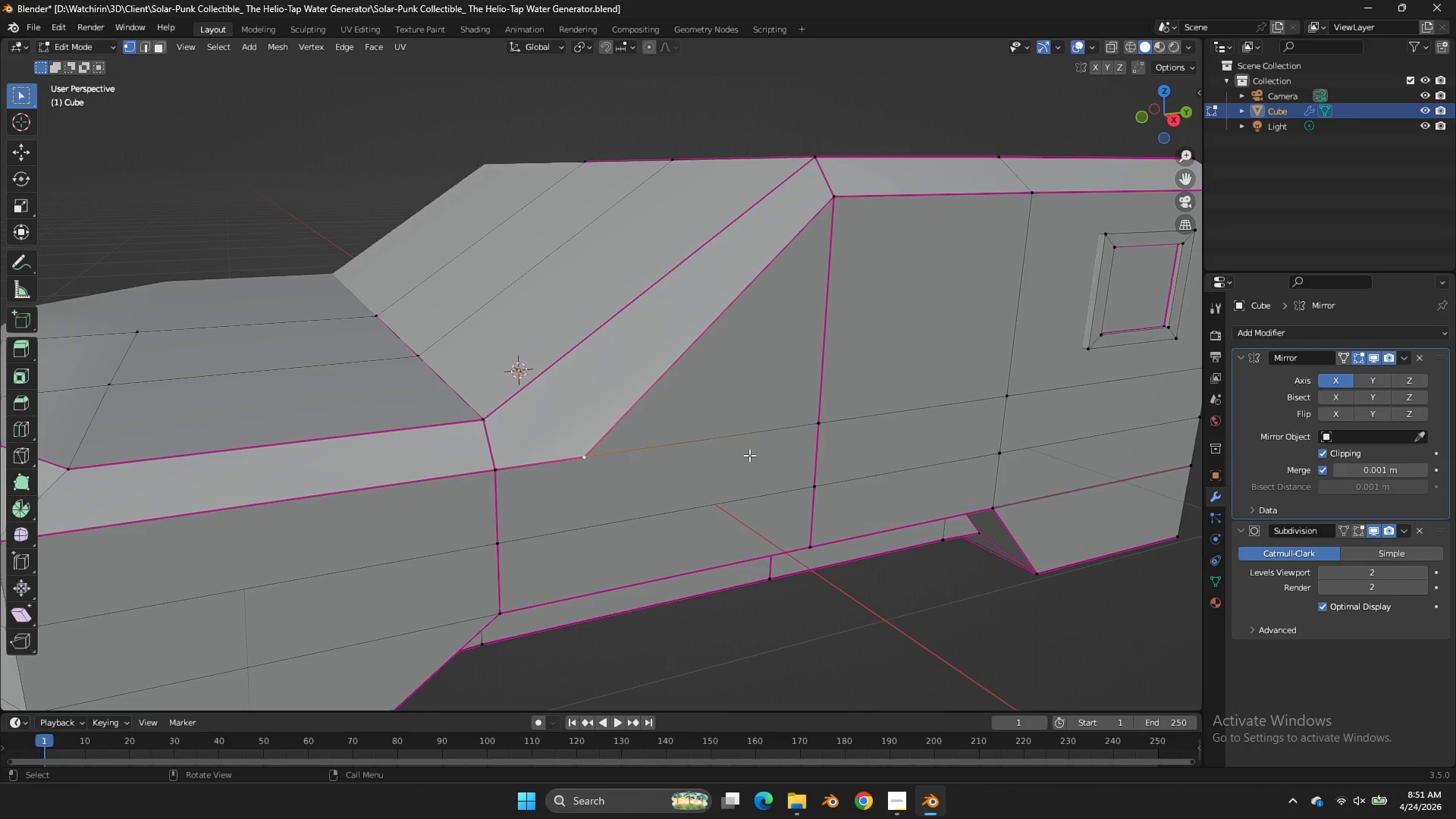 
key(X)
 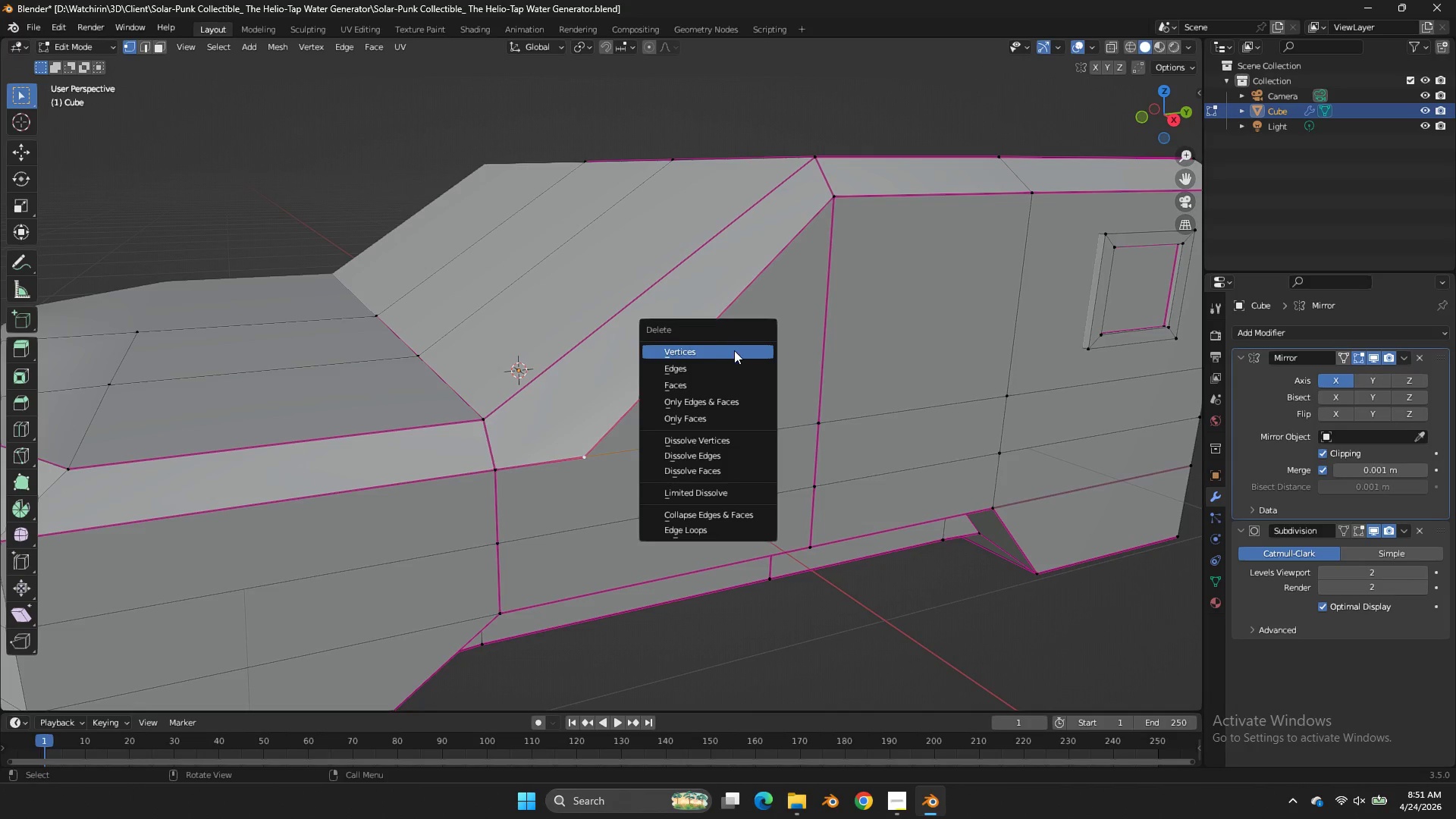 
left_click([736, 351])
 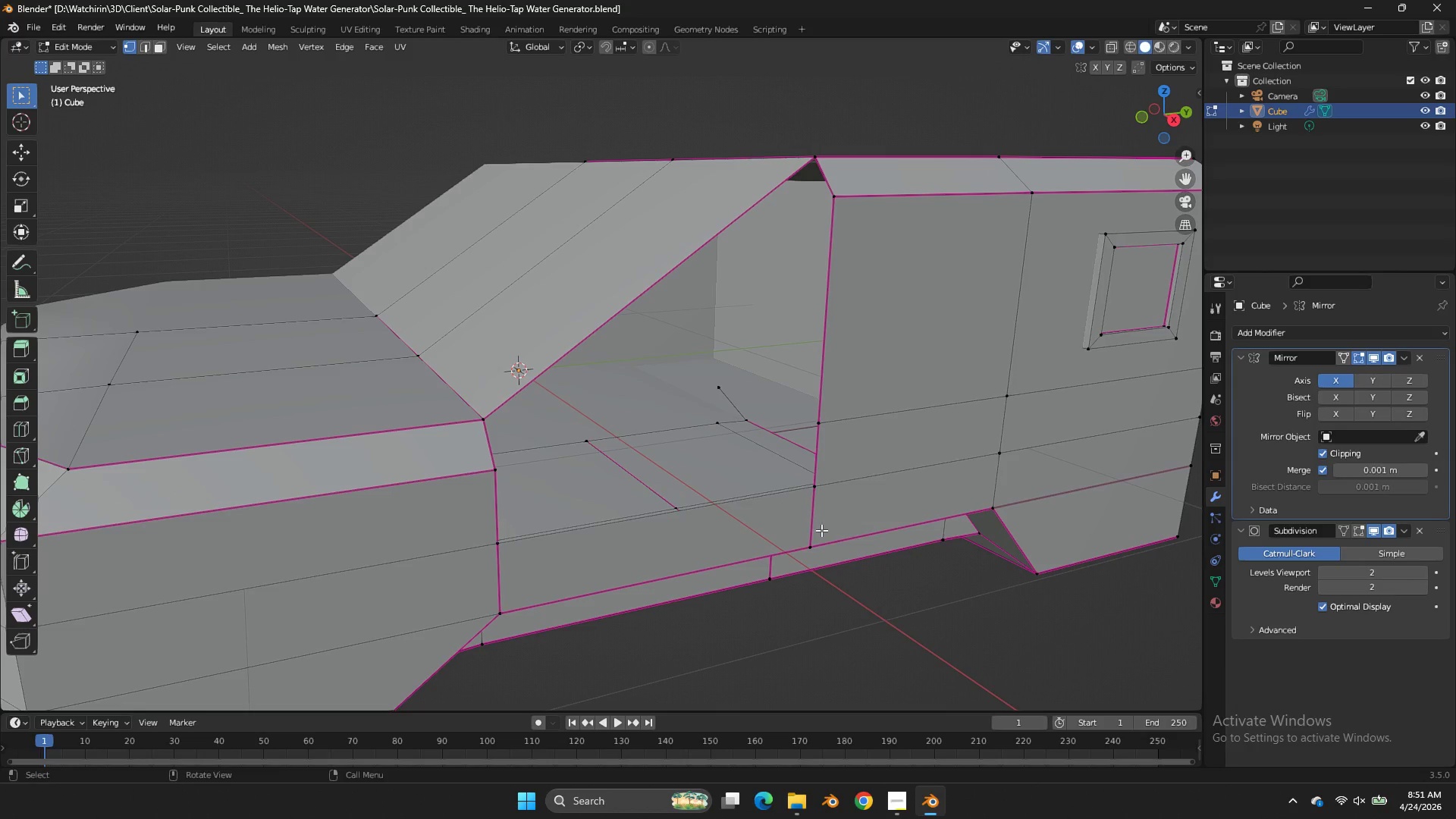 
left_click([830, 532])
 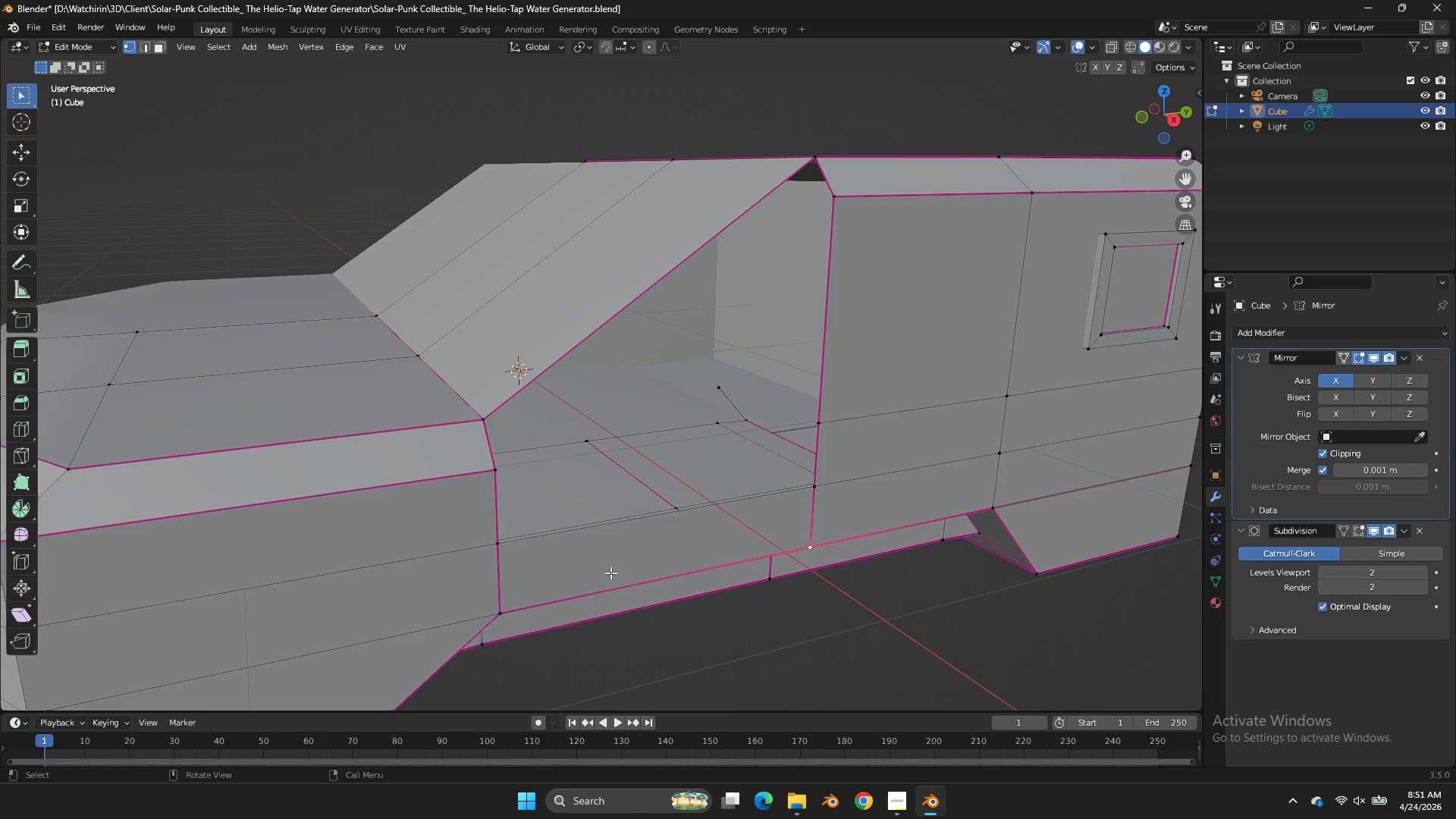 
hold_key(key=ShiftLeft, duration=0.59)
left_click([512, 604])
 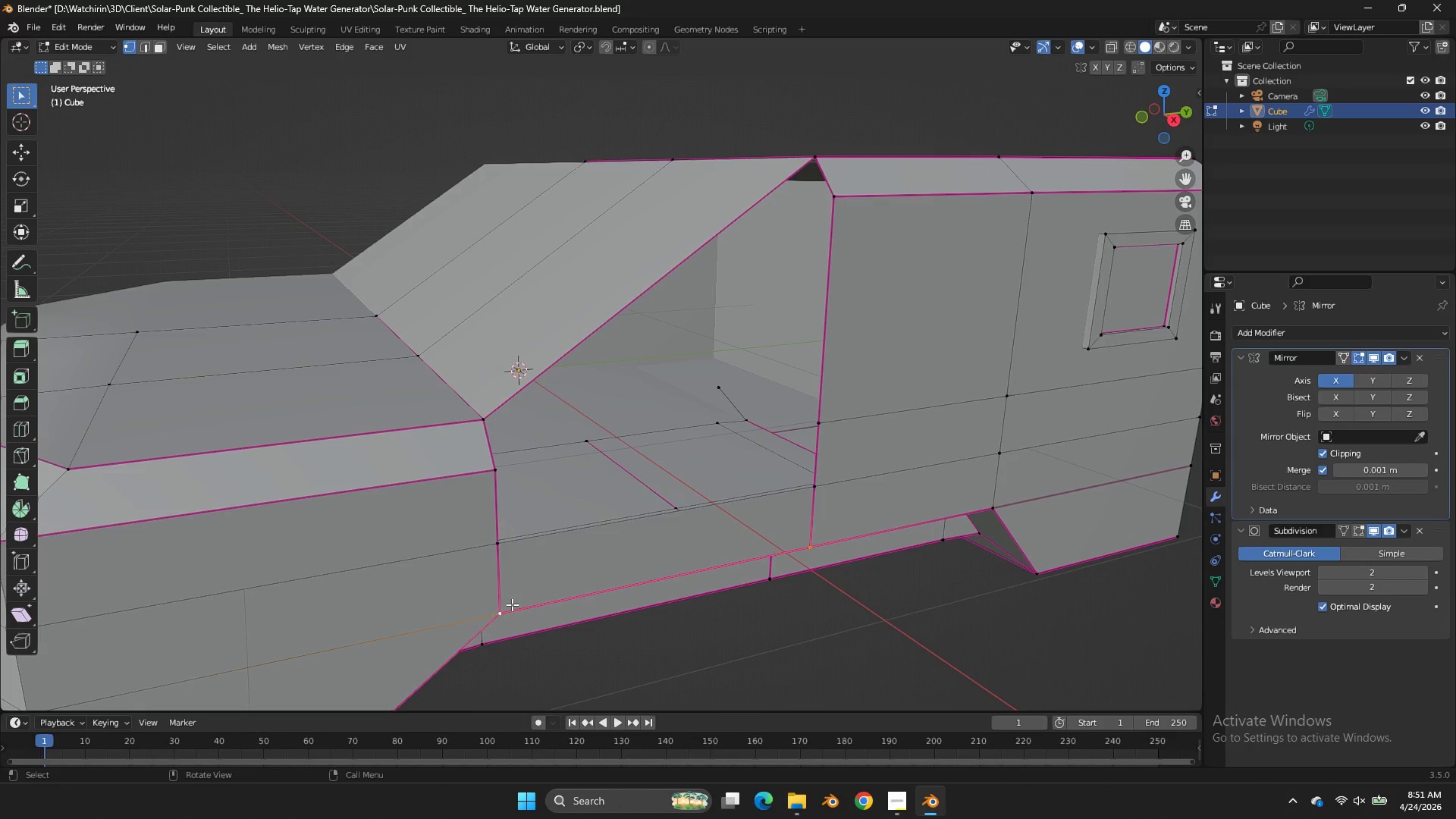 
key(F)
 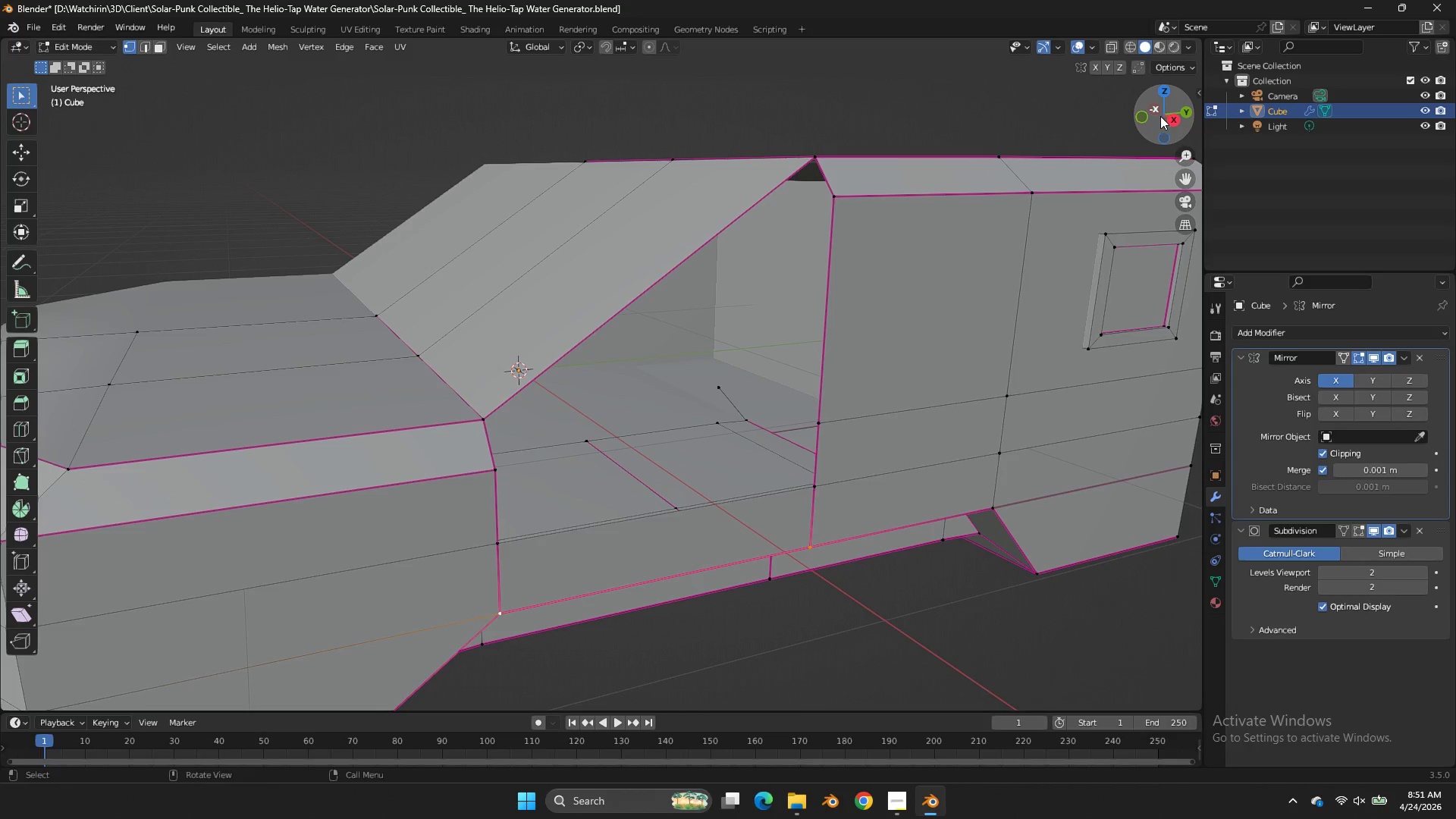 
left_click_drag(start_coordinate=[1159, 118], to_coordinate=[1144, 652])
 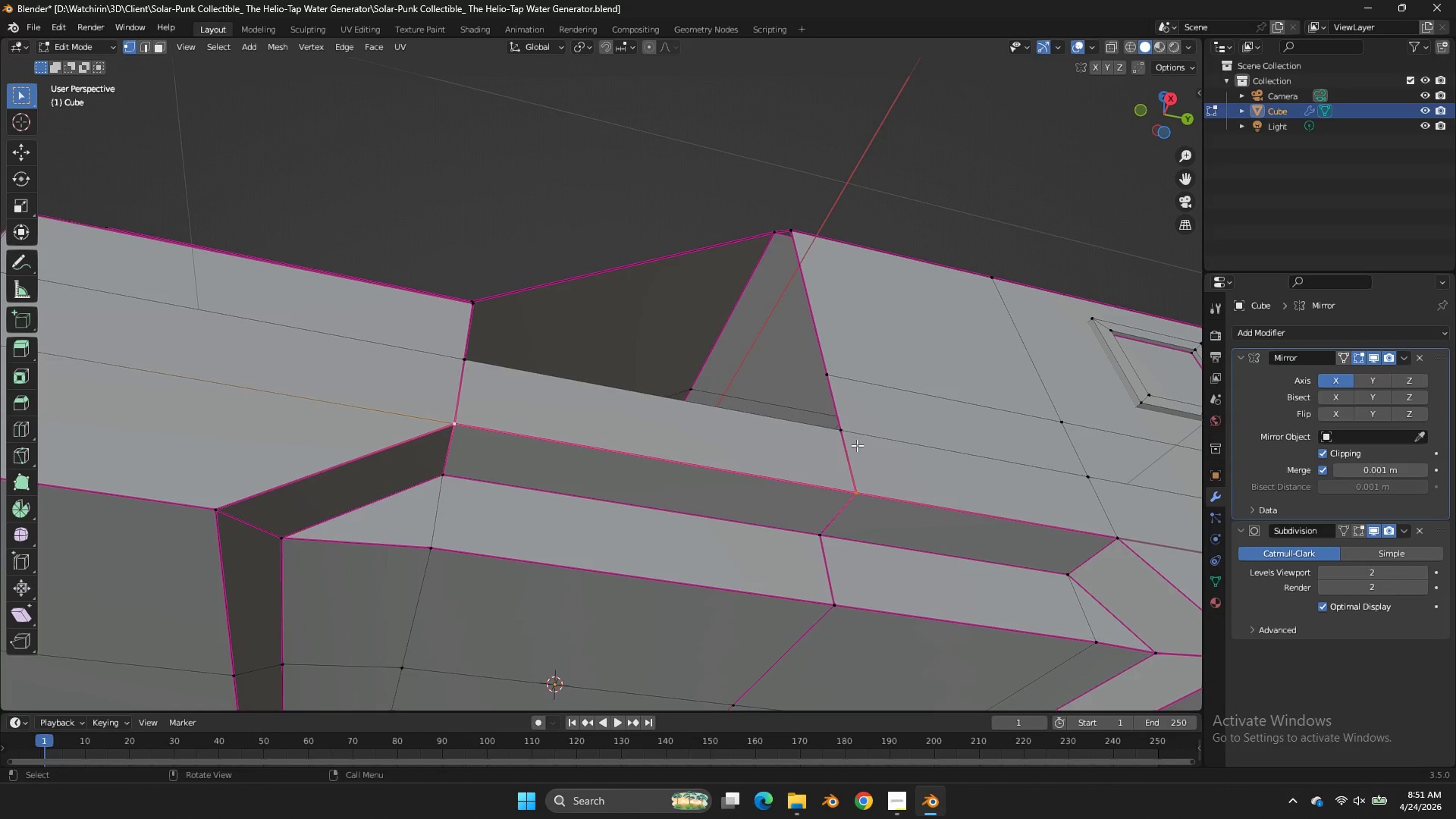 
left_click([860, 450])
 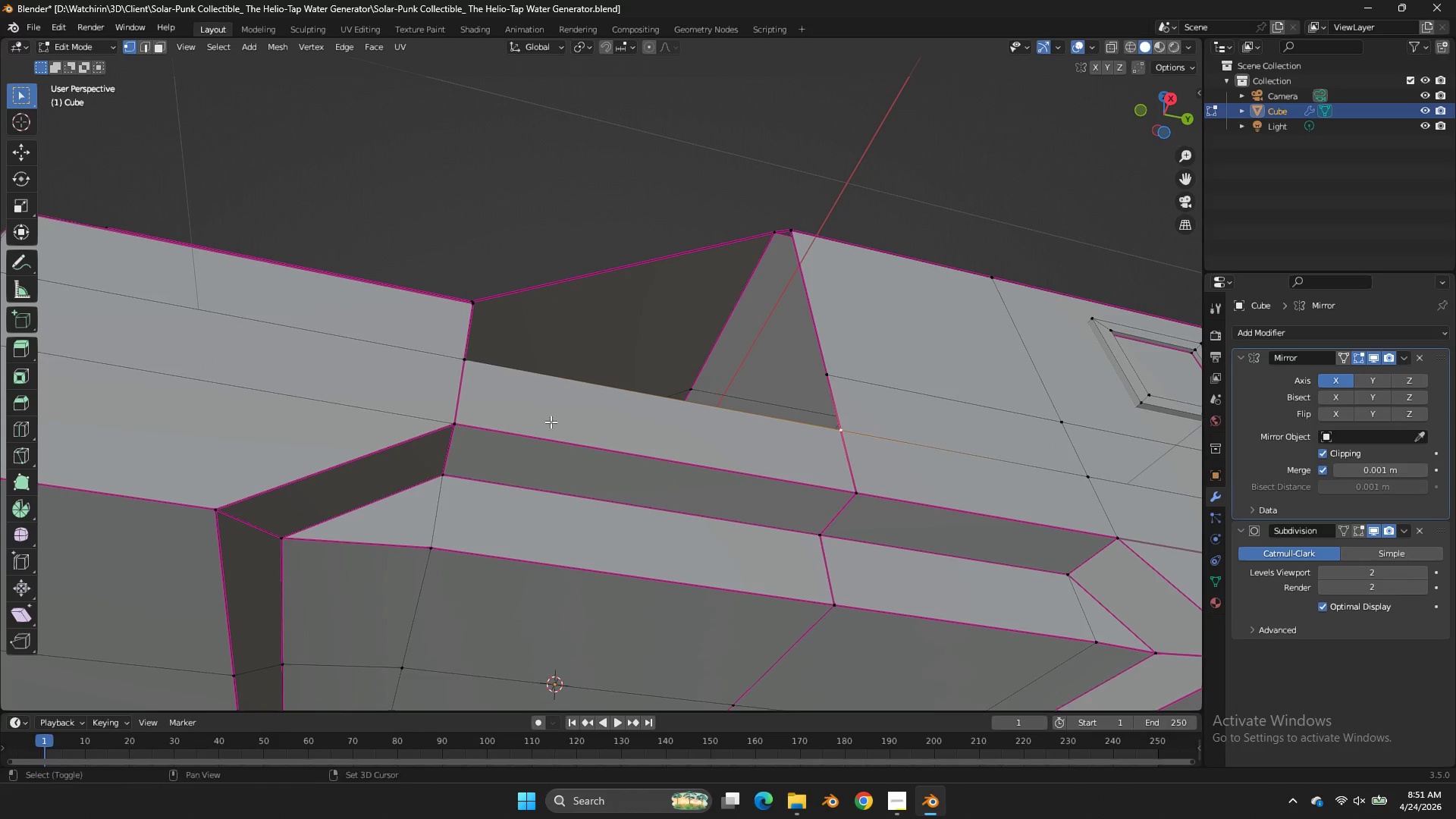 
hold_key(key=ShiftLeft, duration=0.73)
left_click([466, 381])
 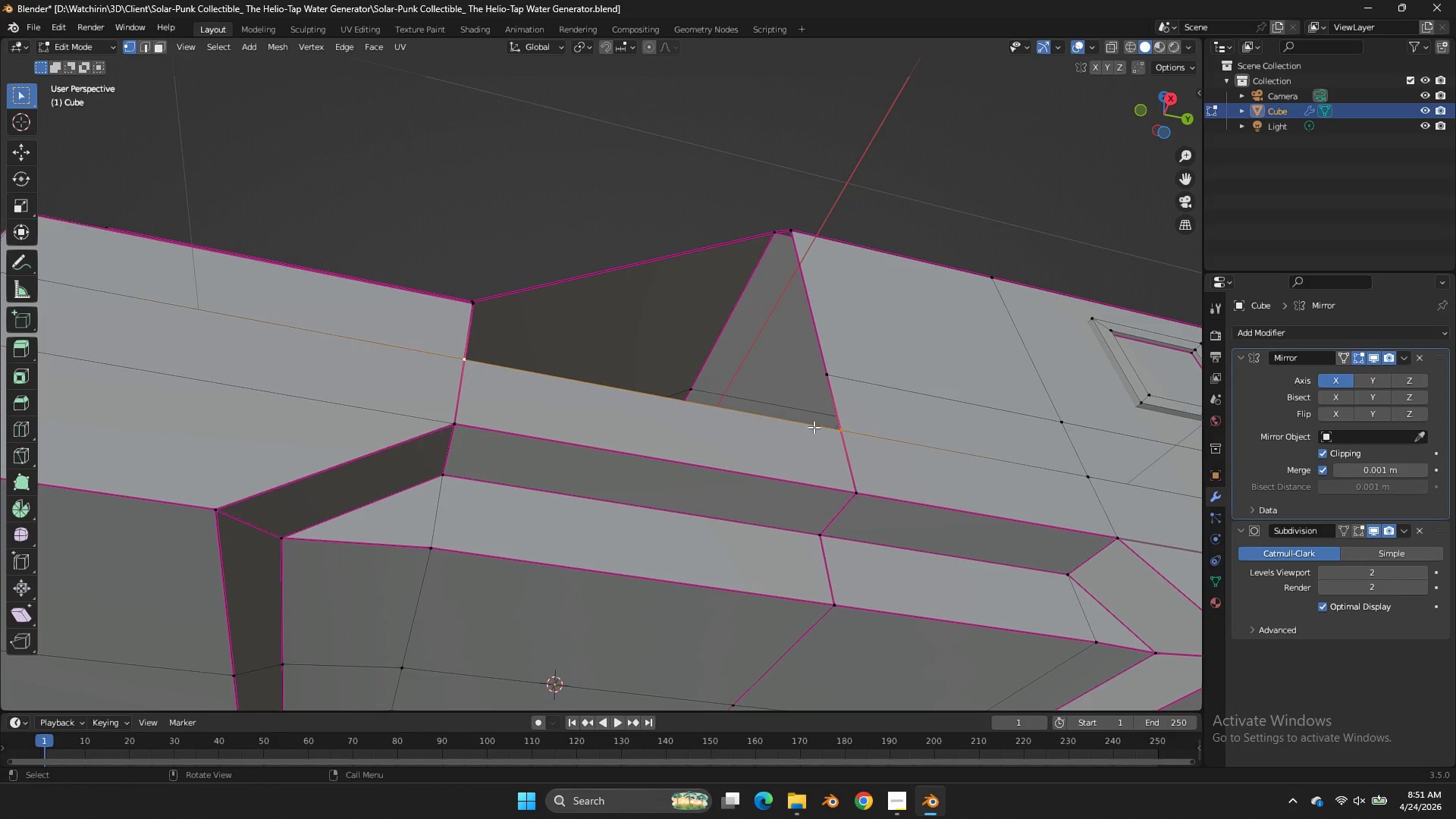 
type(ff)
 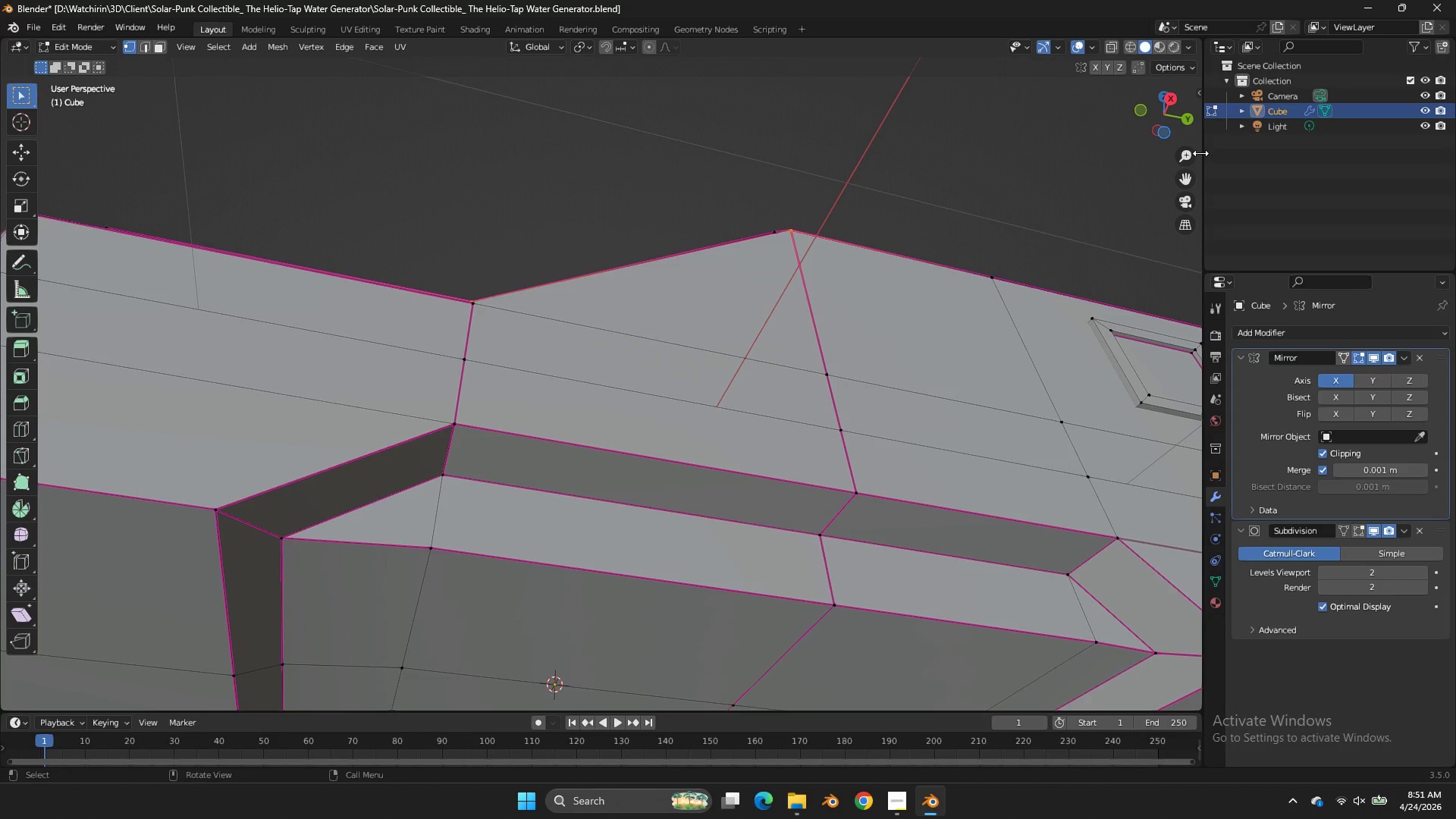 
left_click_drag(start_coordinate=[1171, 127], to_coordinate=[1200, 273])
 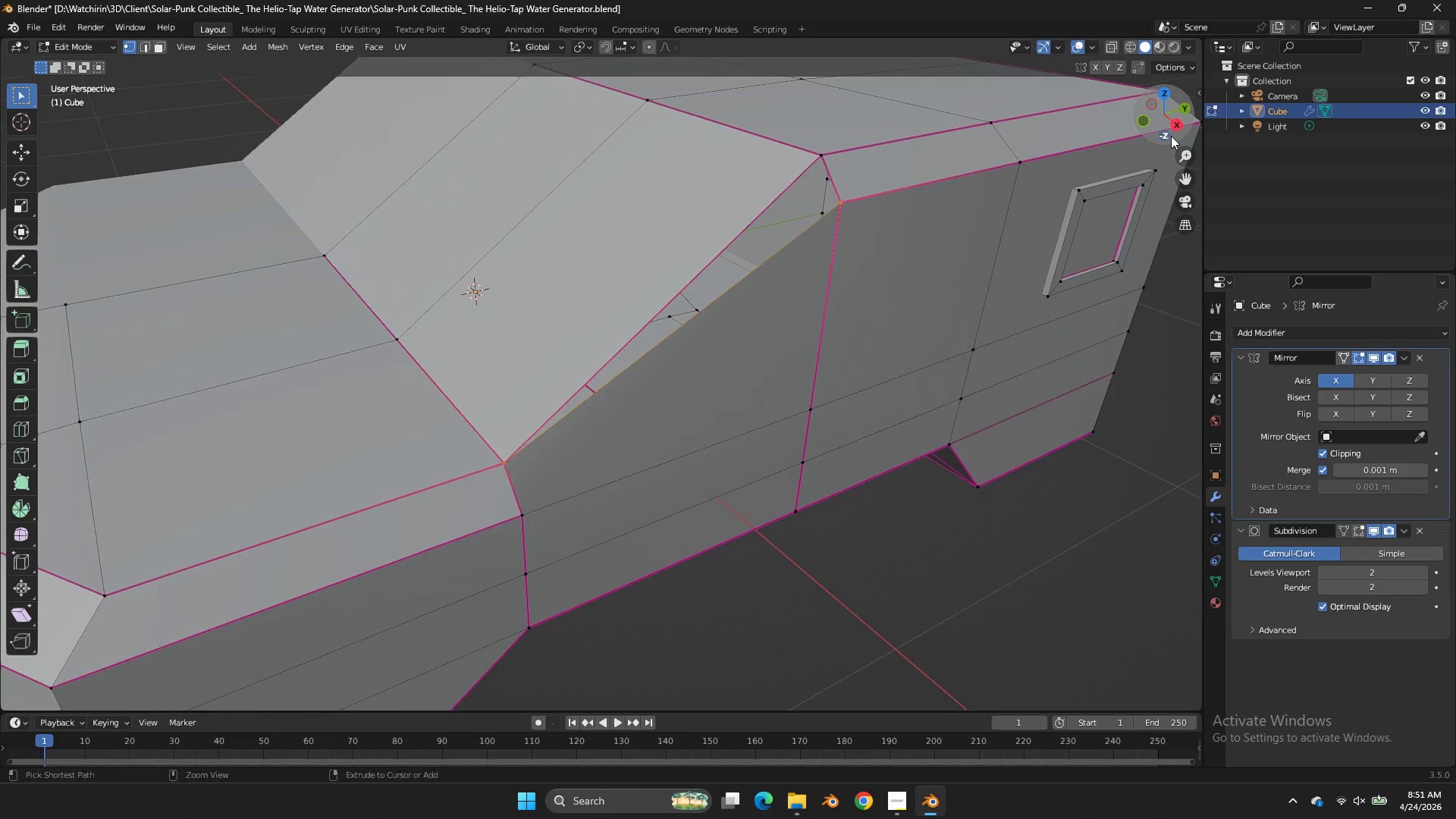 
key(Control+Z)
 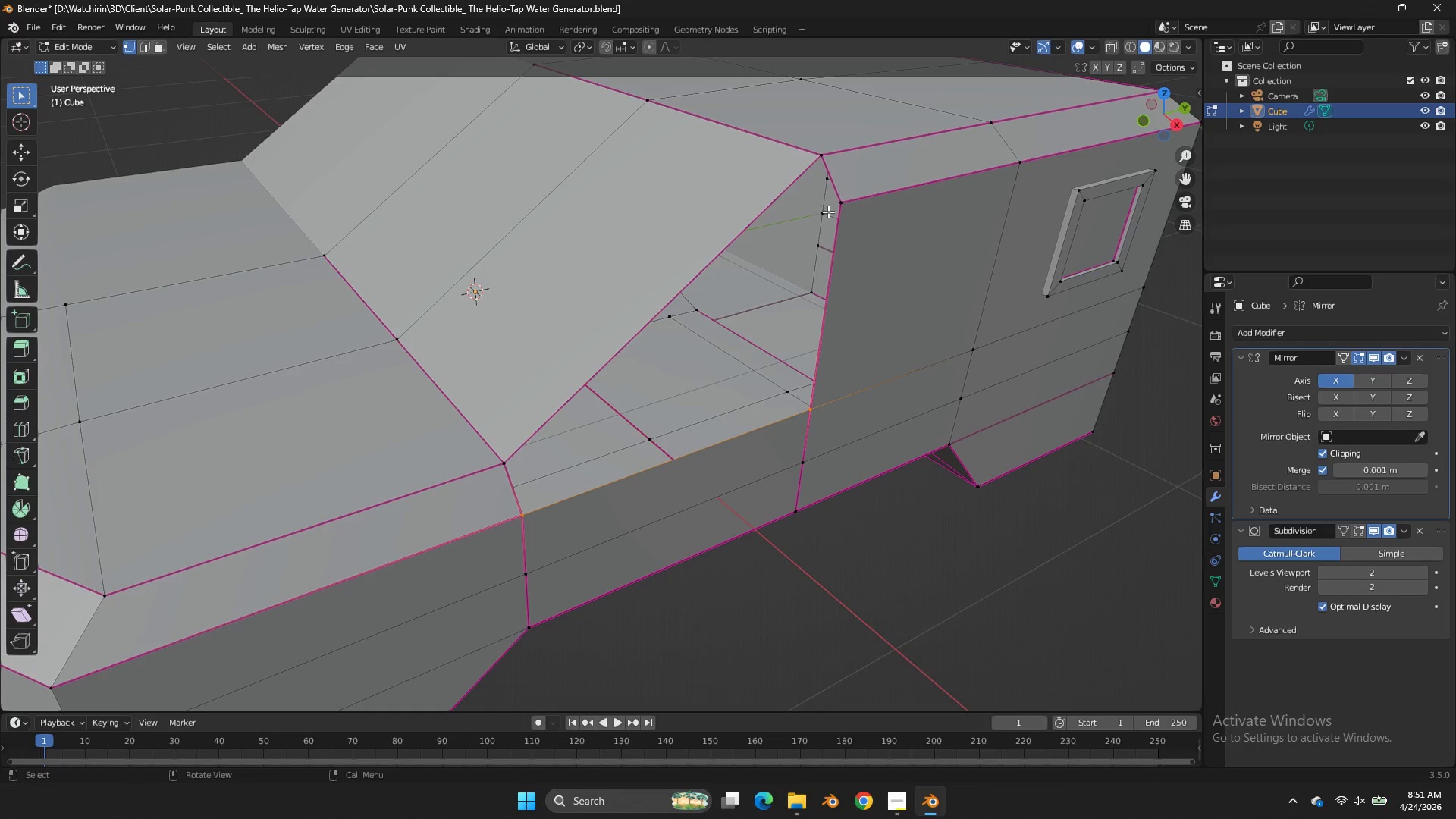 
key(Shift+ShiftLeft)
 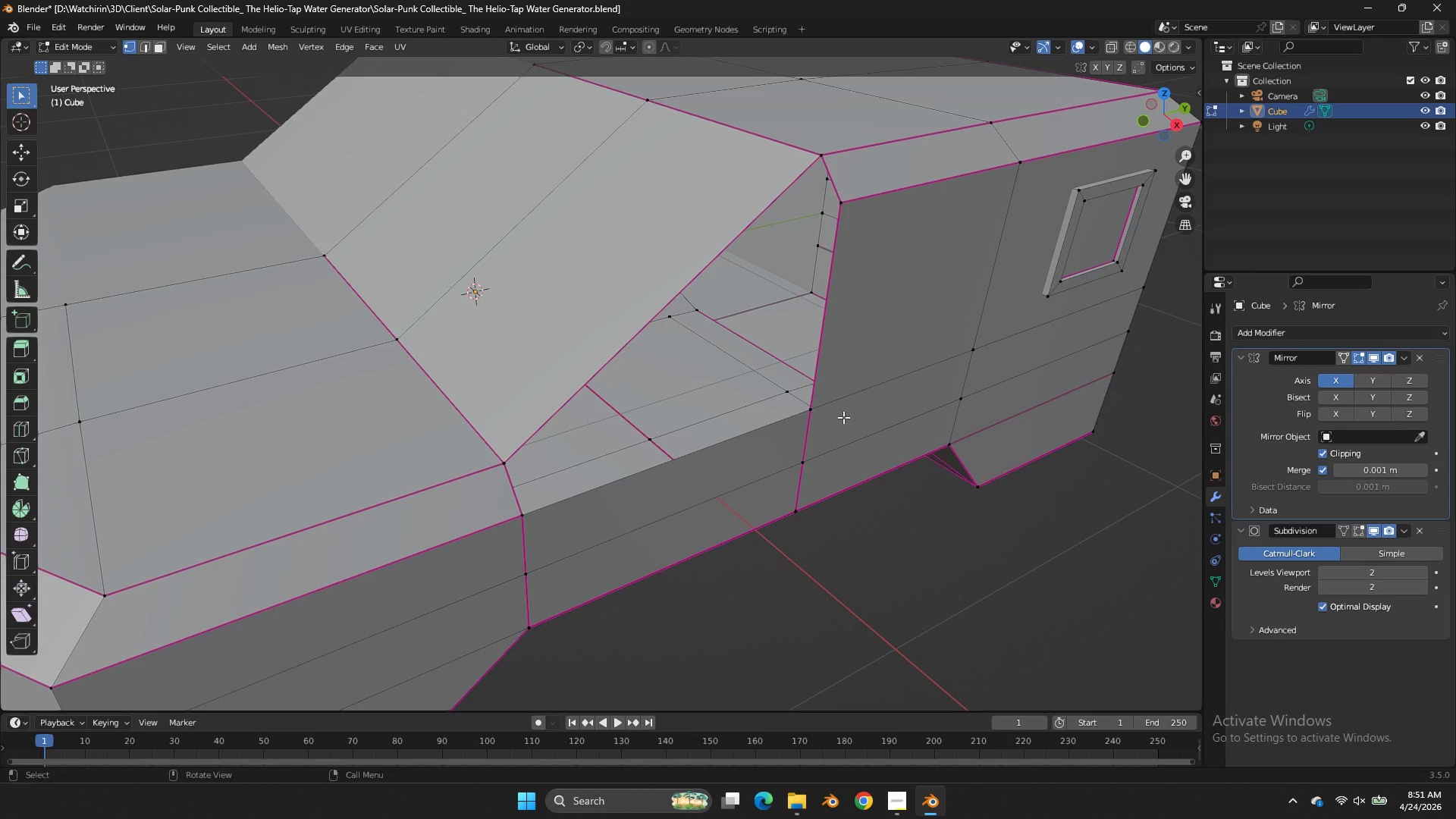 
left_click([839, 416])
 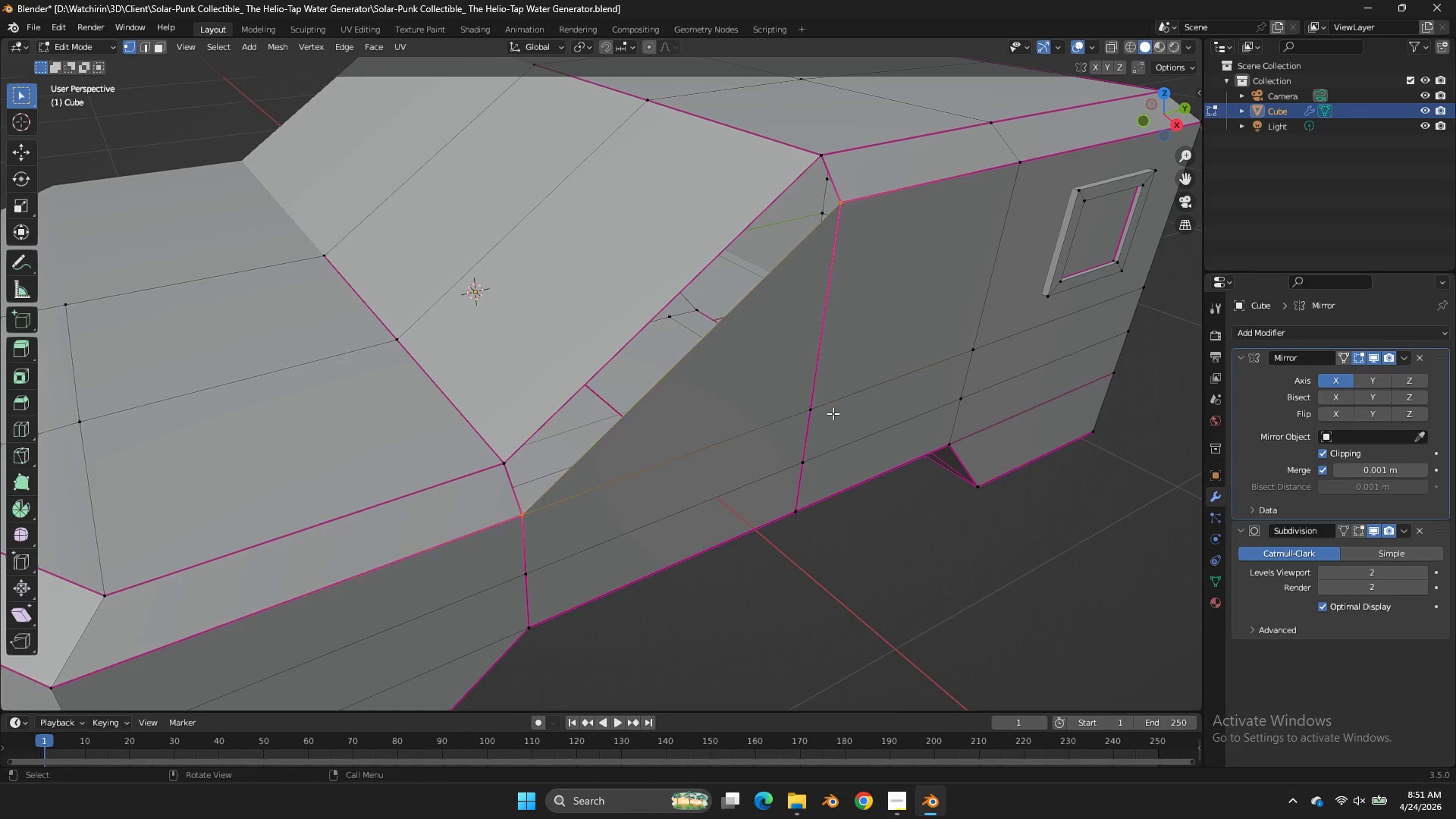 
type(ff)
key(Tab)
 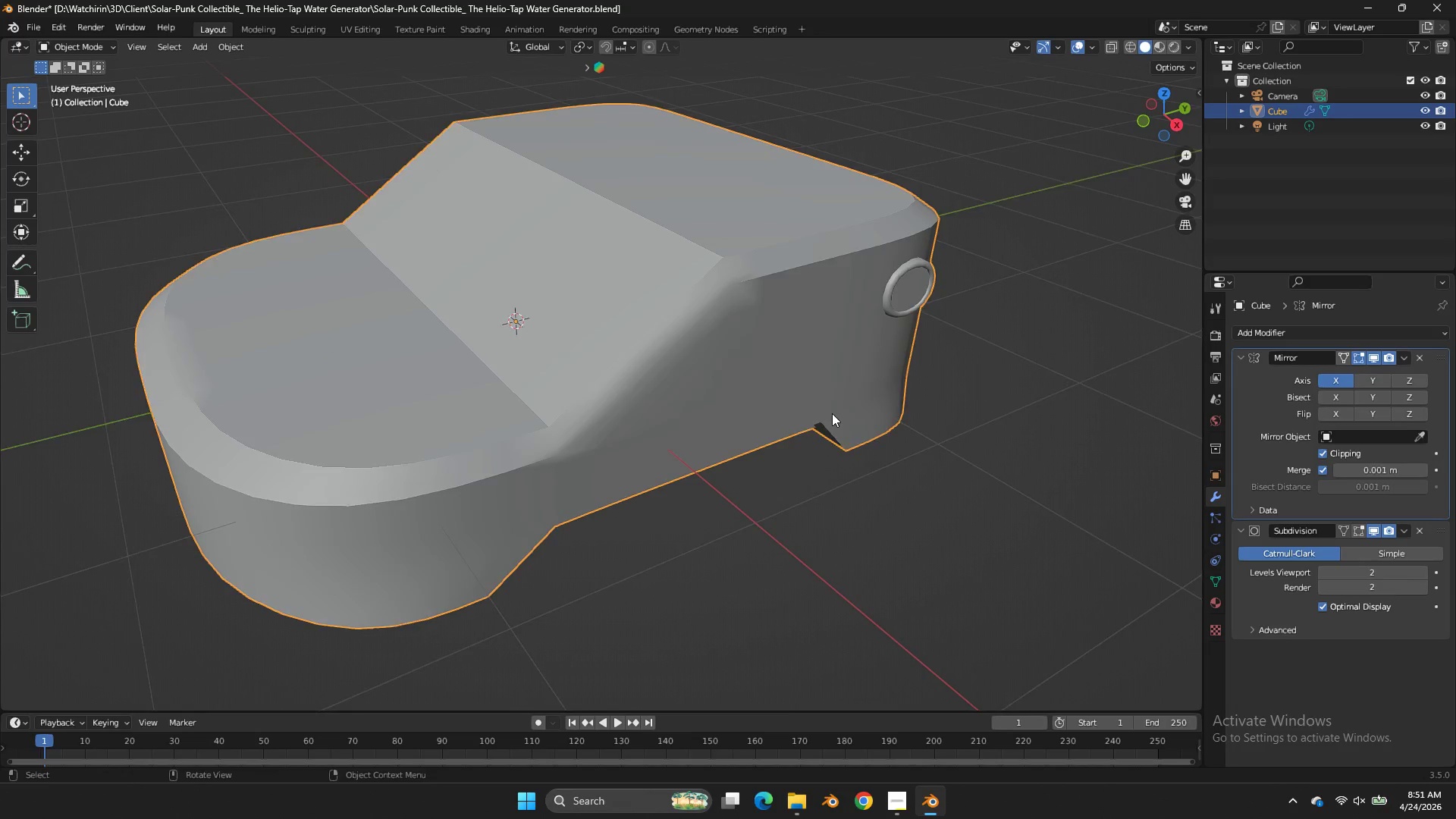 
key(Control+ControlLeft)
 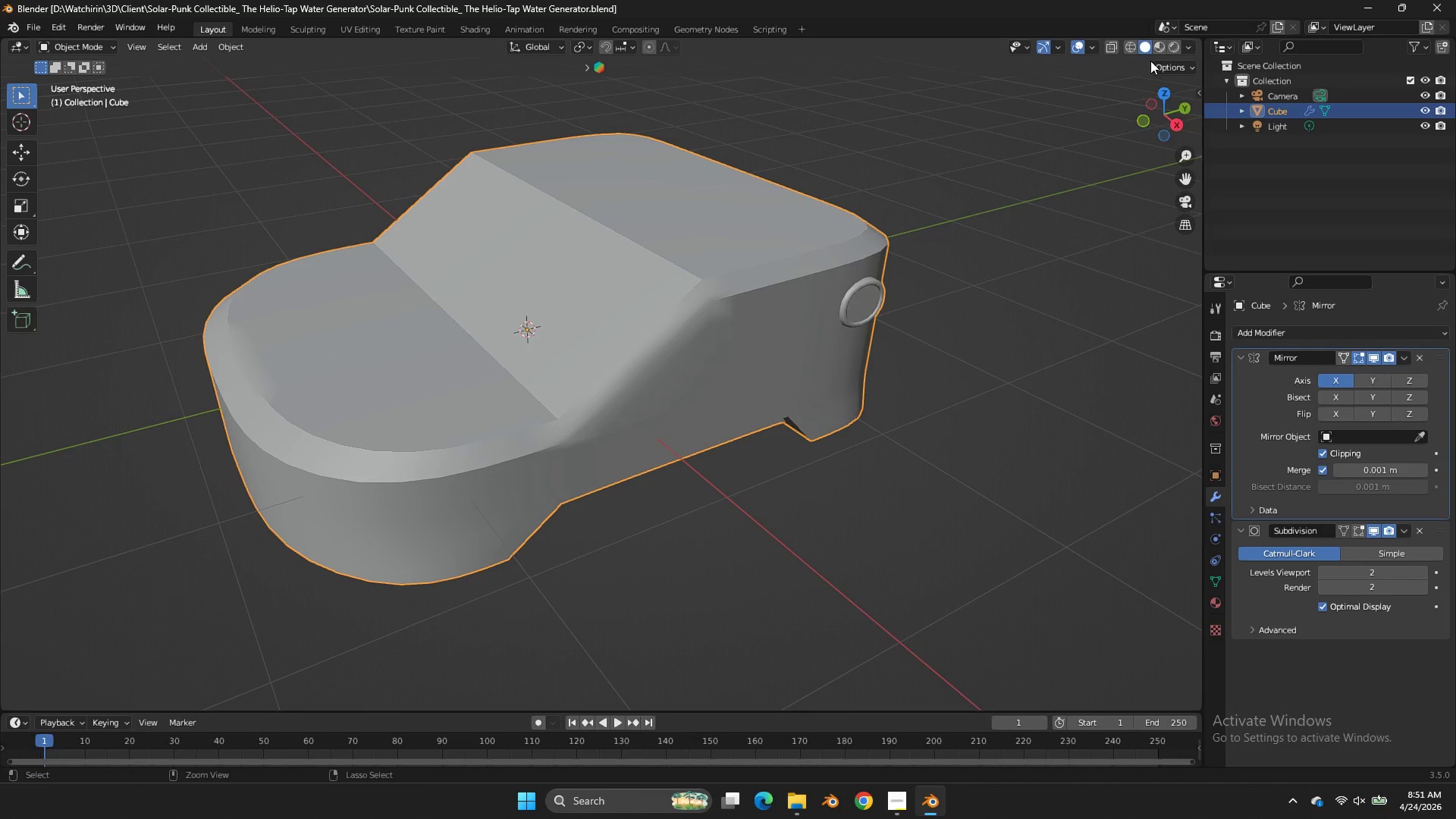 
key(Control+S)
 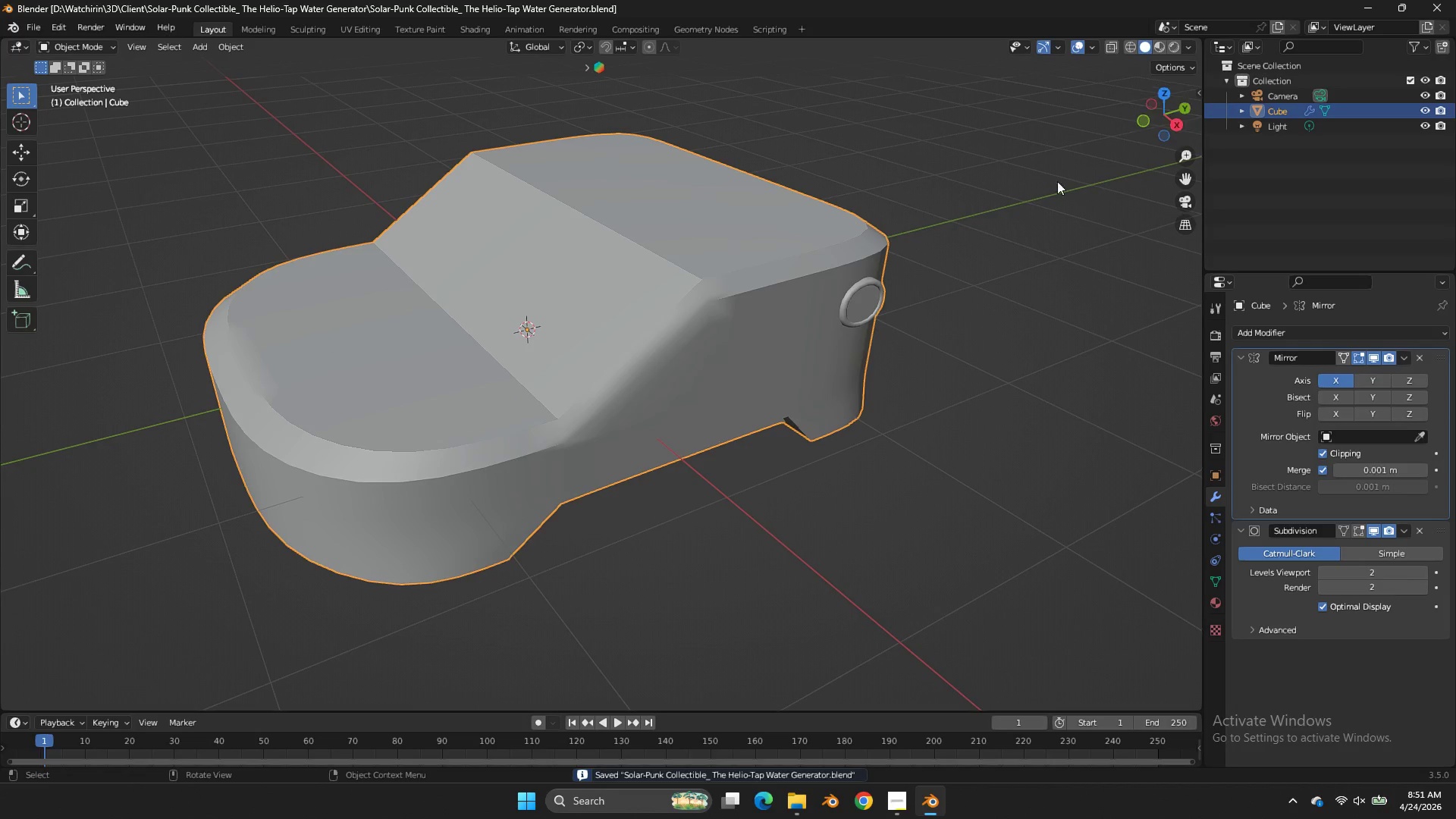 
scroll: coordinate [832, 413], scroll_direction: down, amount: 4.0
 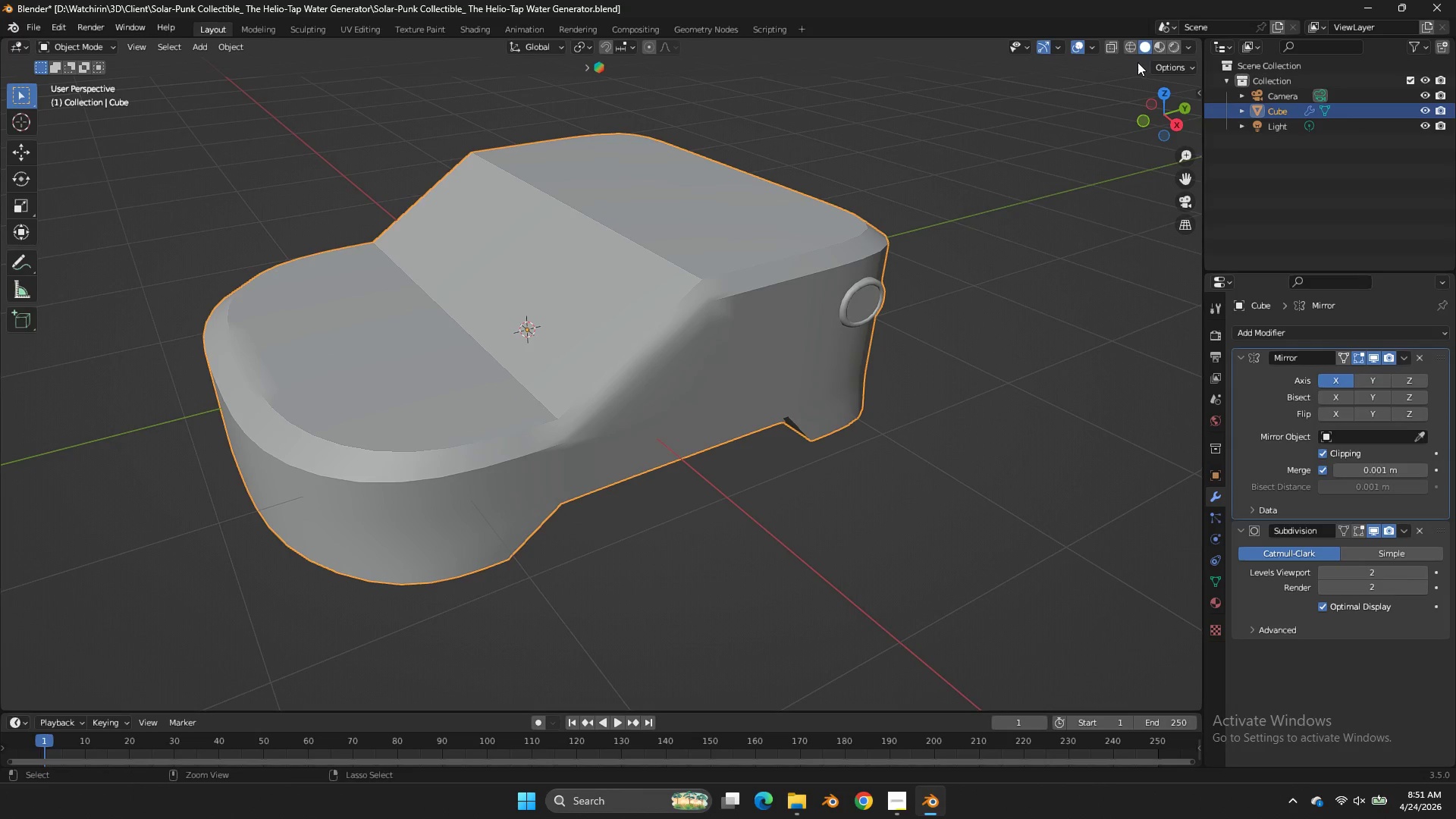 
key(Tab)
 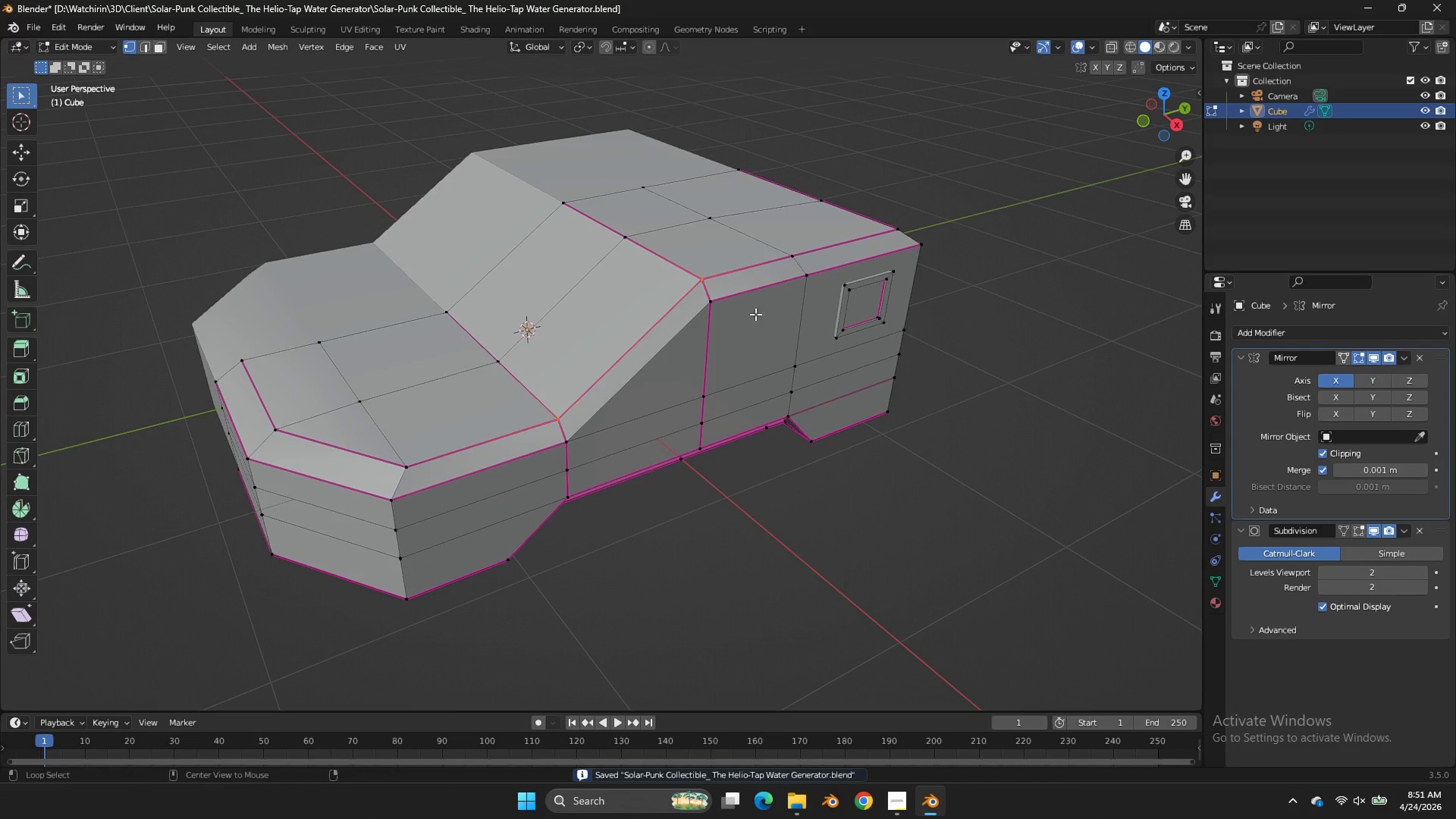 
hold_key(key=AltLeft, duration=1.09)
left_click([667, 344])
 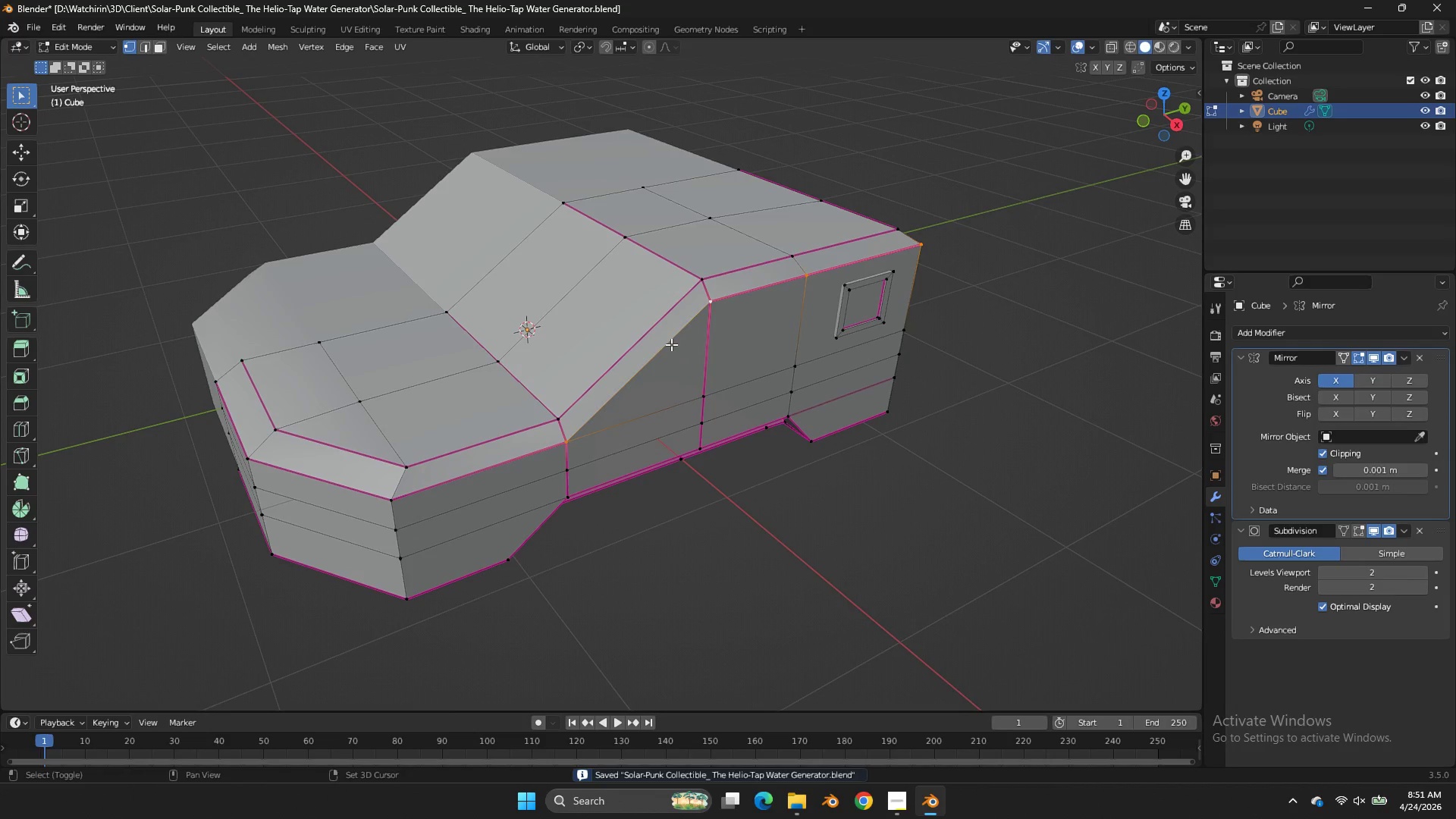 
key(Shift+E)
 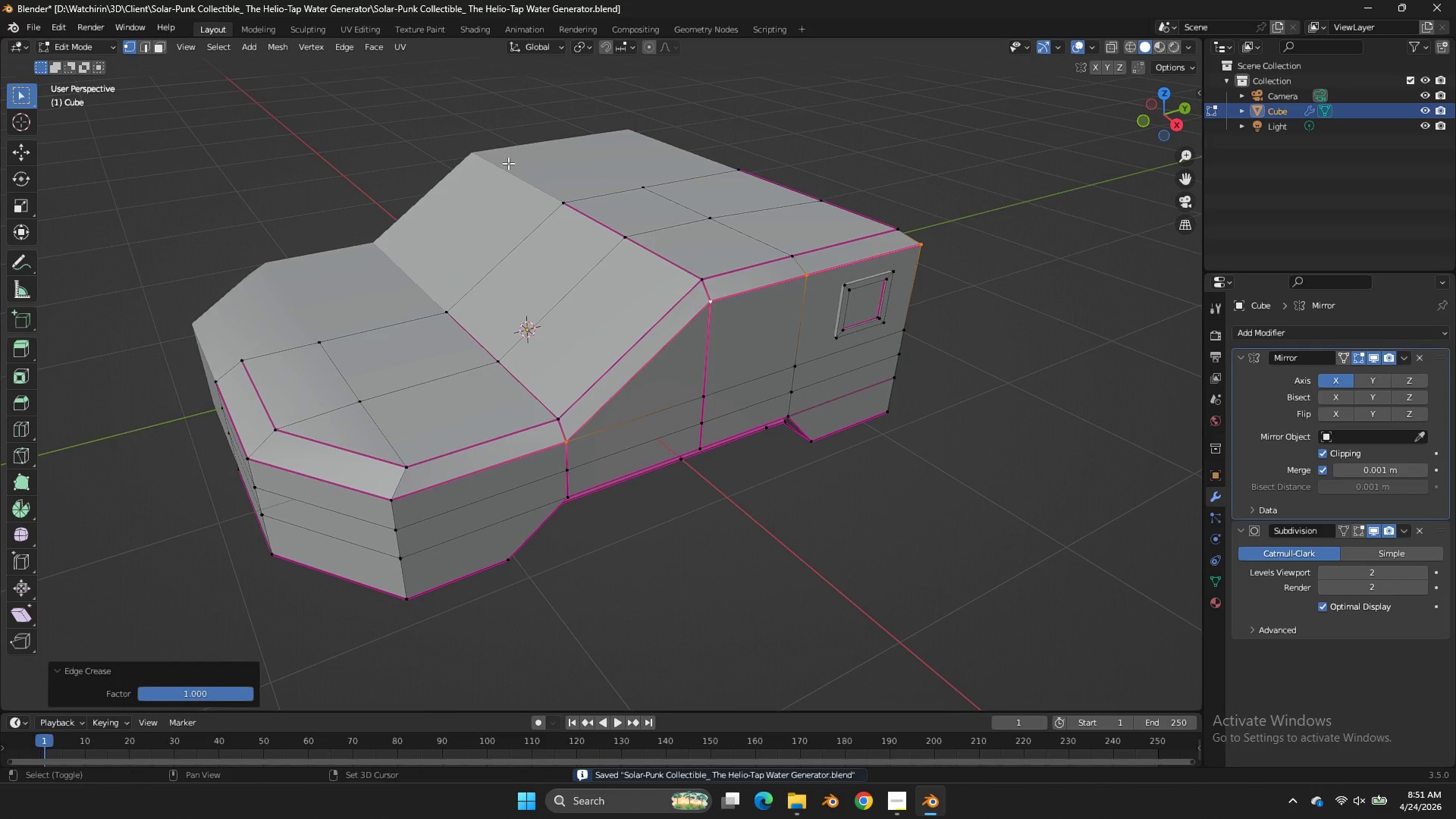 
left_click_drag(start_coordinate=[508, 163], to_coordinate=[551, 163])
 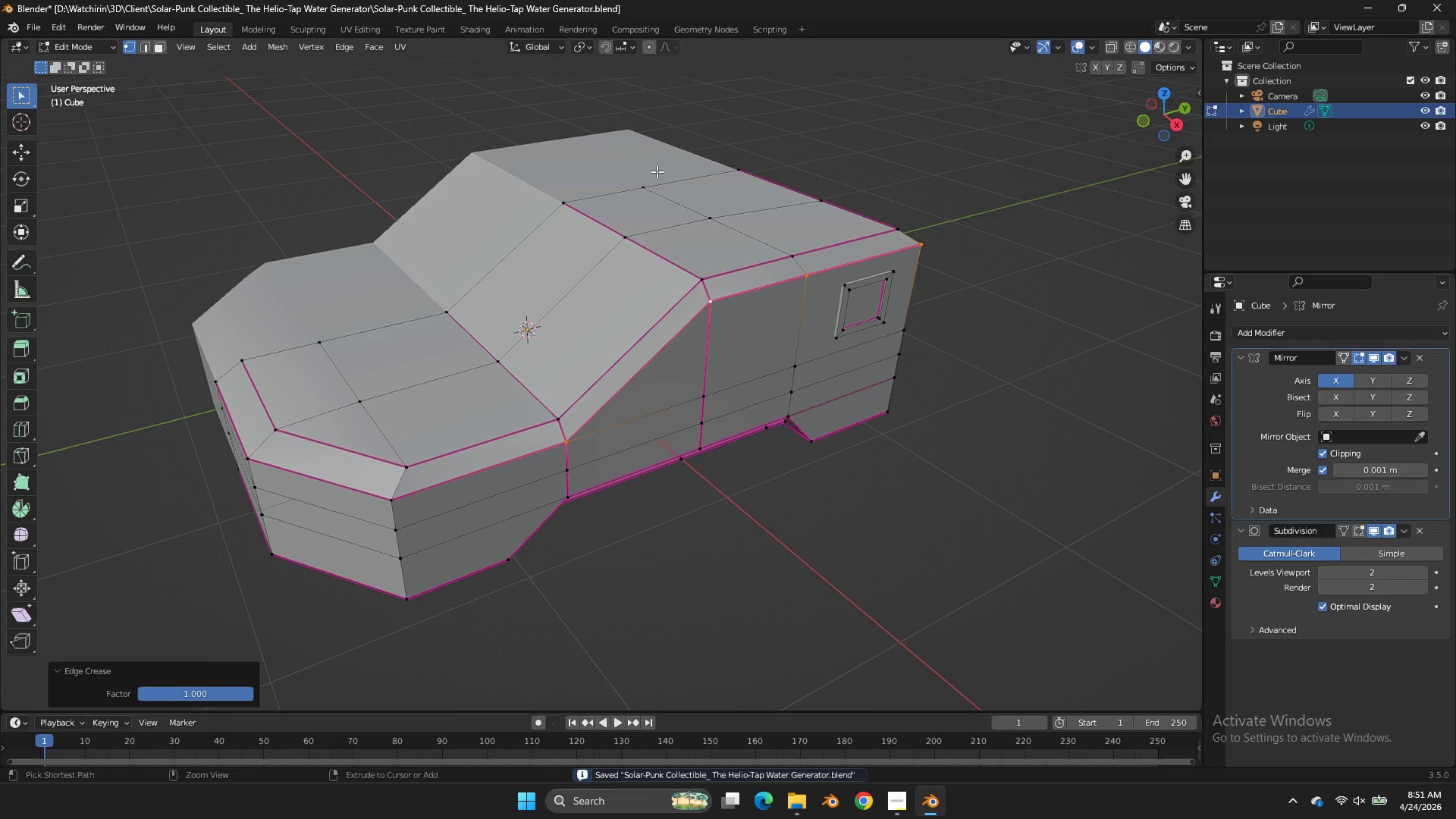 
key(Control+ControlLeft)
 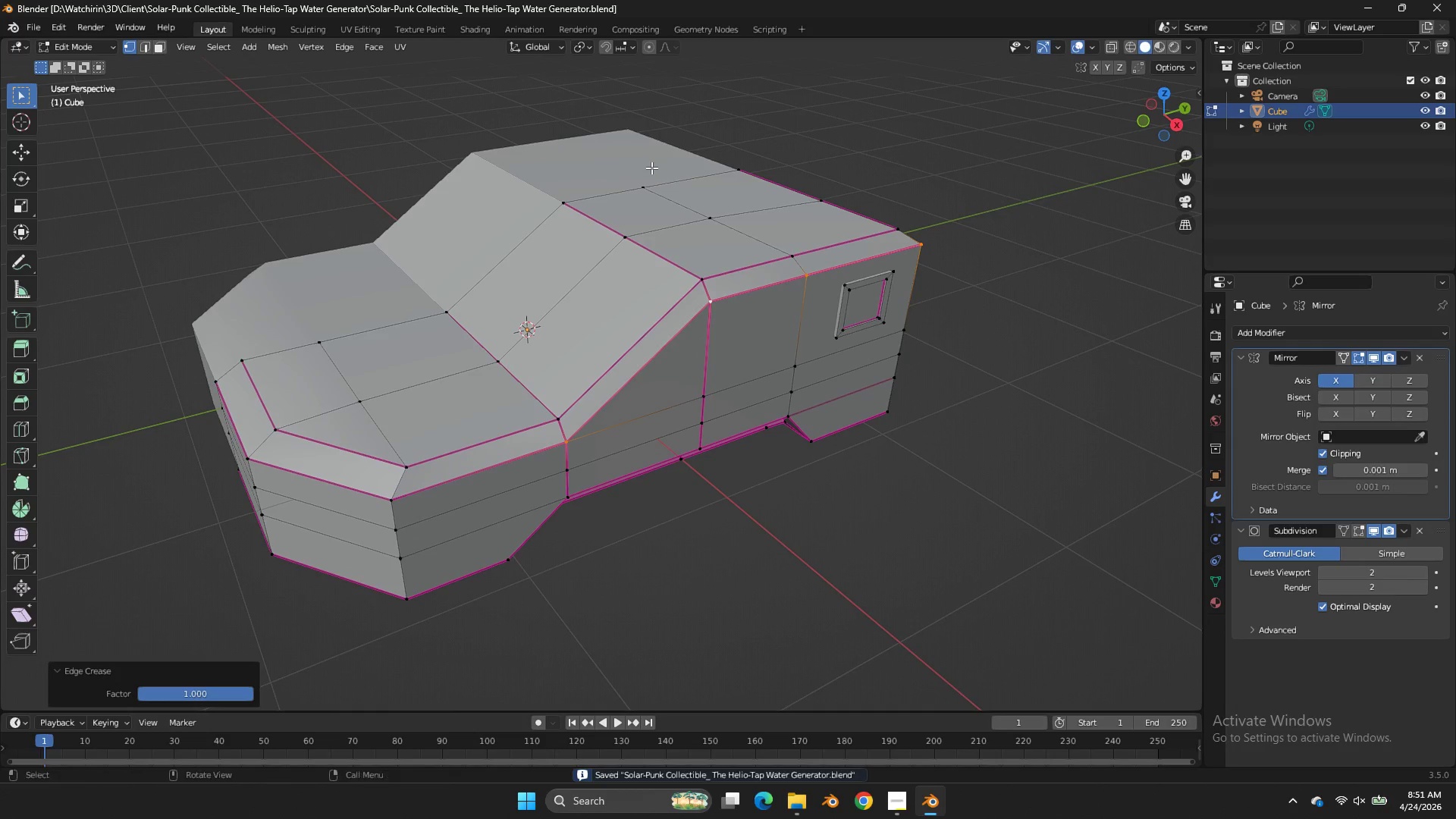 
key(Control+S)
 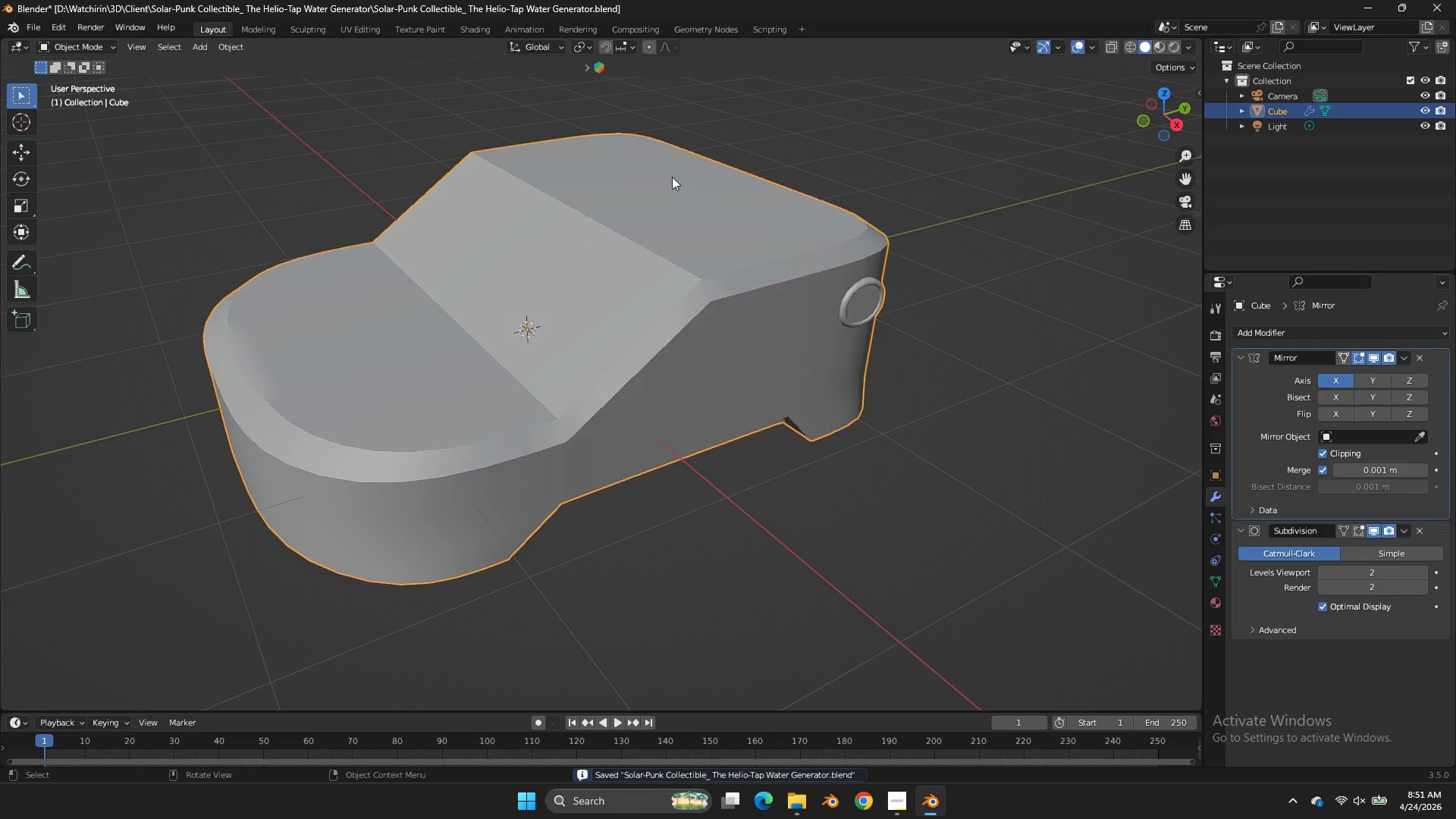 
key(Tab)
 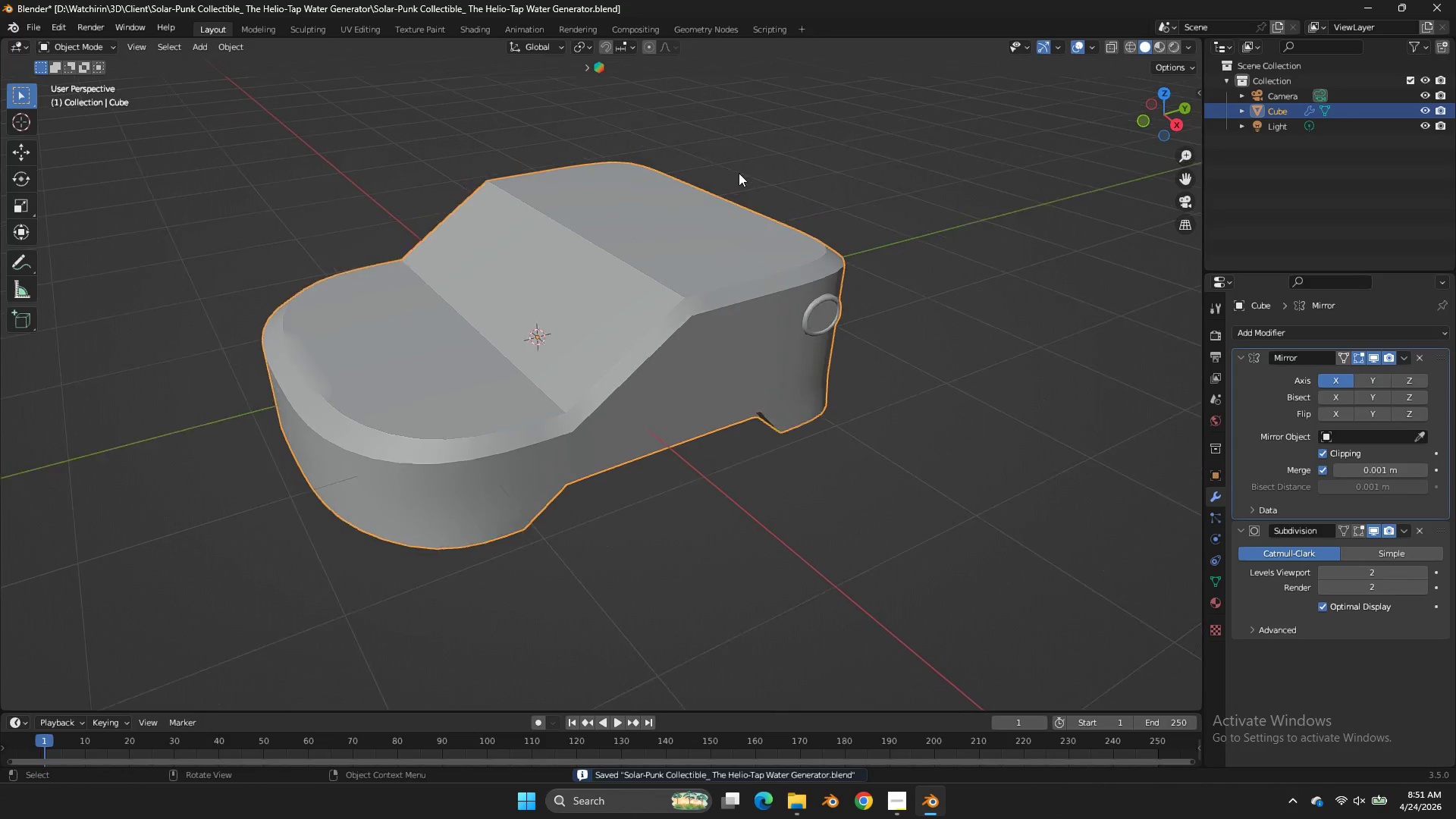 
key(Control+ControlLeft)
 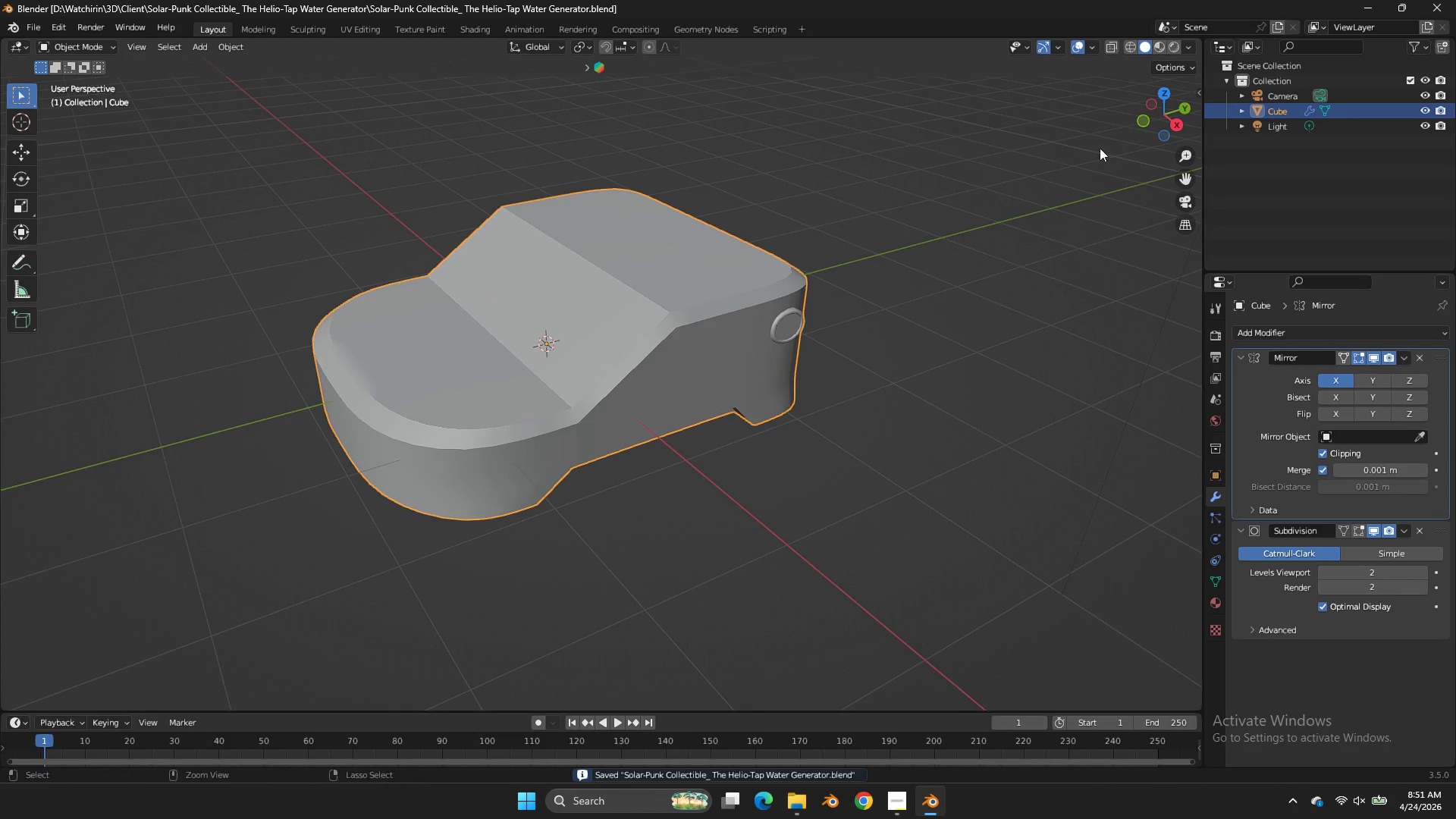 
key(Control+S)
 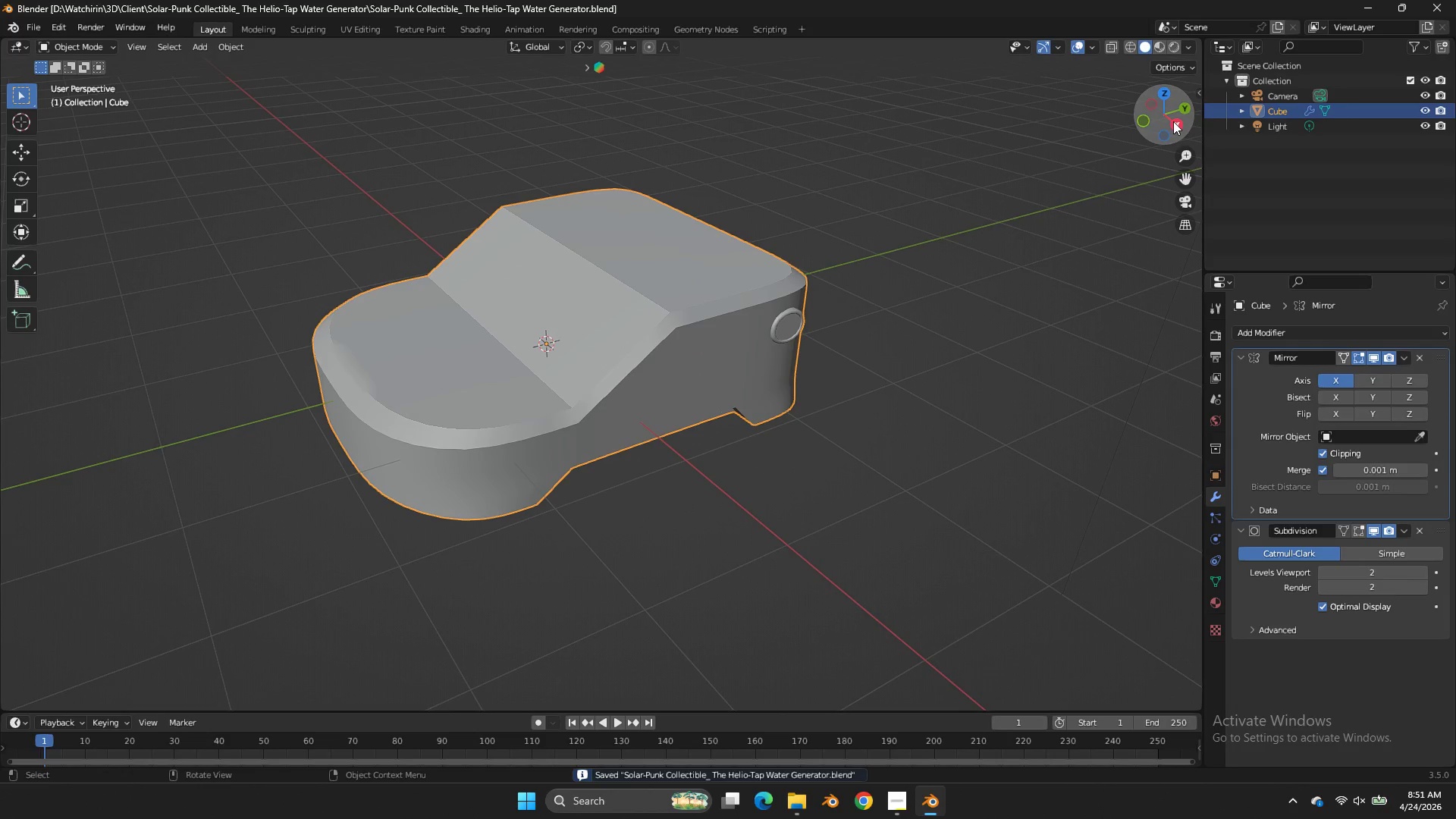 
scroll: coordinate [761, 180], scroll_direction: down, amount: 2.0
 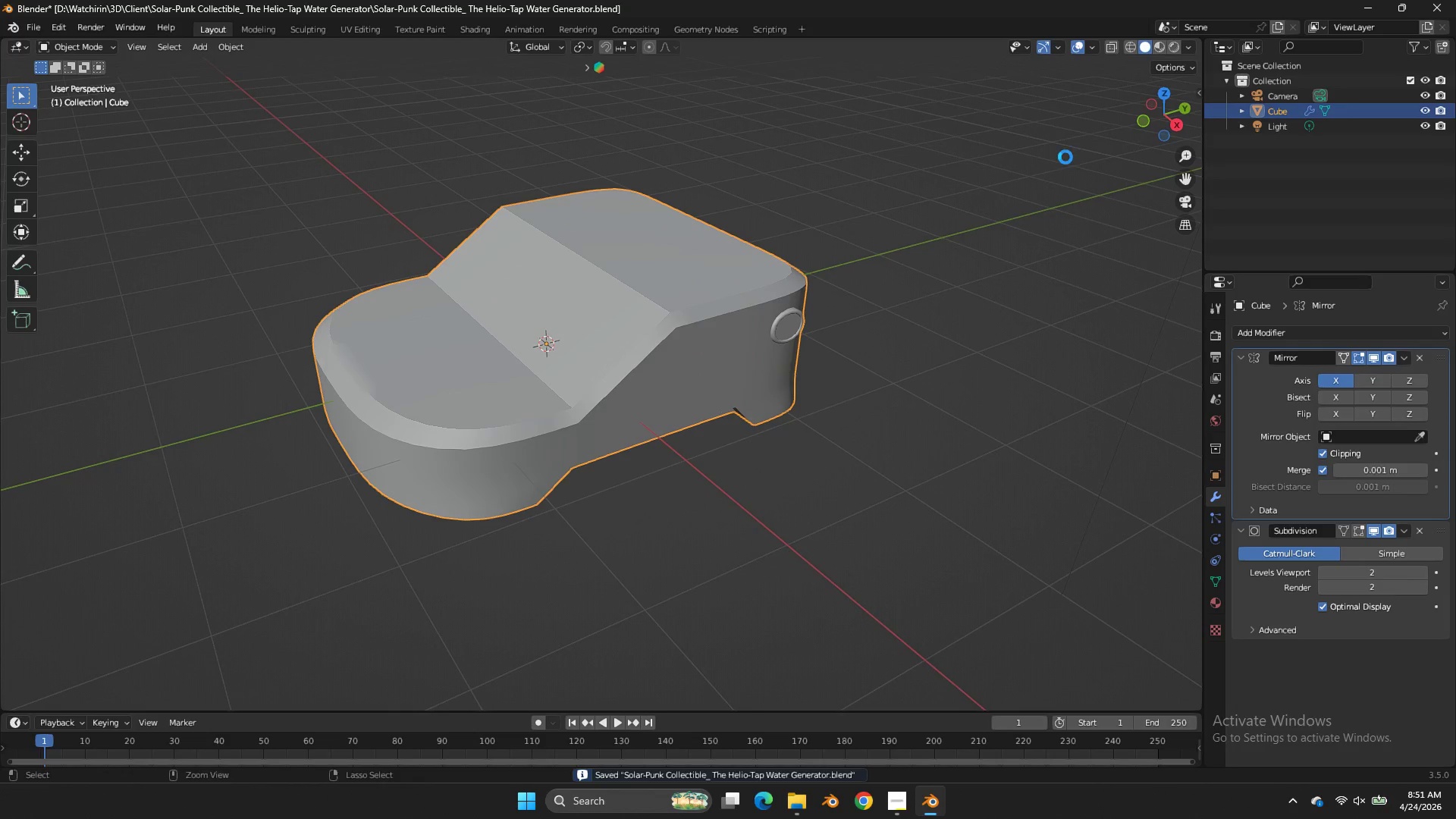 
left_click([1173, 121])
 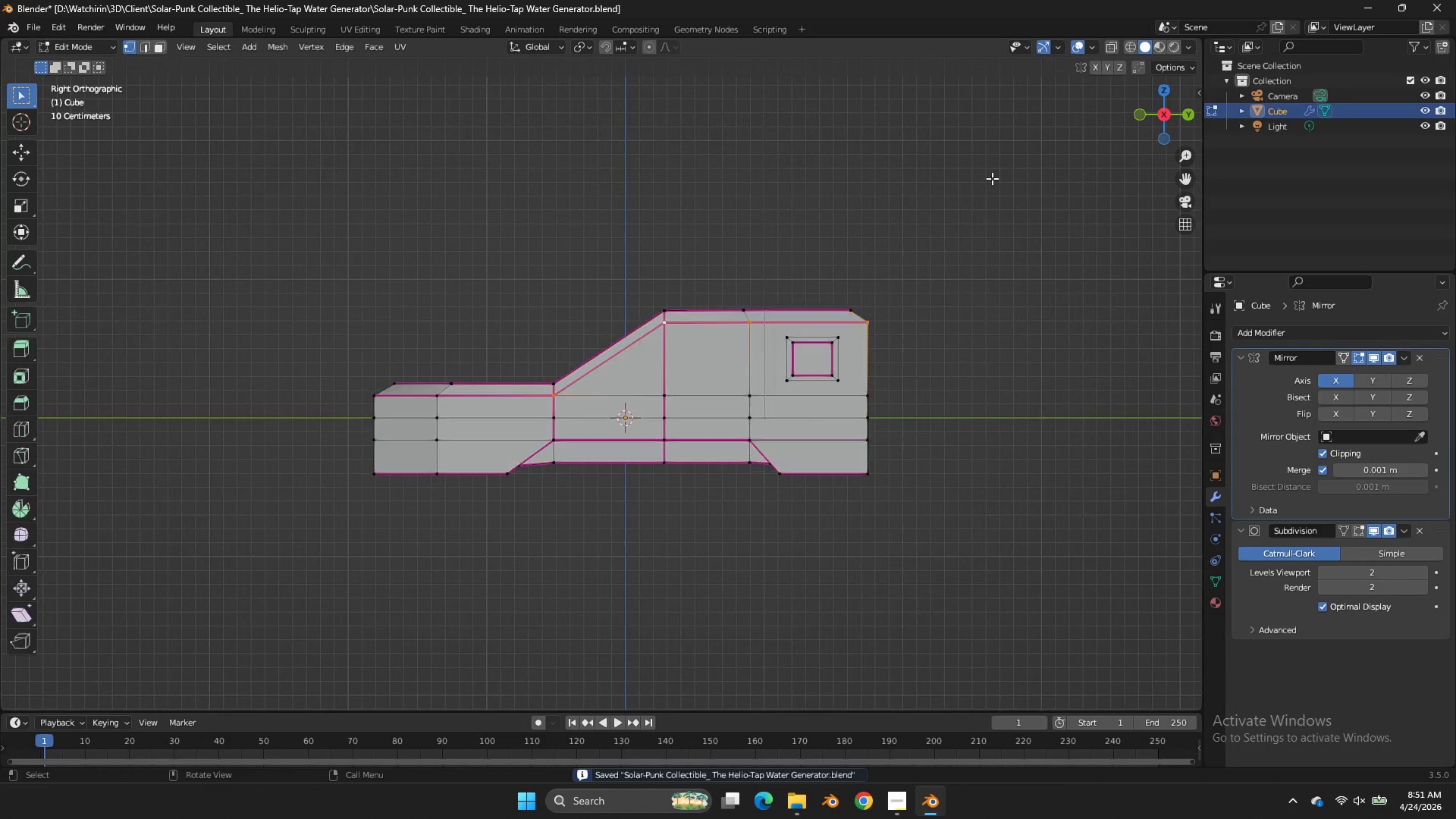 
key(Tab)
 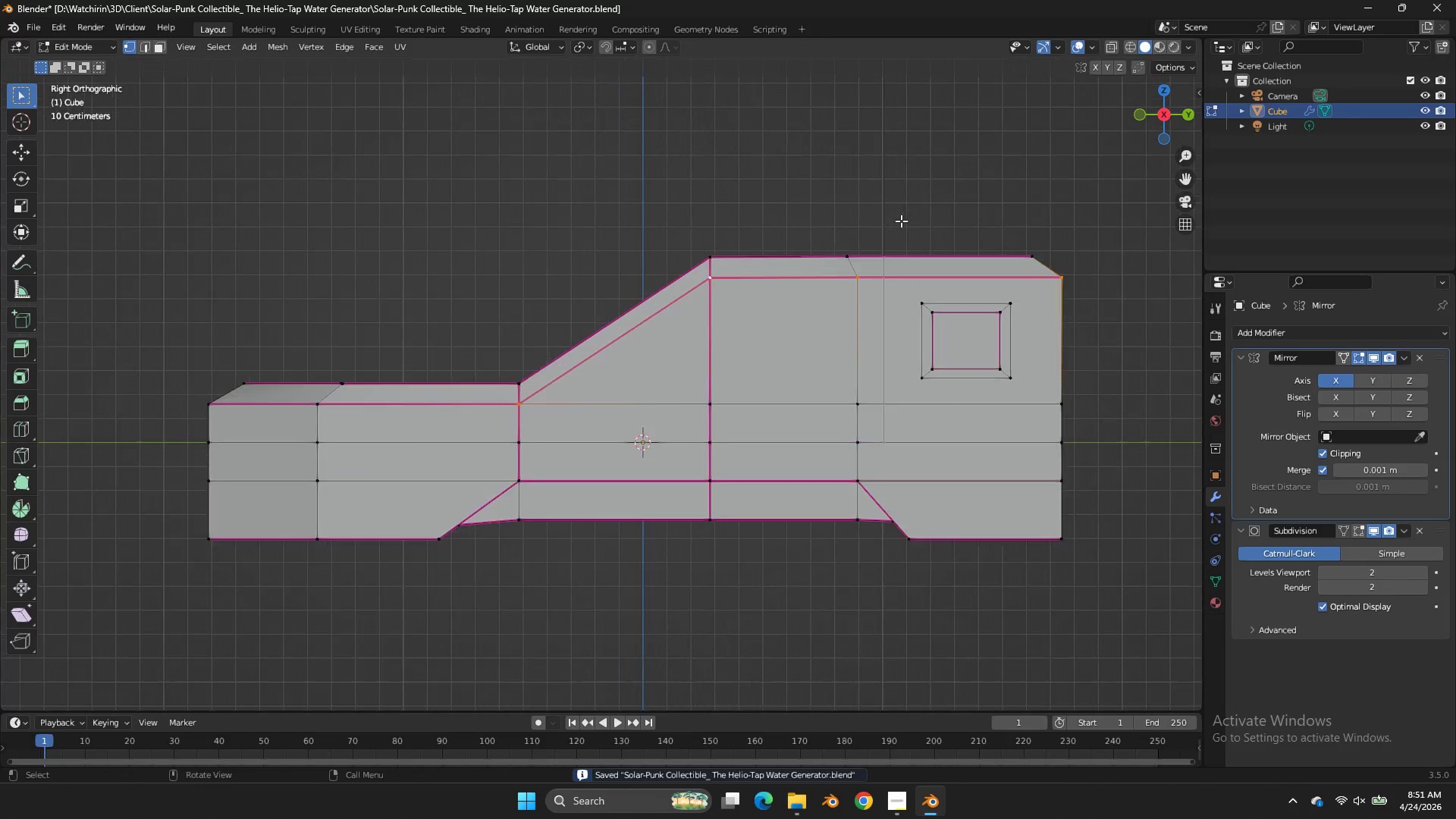 
key(Tab)
 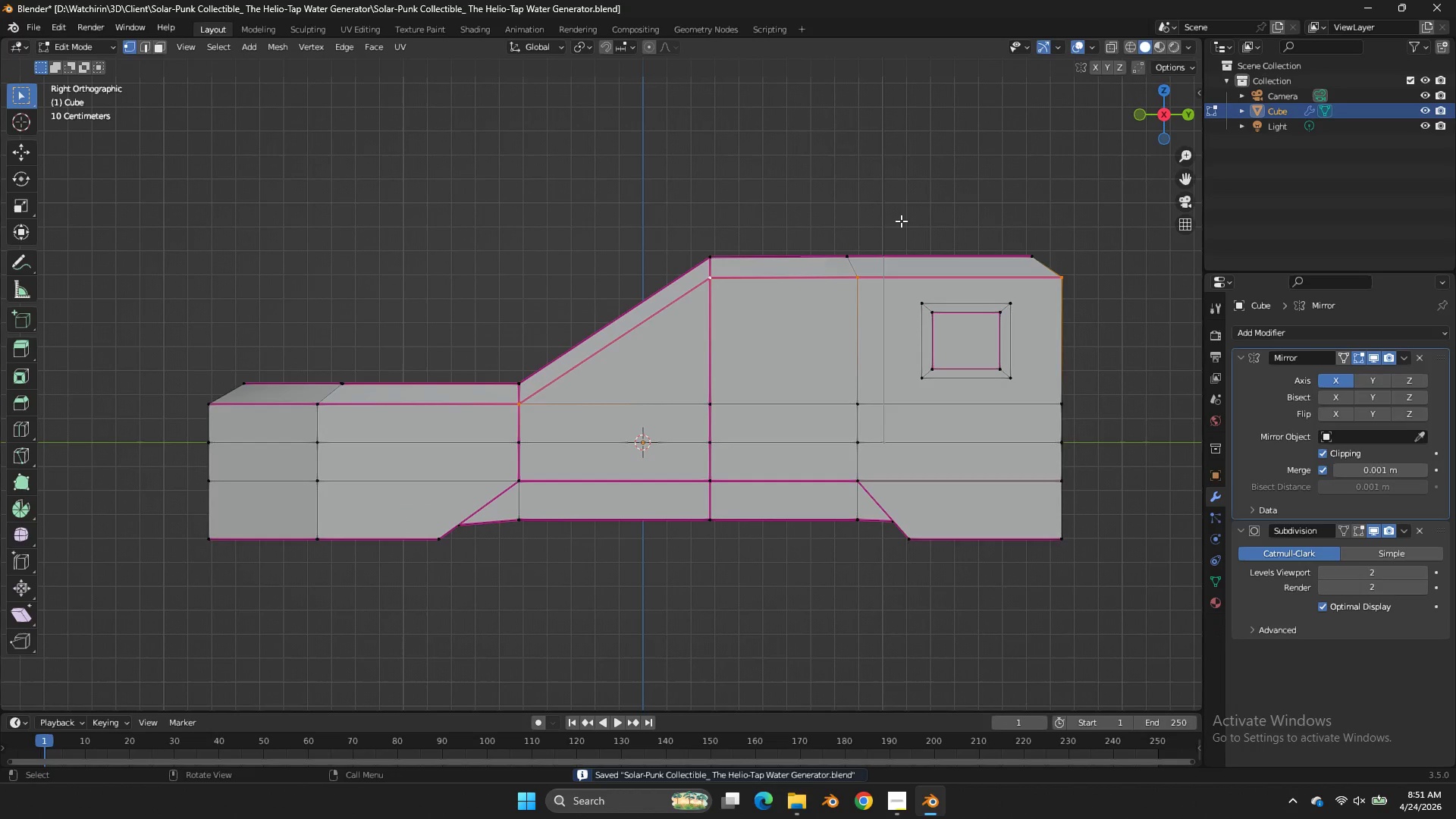 
key(Tab)
 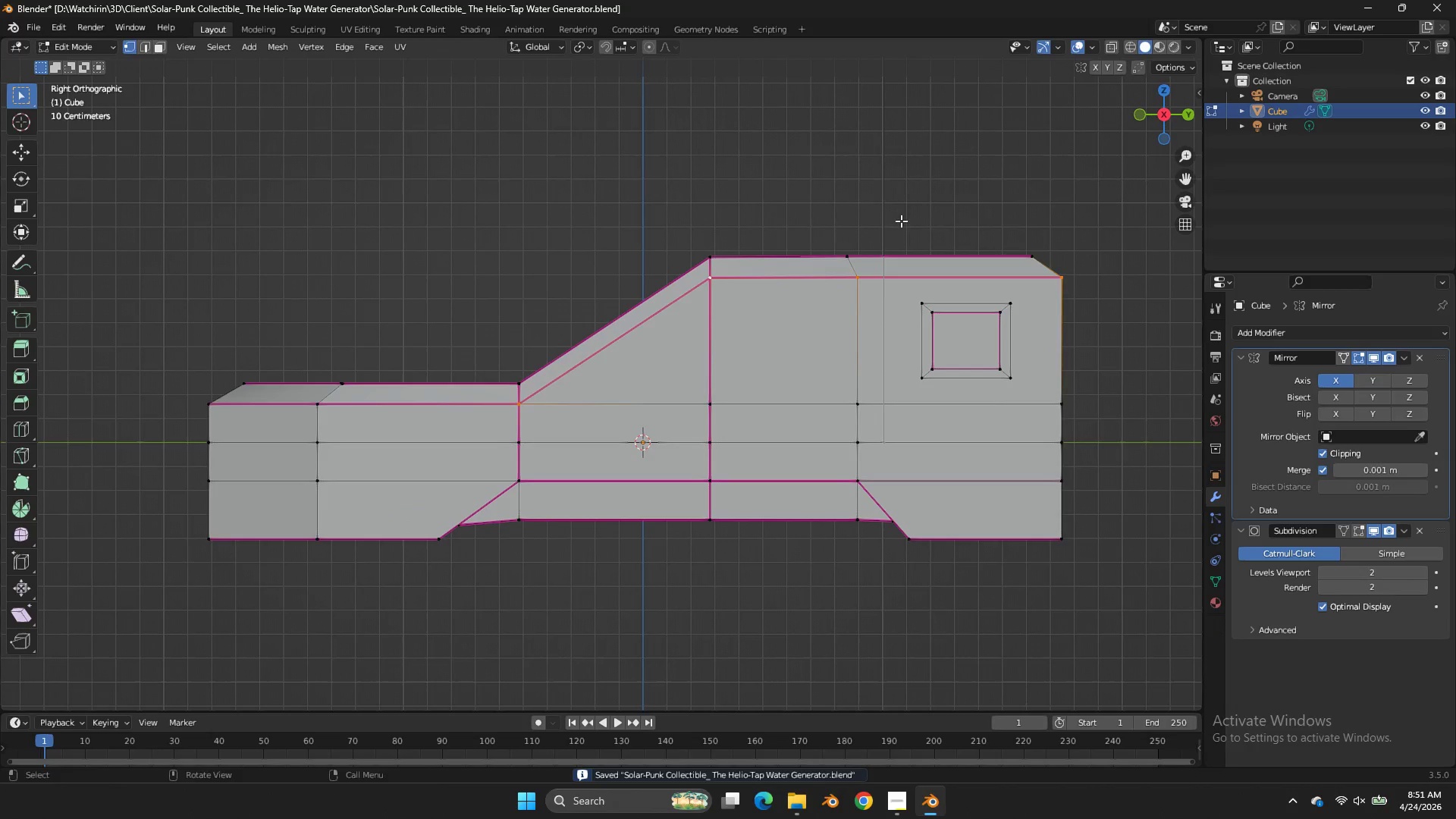 
scroll: coordinate [901, 221], scroll_direction: up, amount: 3.0
 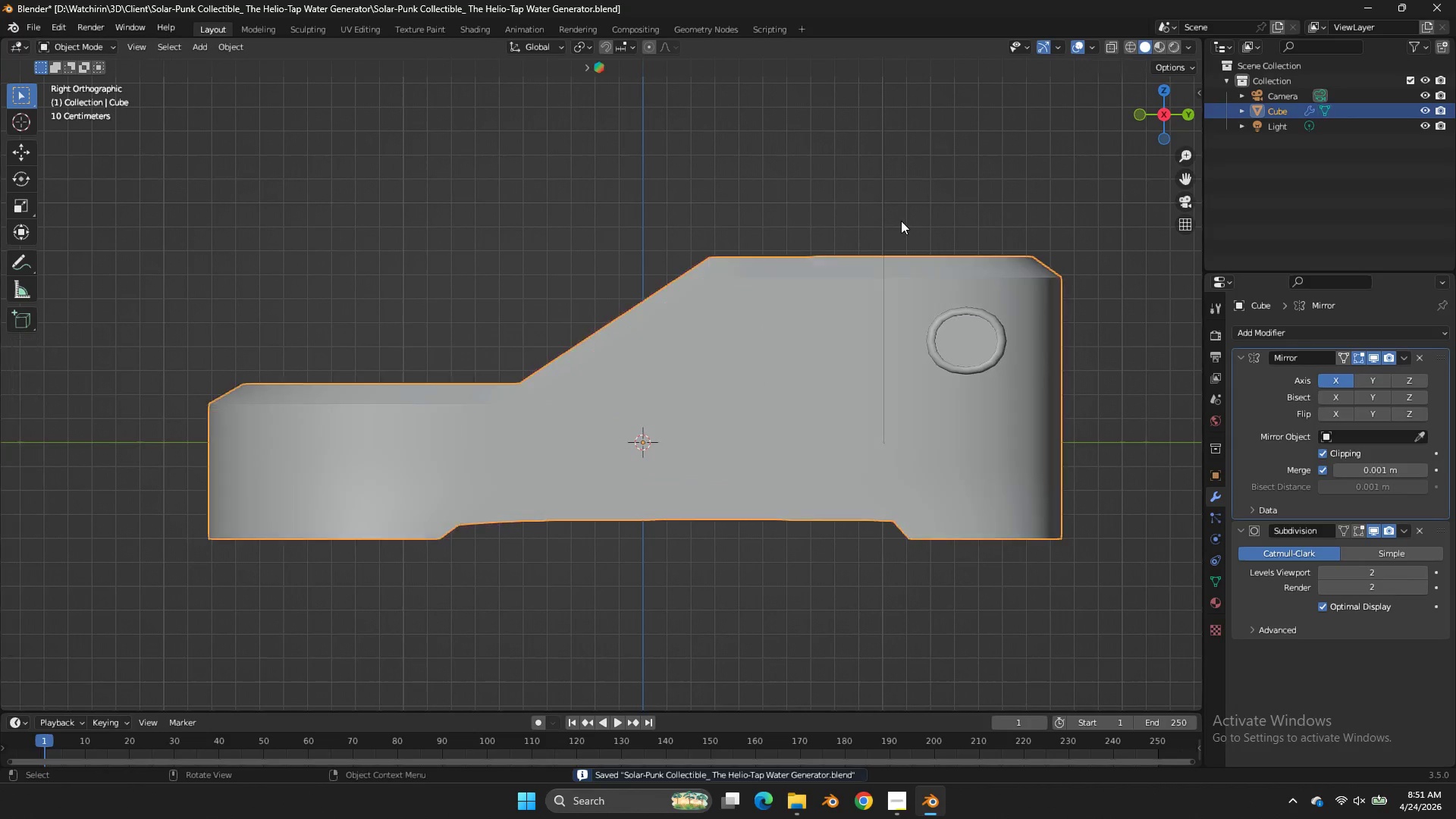 
key(Control+ControlLeft)
 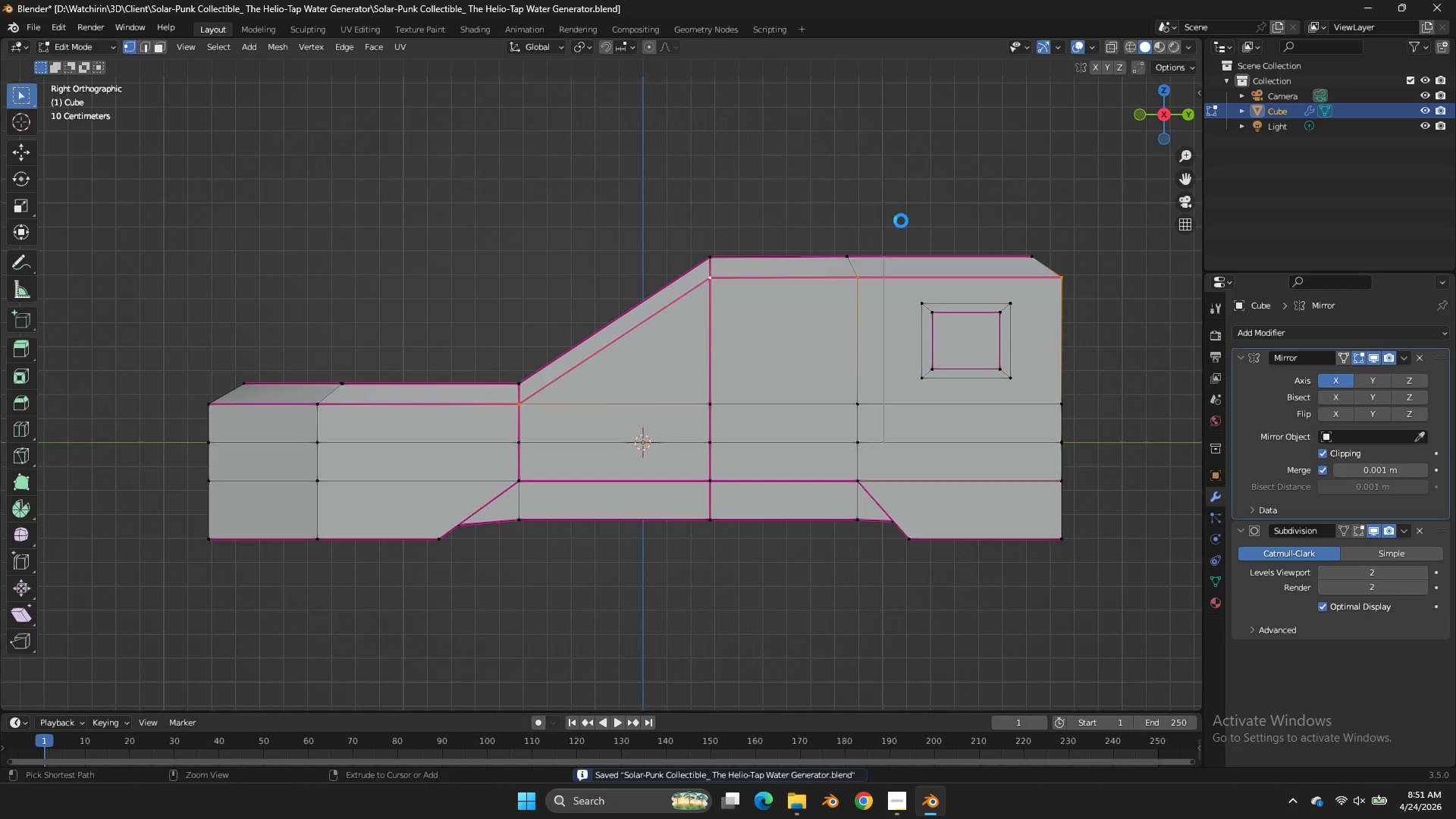 
key(Control+S)
 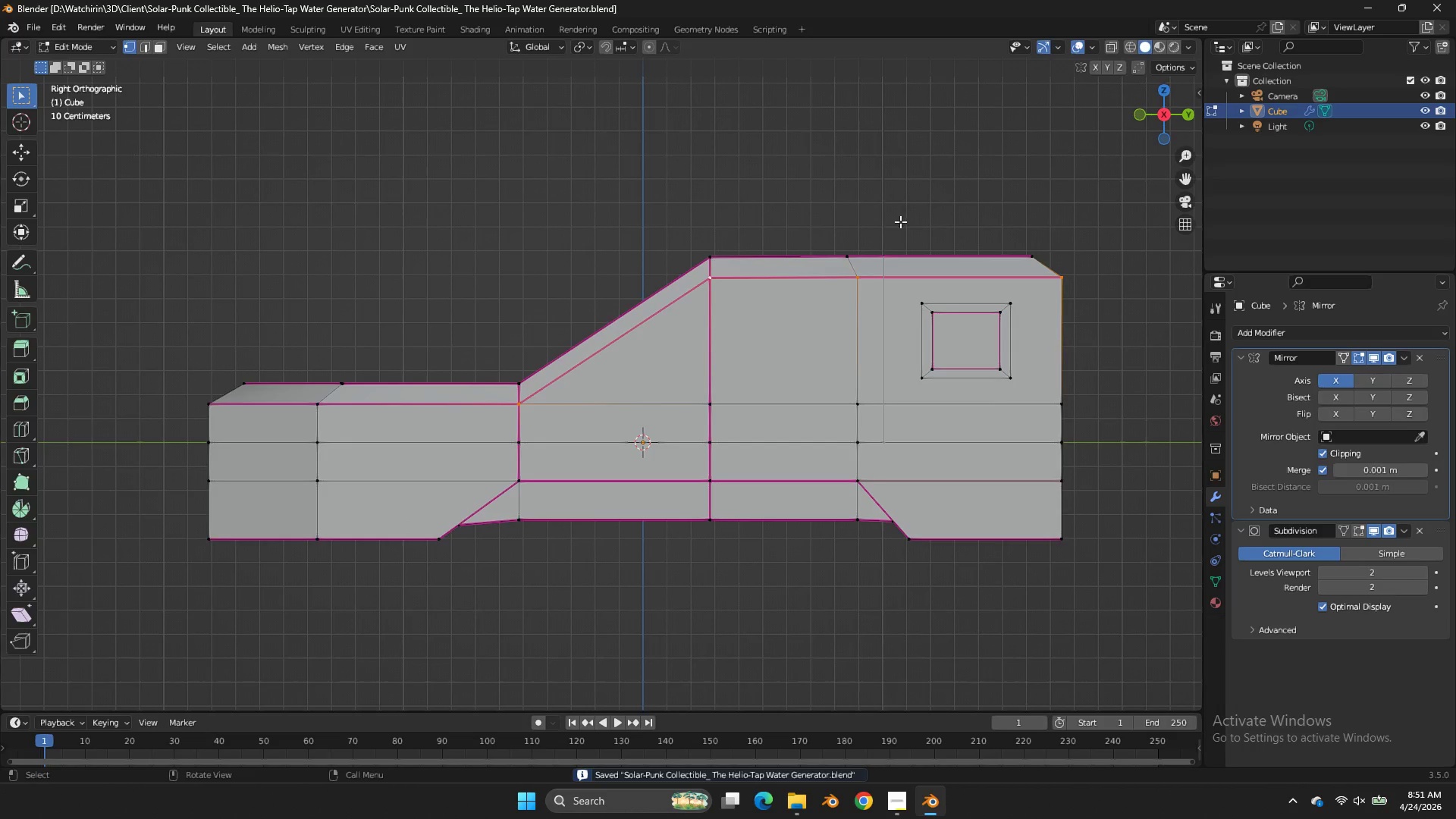 
key(Tab)
 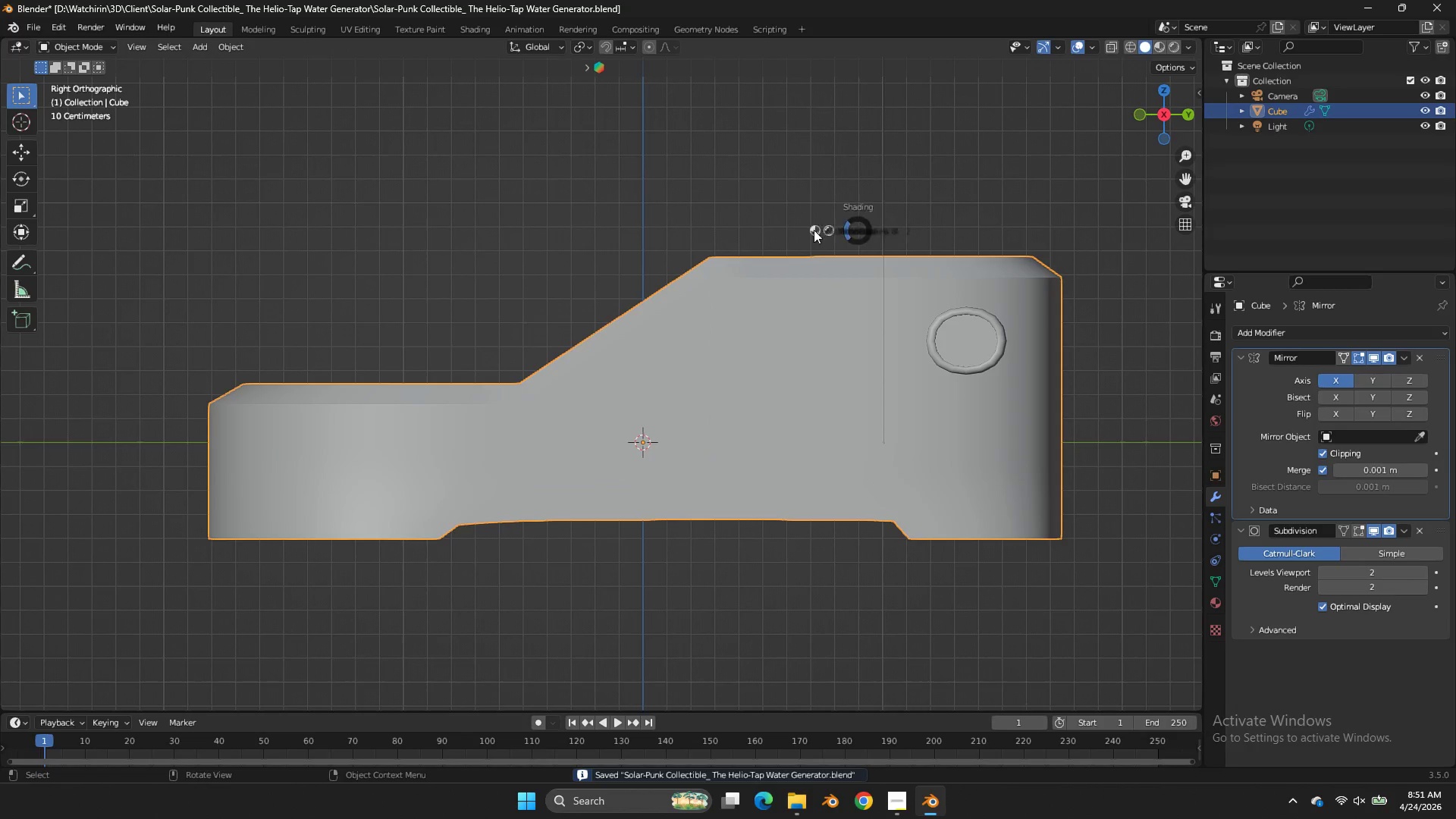 
type(z)
key(Tab)
type(y0)
 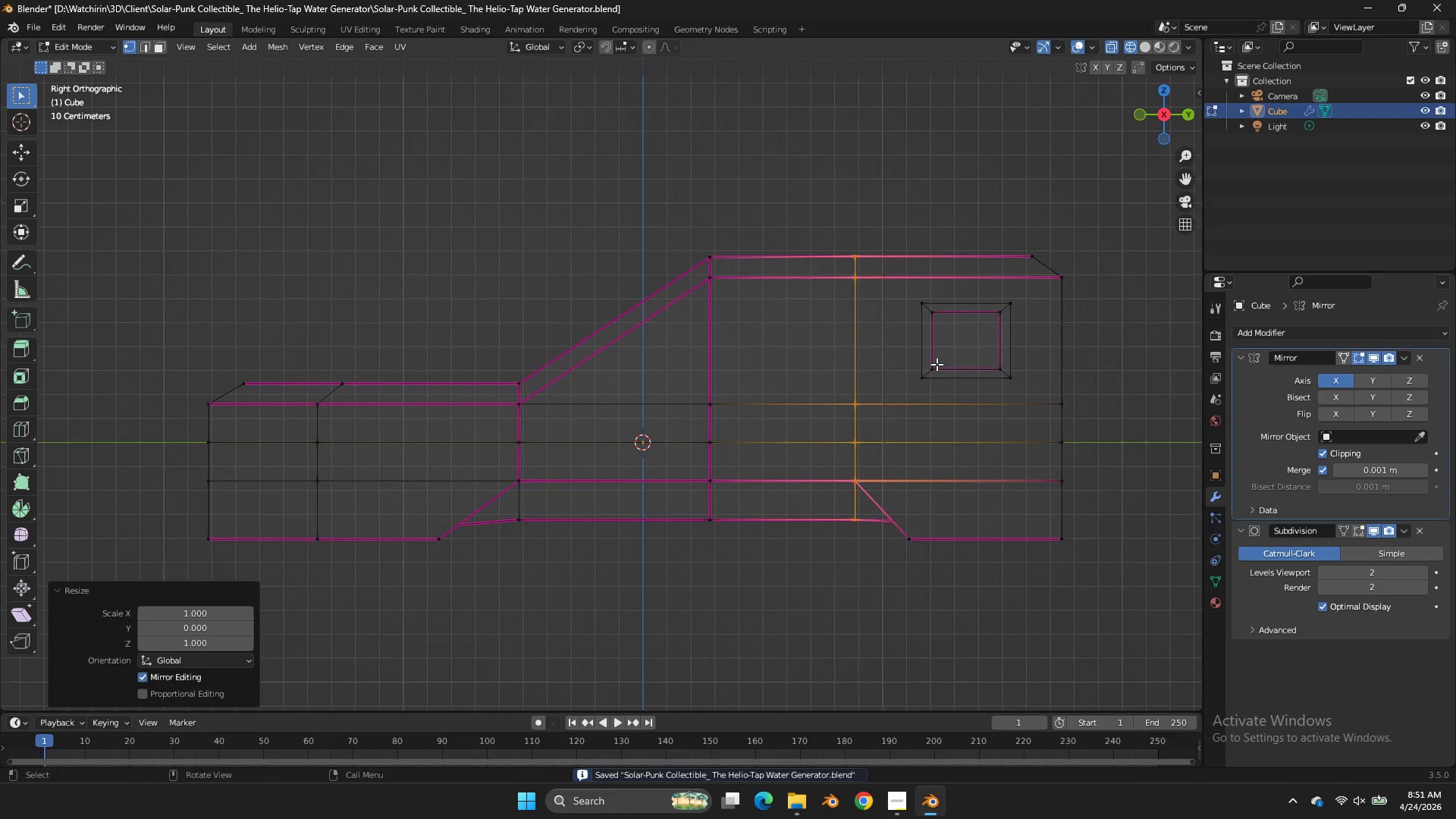 
left_click_drag(start_coordinate=[874, 227], to_coordinate=[820, 588])
 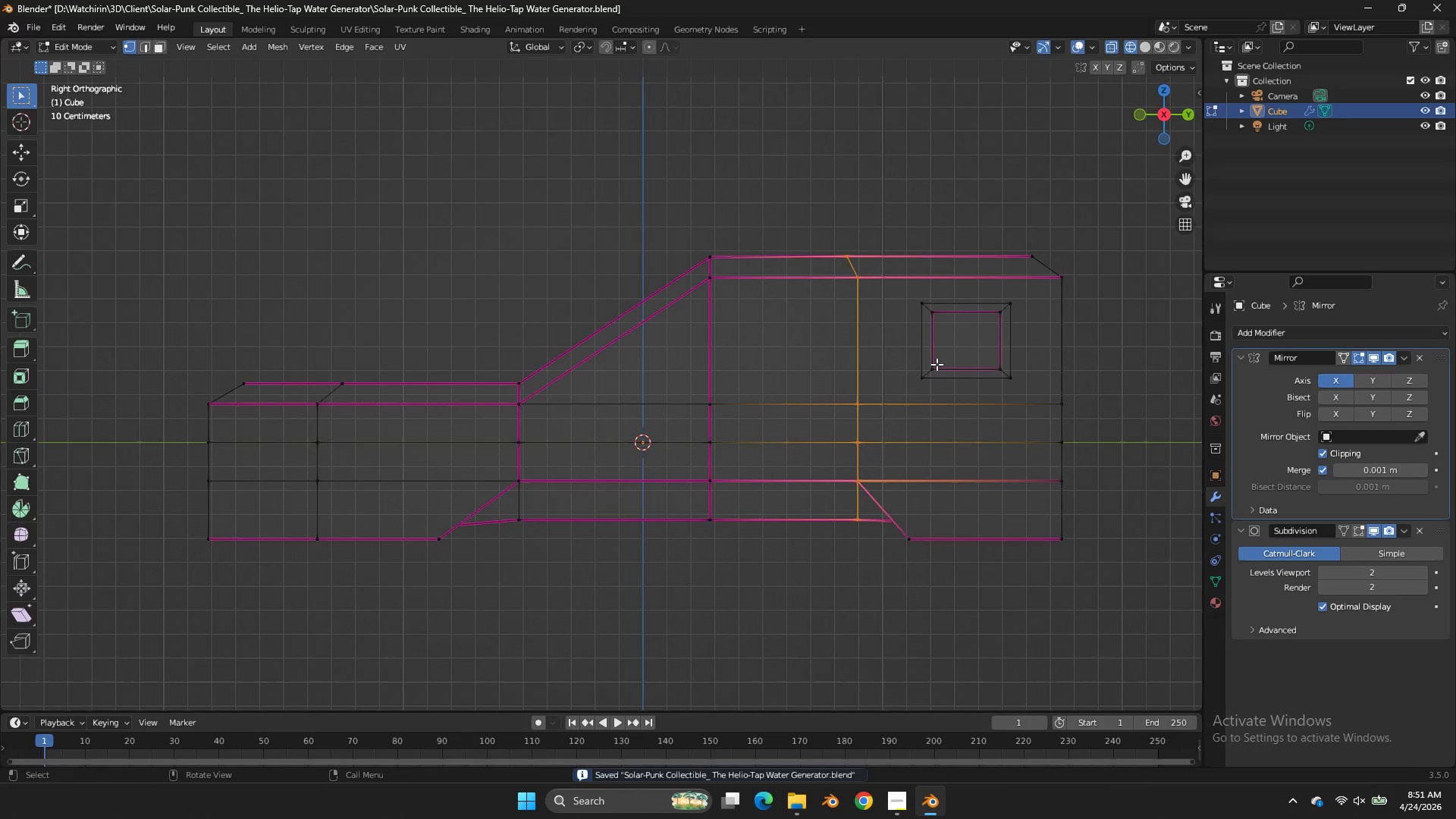 
hold_key(key=S, duration=0.33)
 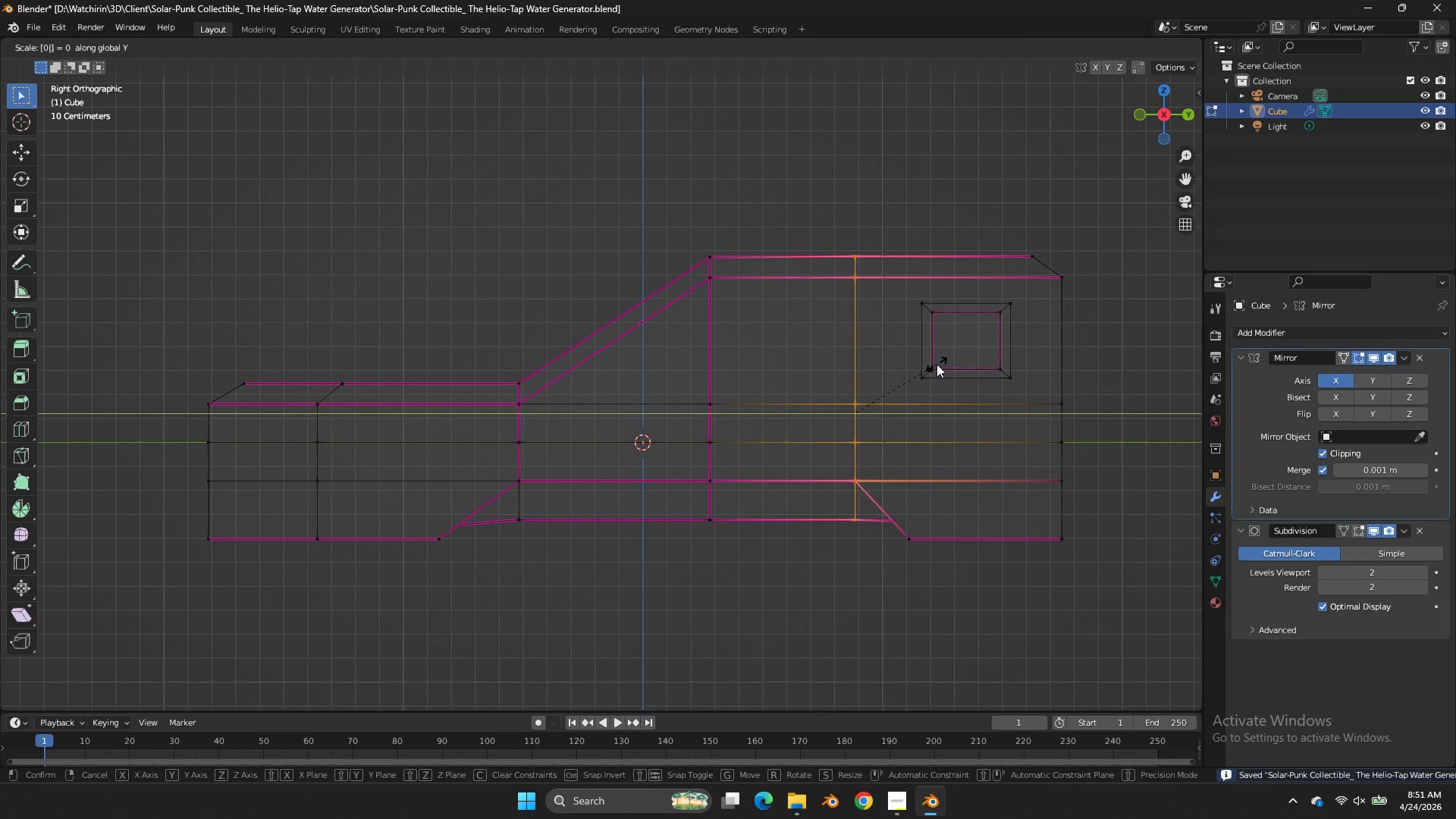 
key(Enter)
 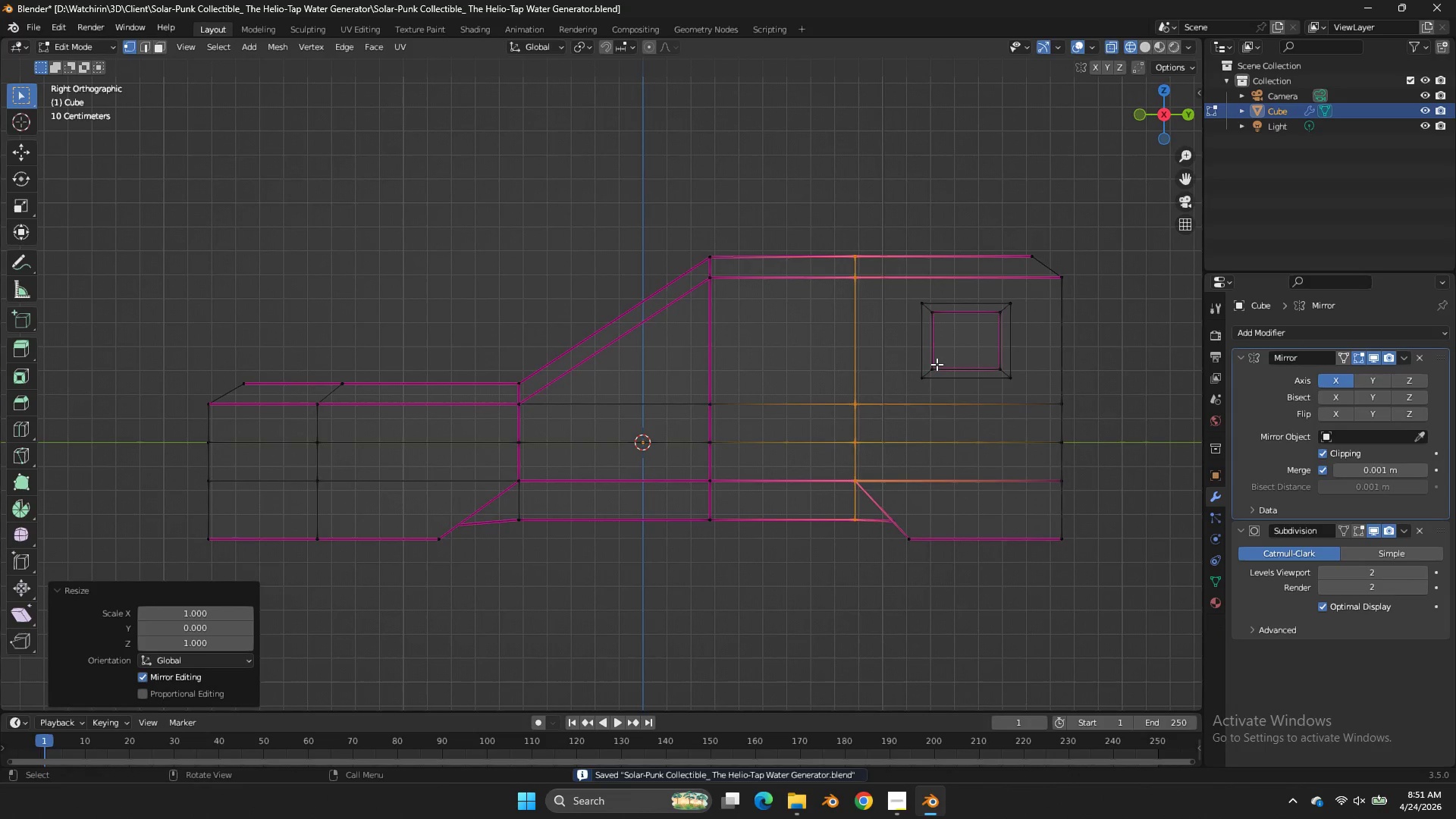 
key(Control+S)
 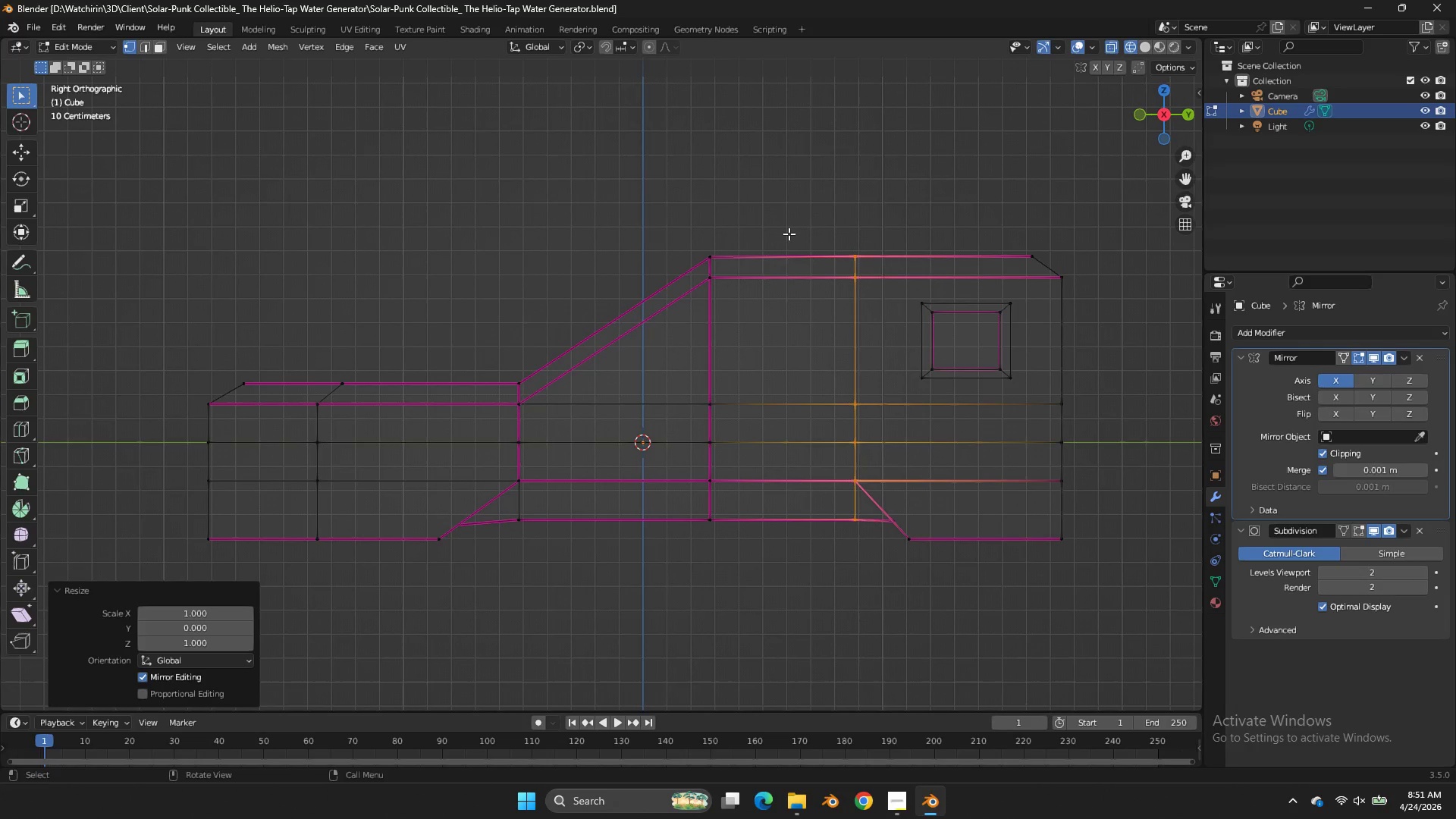 
wait(25.02)
 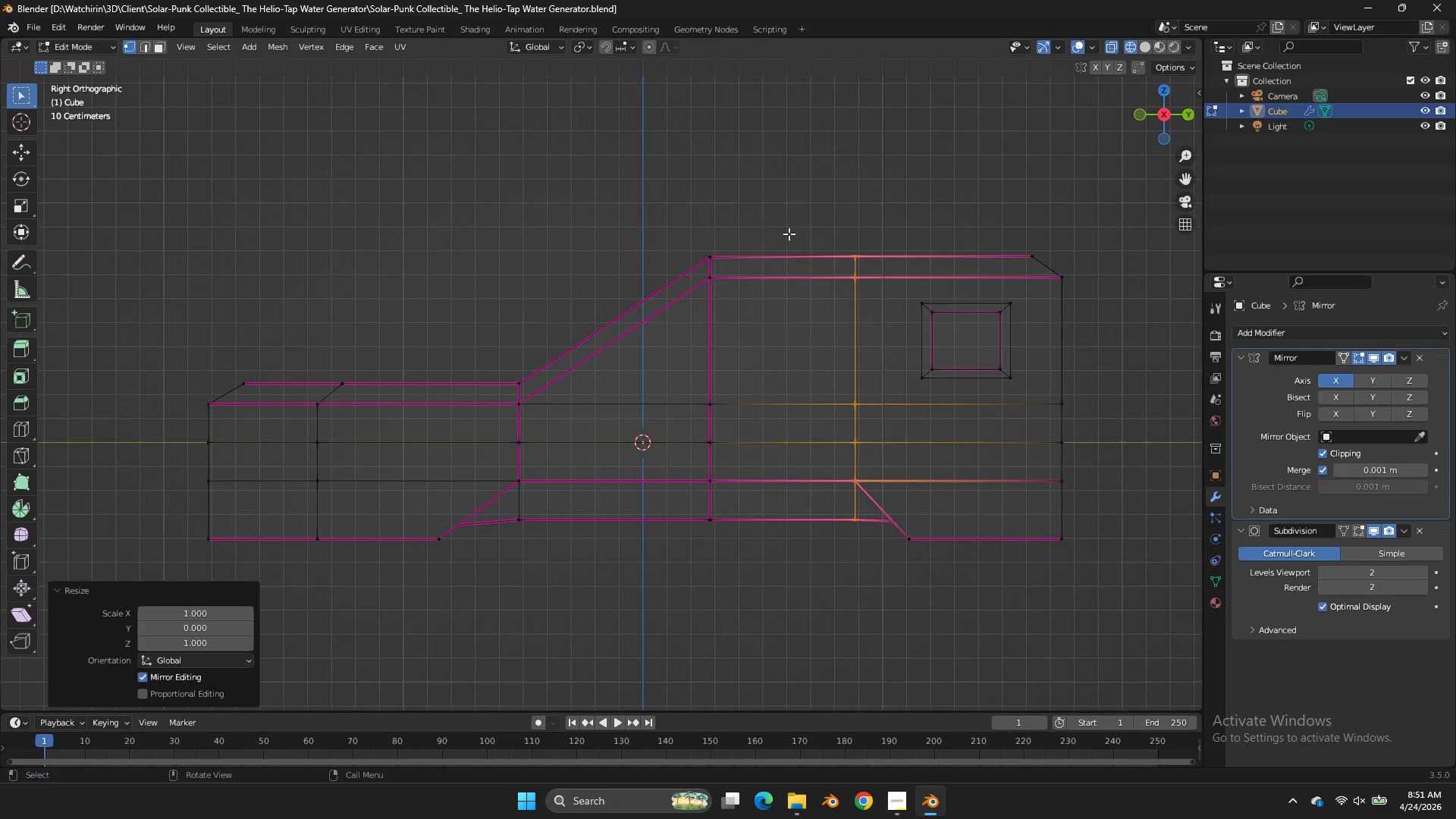 
key(Tab)
 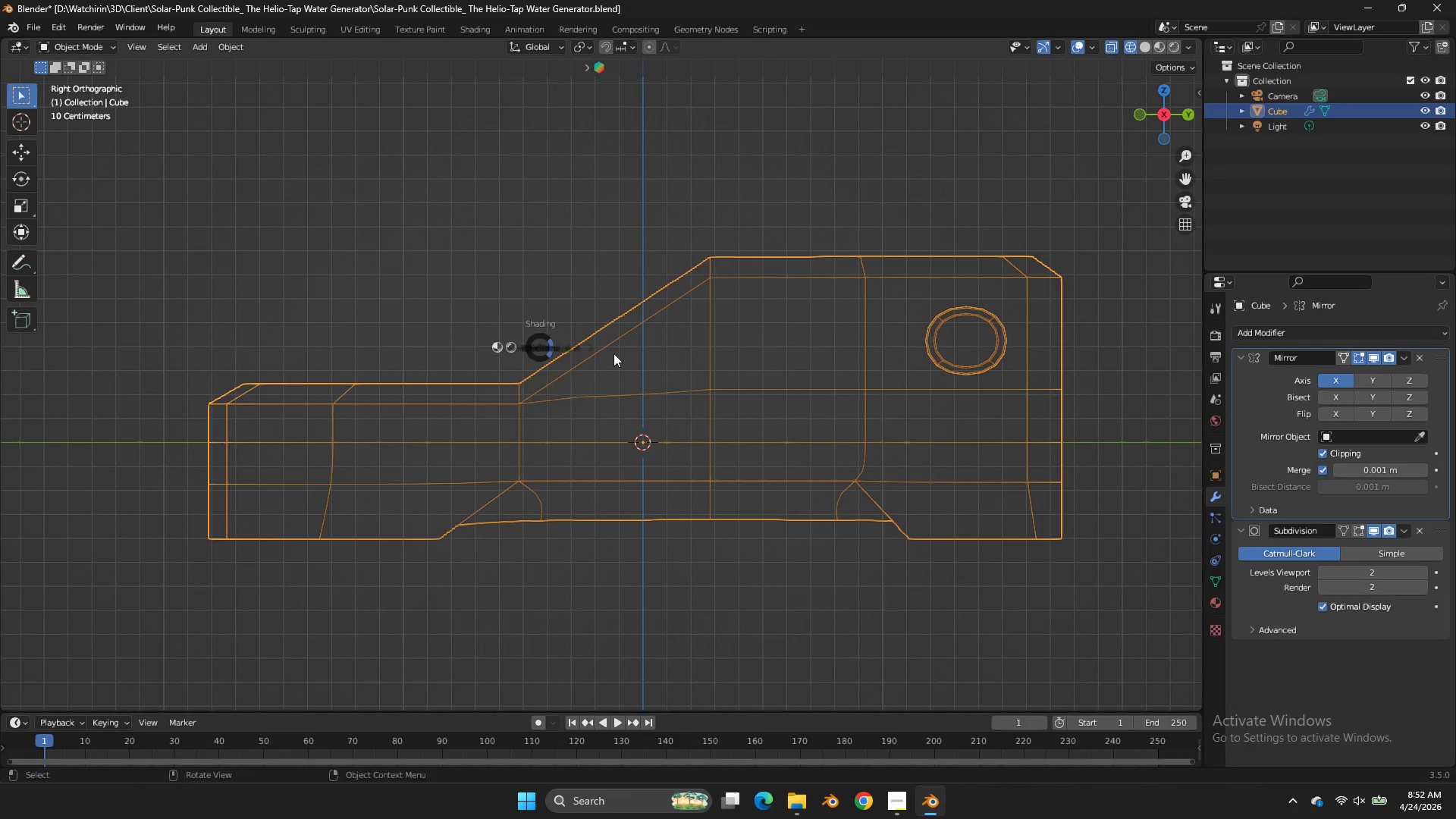 
key(Z)
 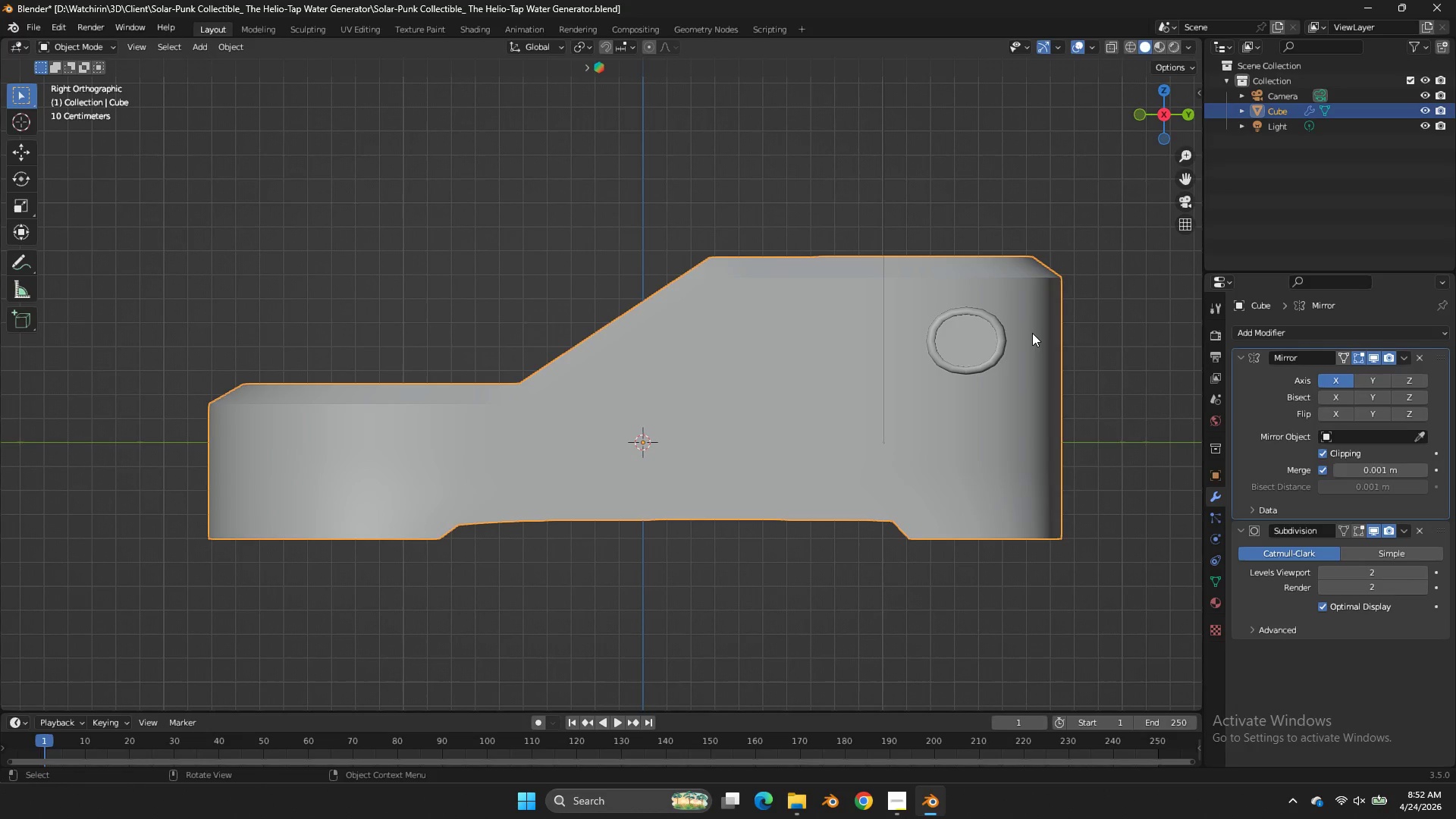 
key(Tab)
 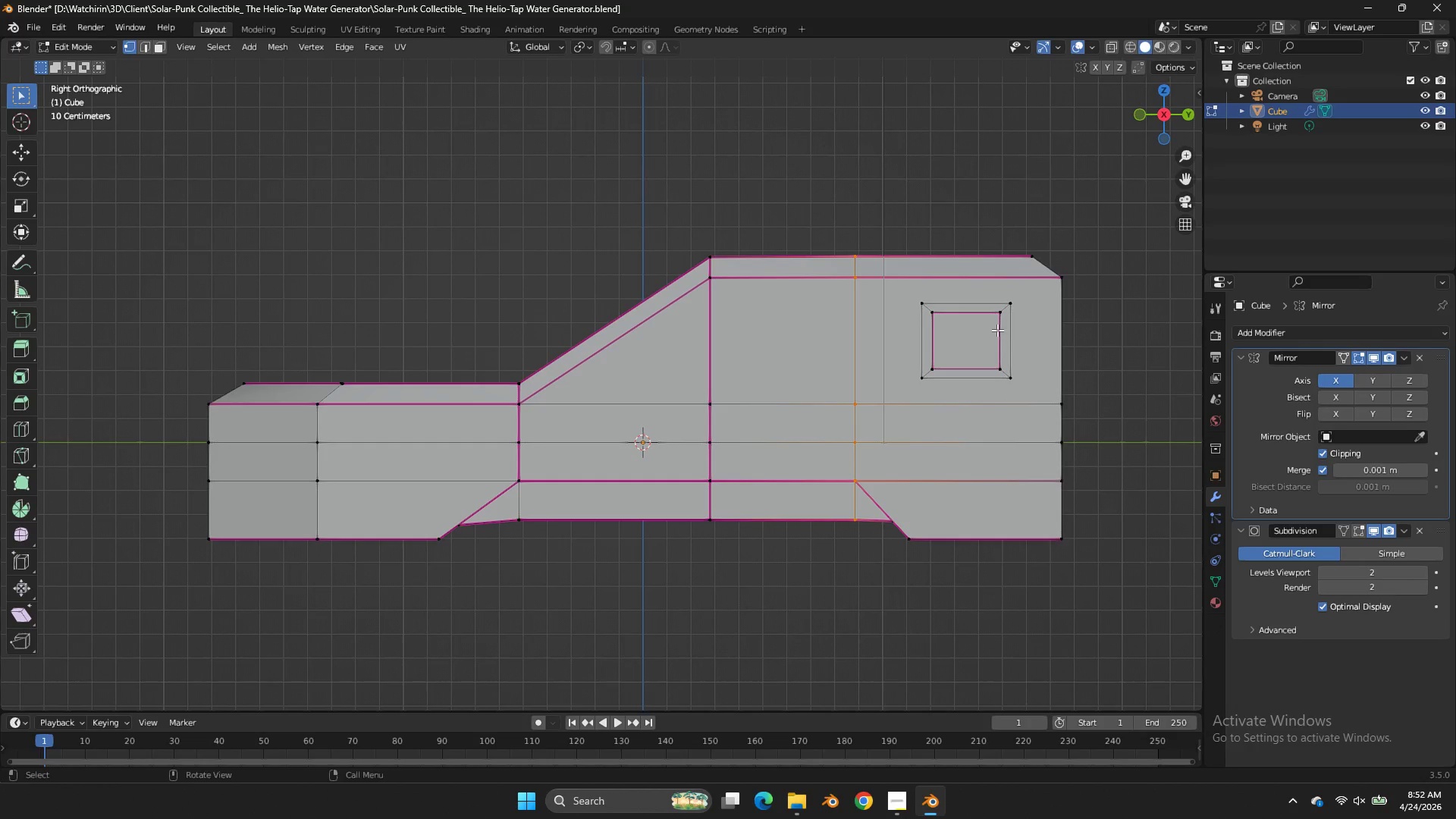 
key(Tab)
 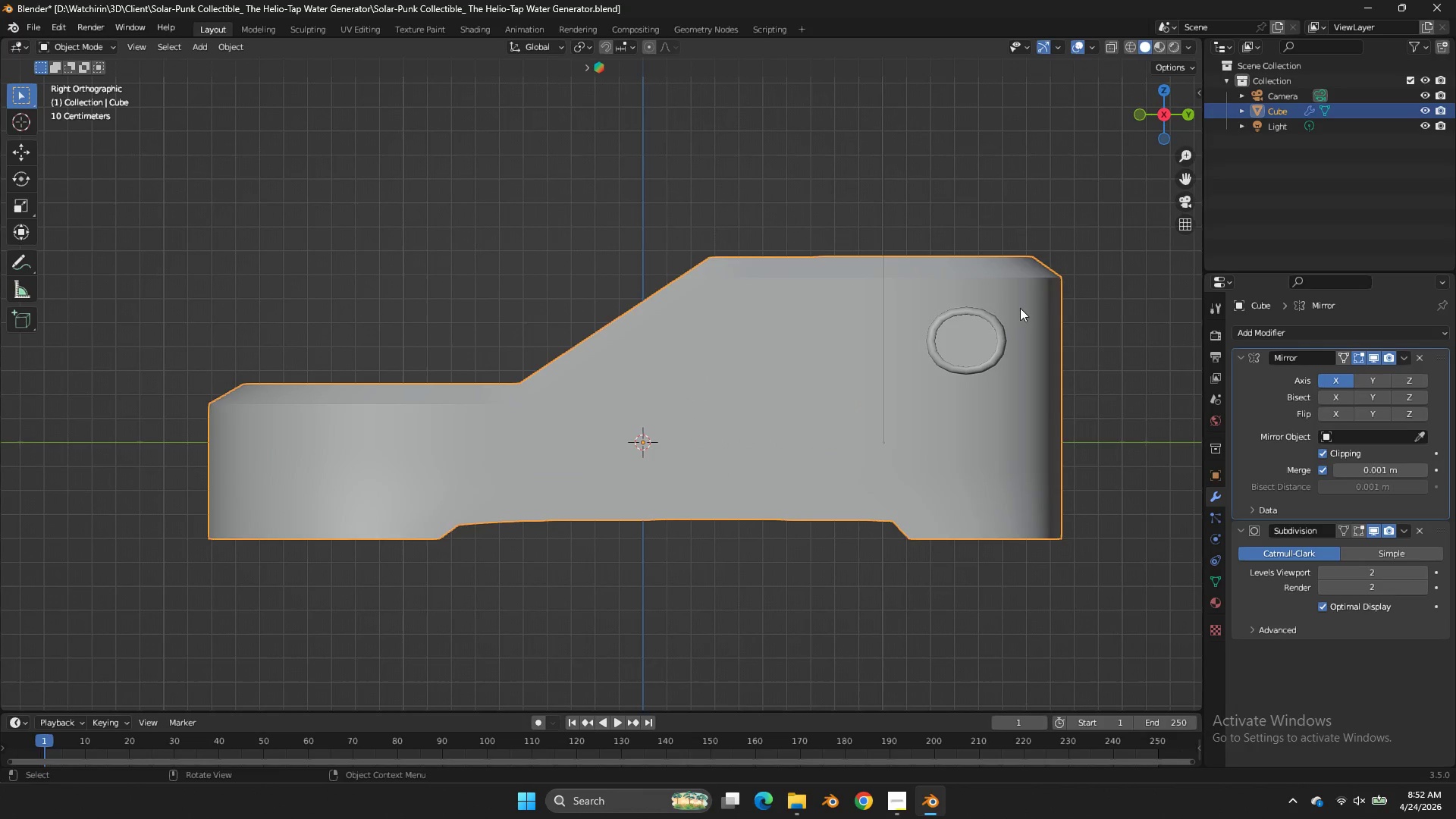 
key(Z)
 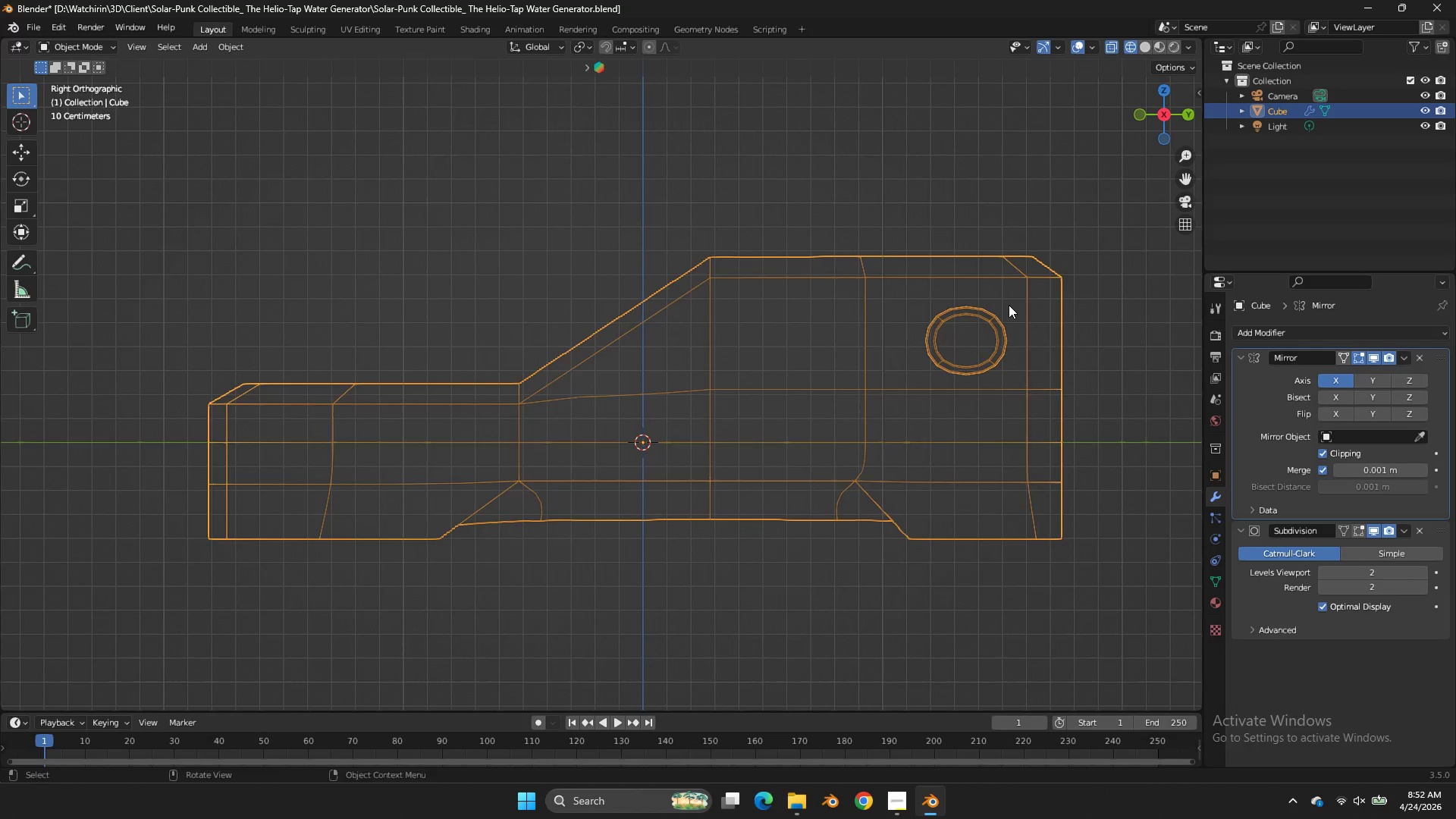 
key(Tab)
 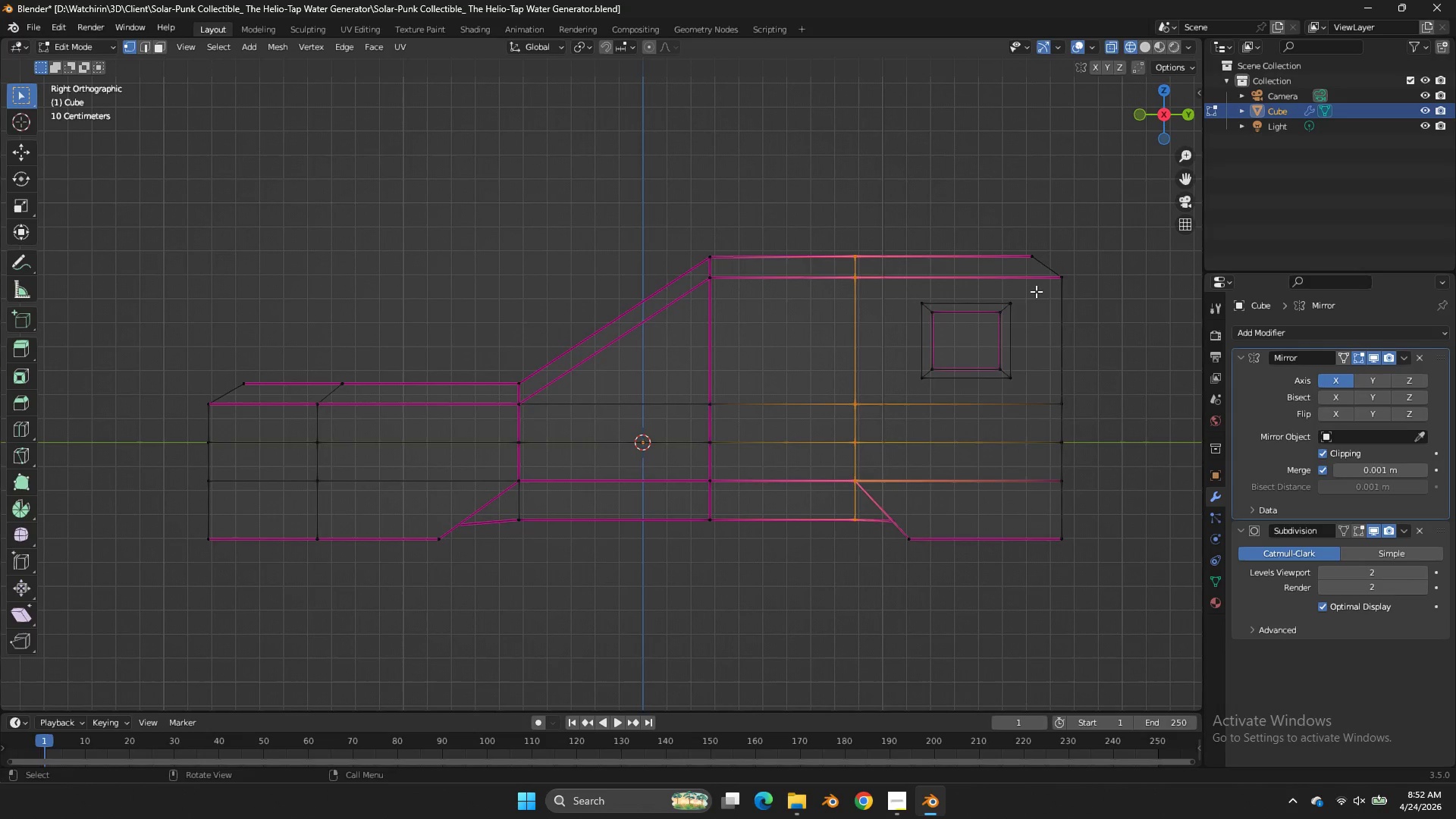 
left_click_drag(start_coordinate=[1036, 299], to_coordinate=[913, 388])
 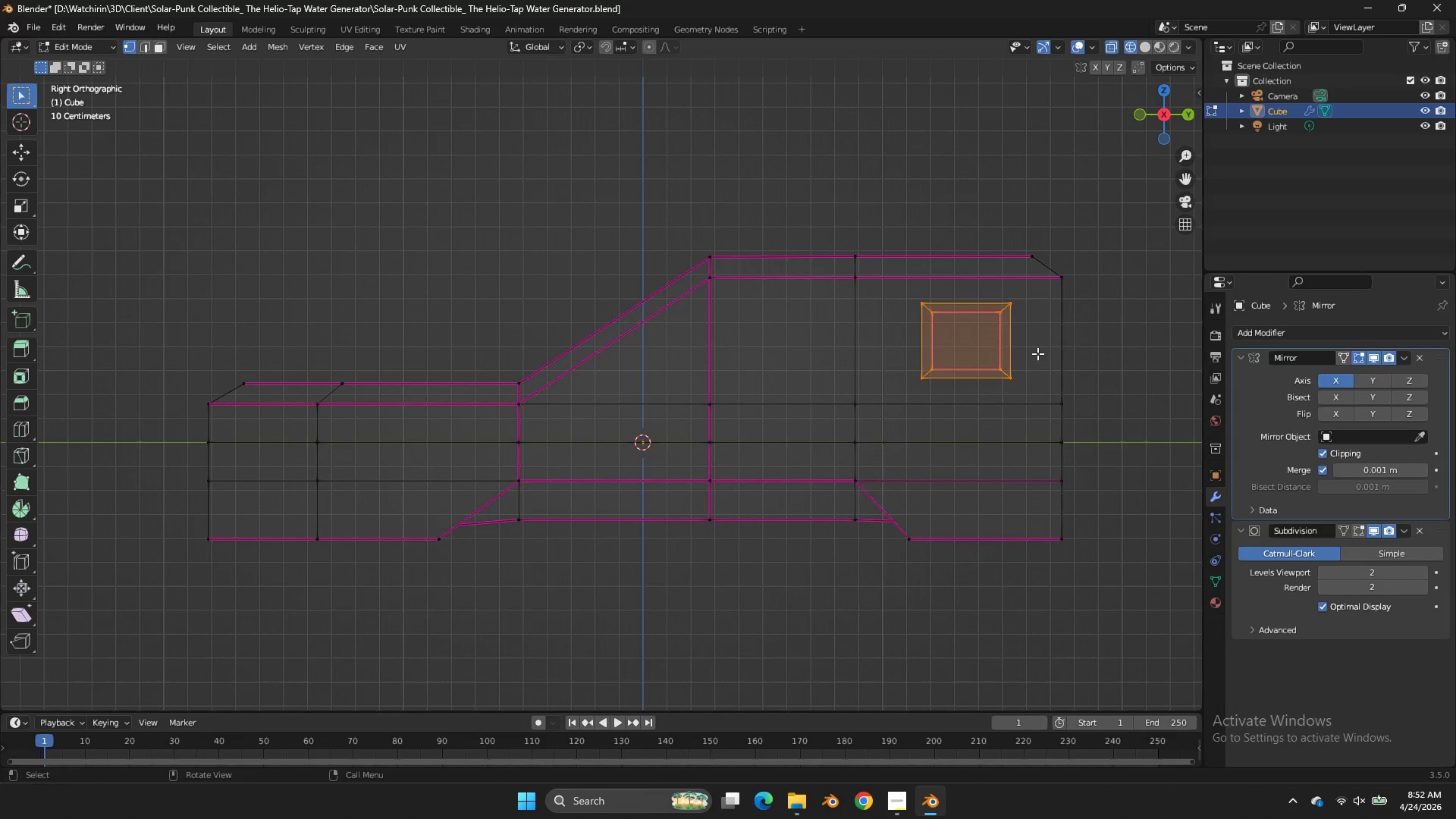 
hold_key(key=ShiftLeft, duration=1.36)
 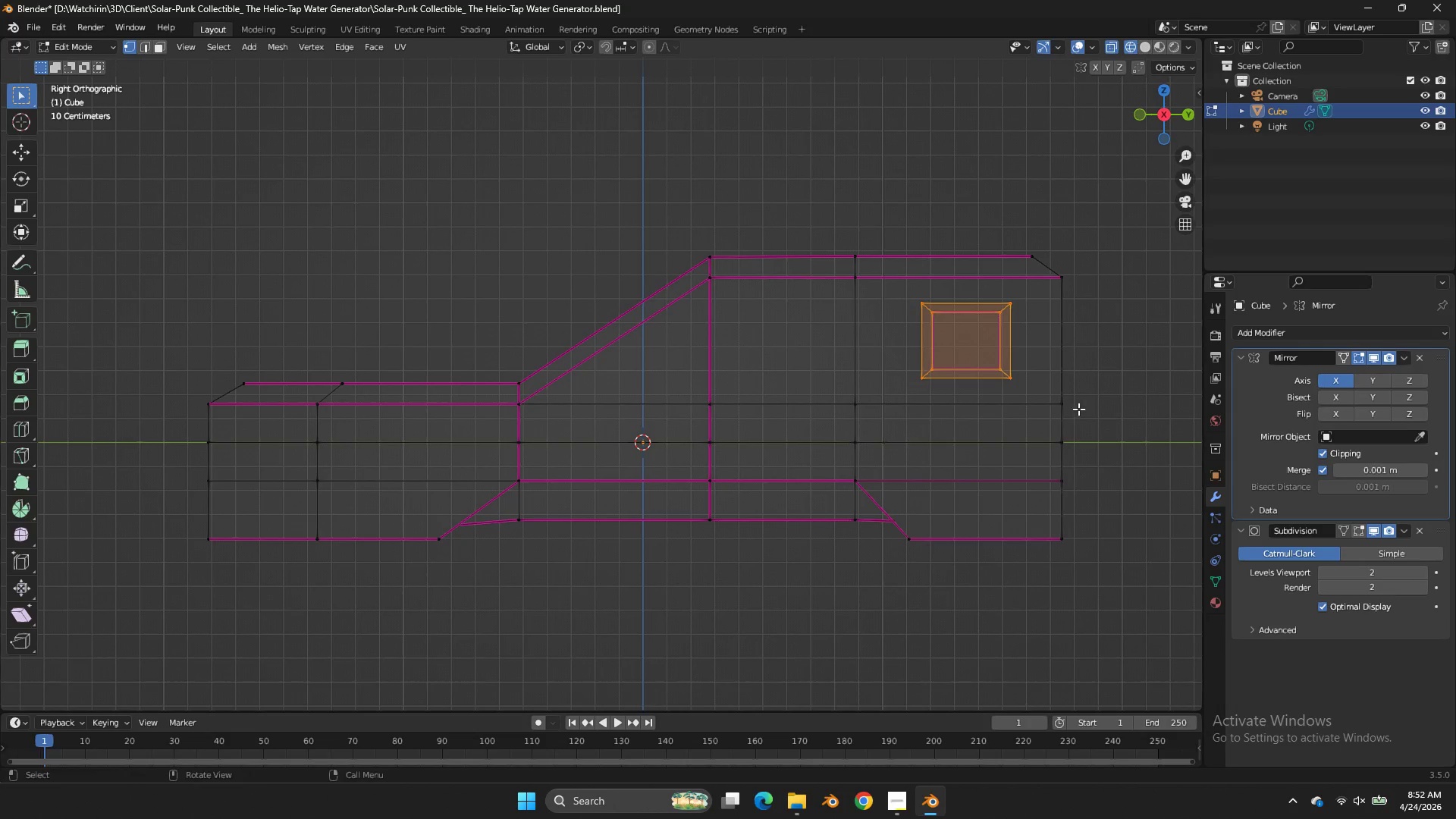 
hold_key(key=AltLeft, duration=1.11)
 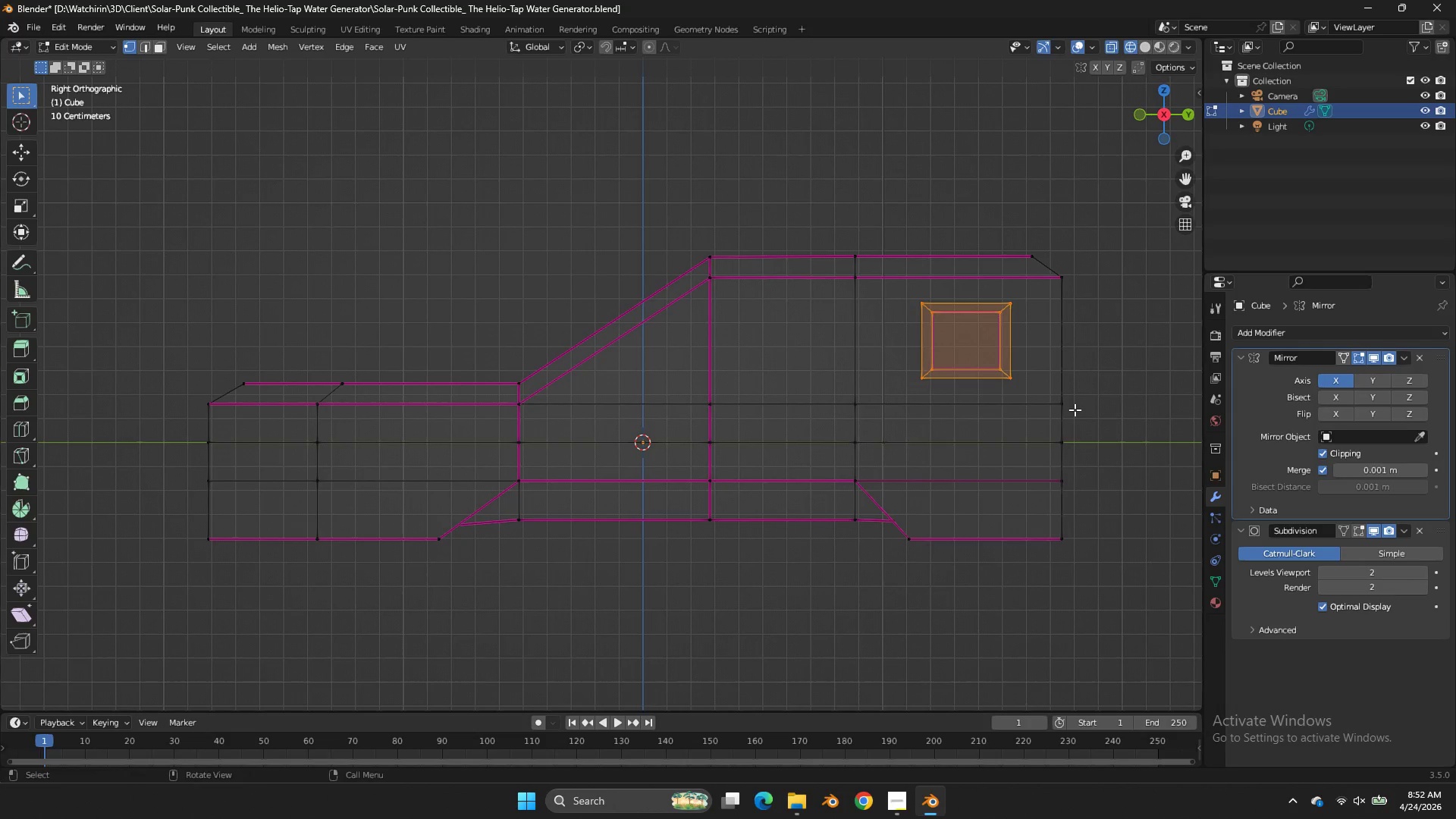 
hold_key(key=S, duration=1.05)
 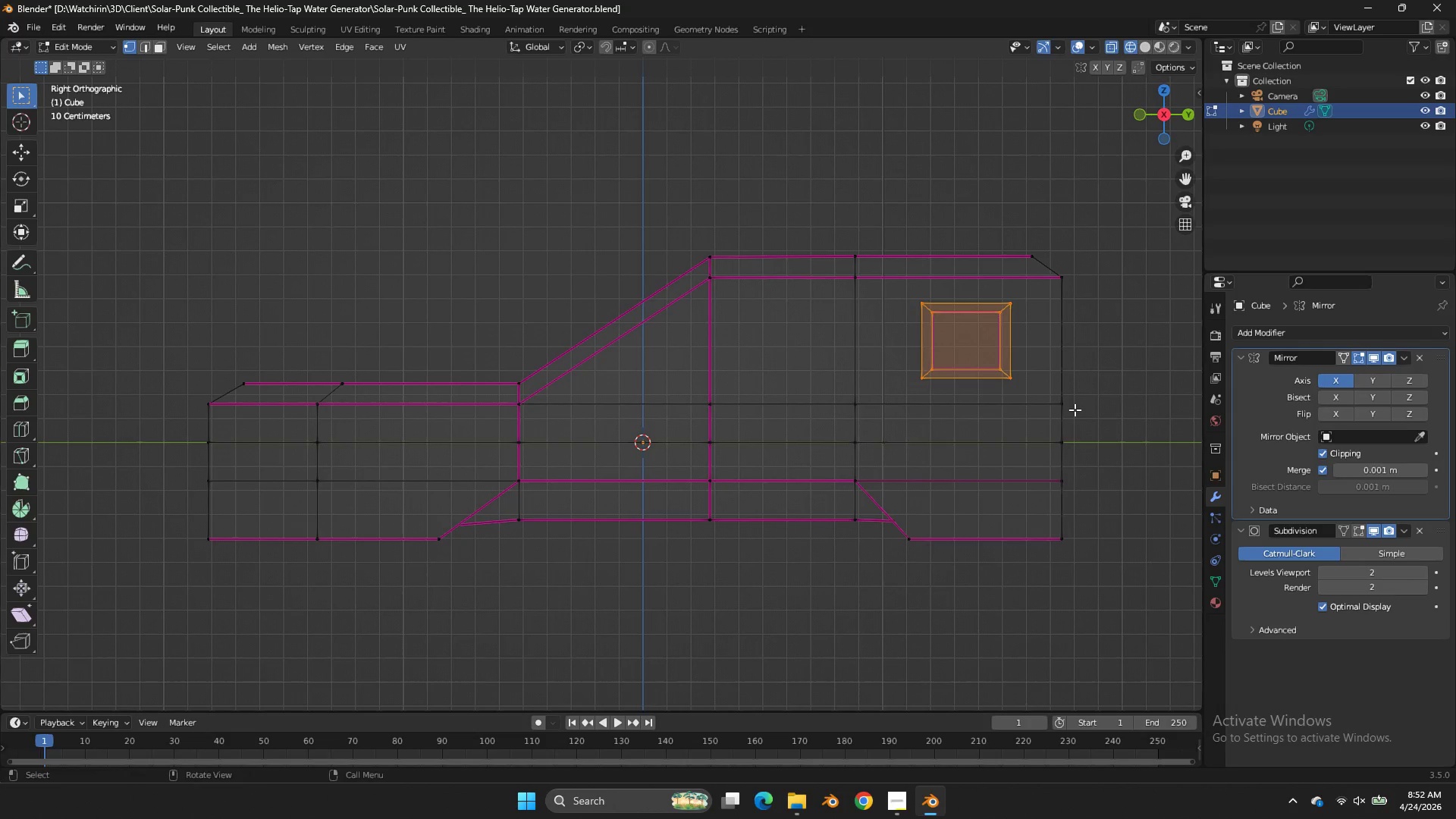 
right_click([99, 300])
 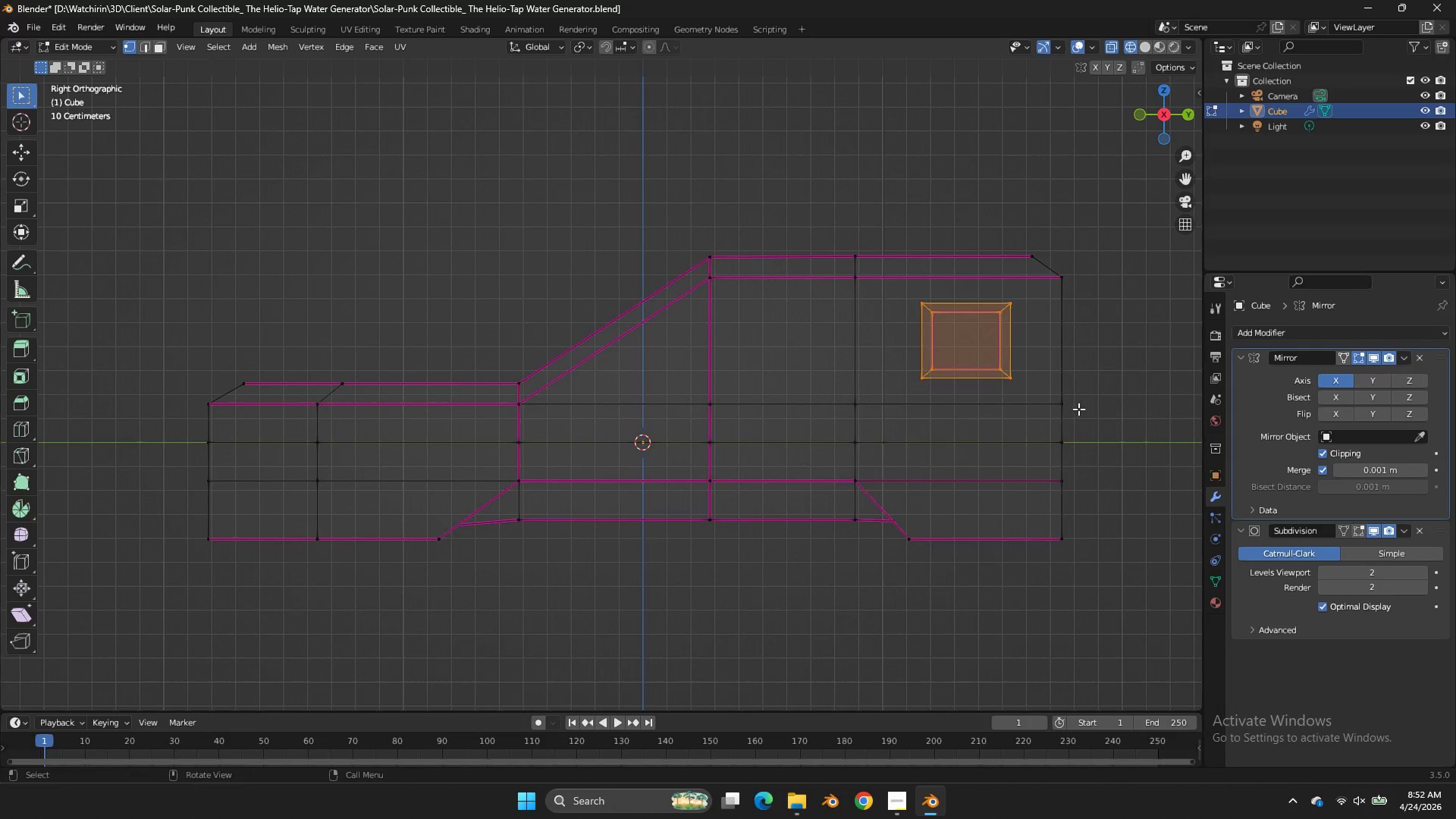 
scroll: coordinate [99, 300], scroll_direction: up, amount: 1.0
 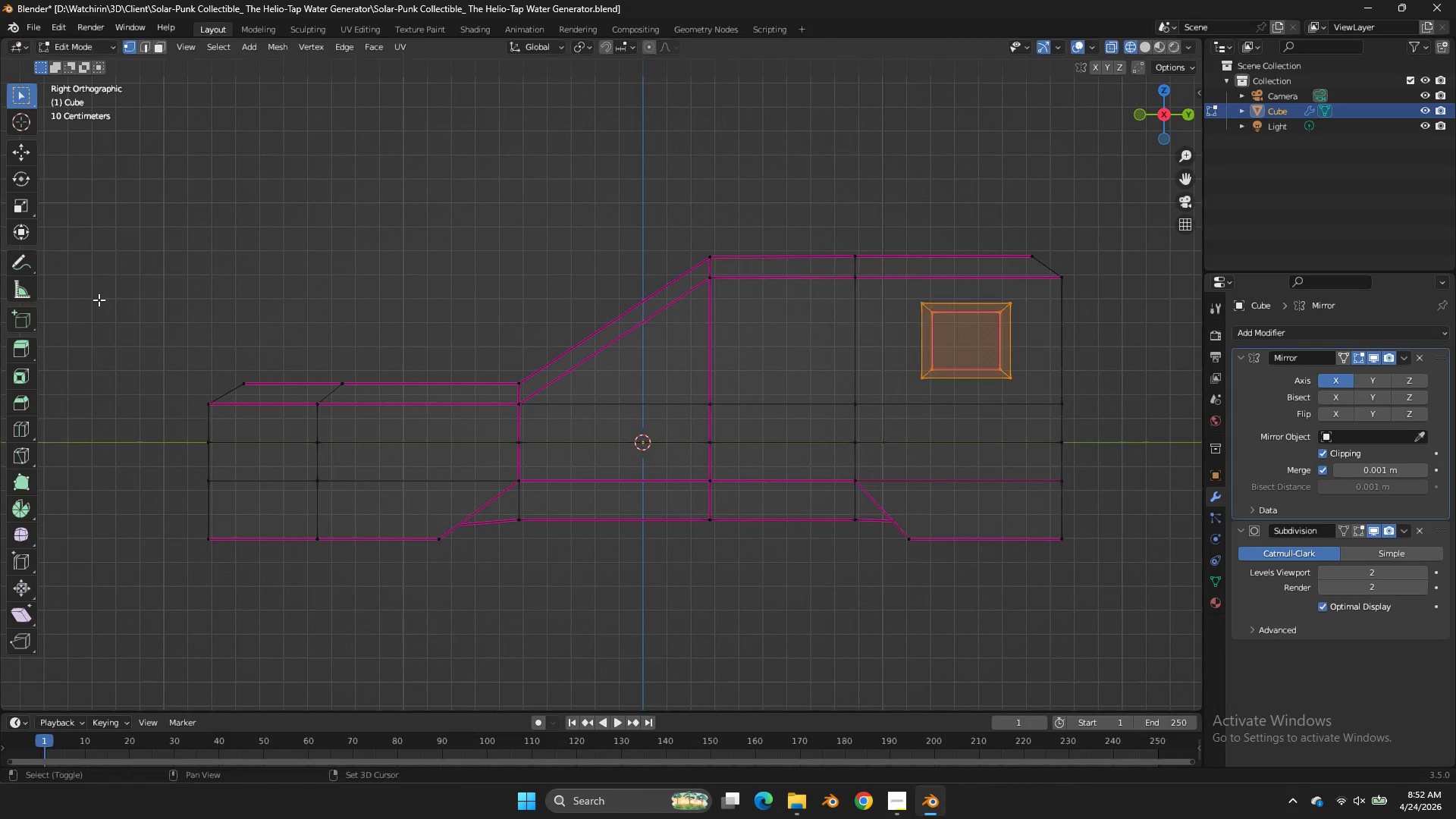 
hold_key(key=AltLeft, duration=0.39)
 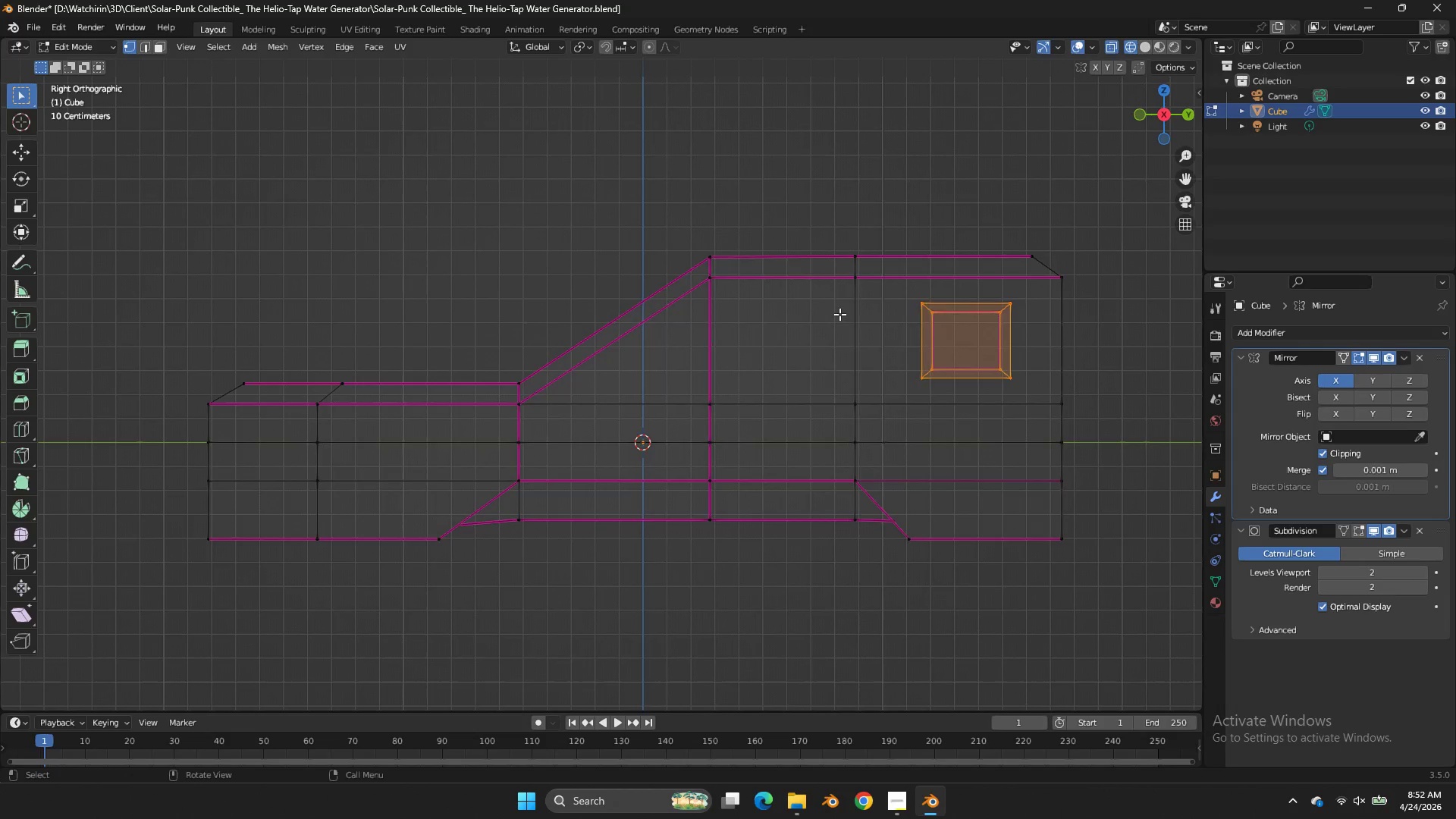 
key(Z)
 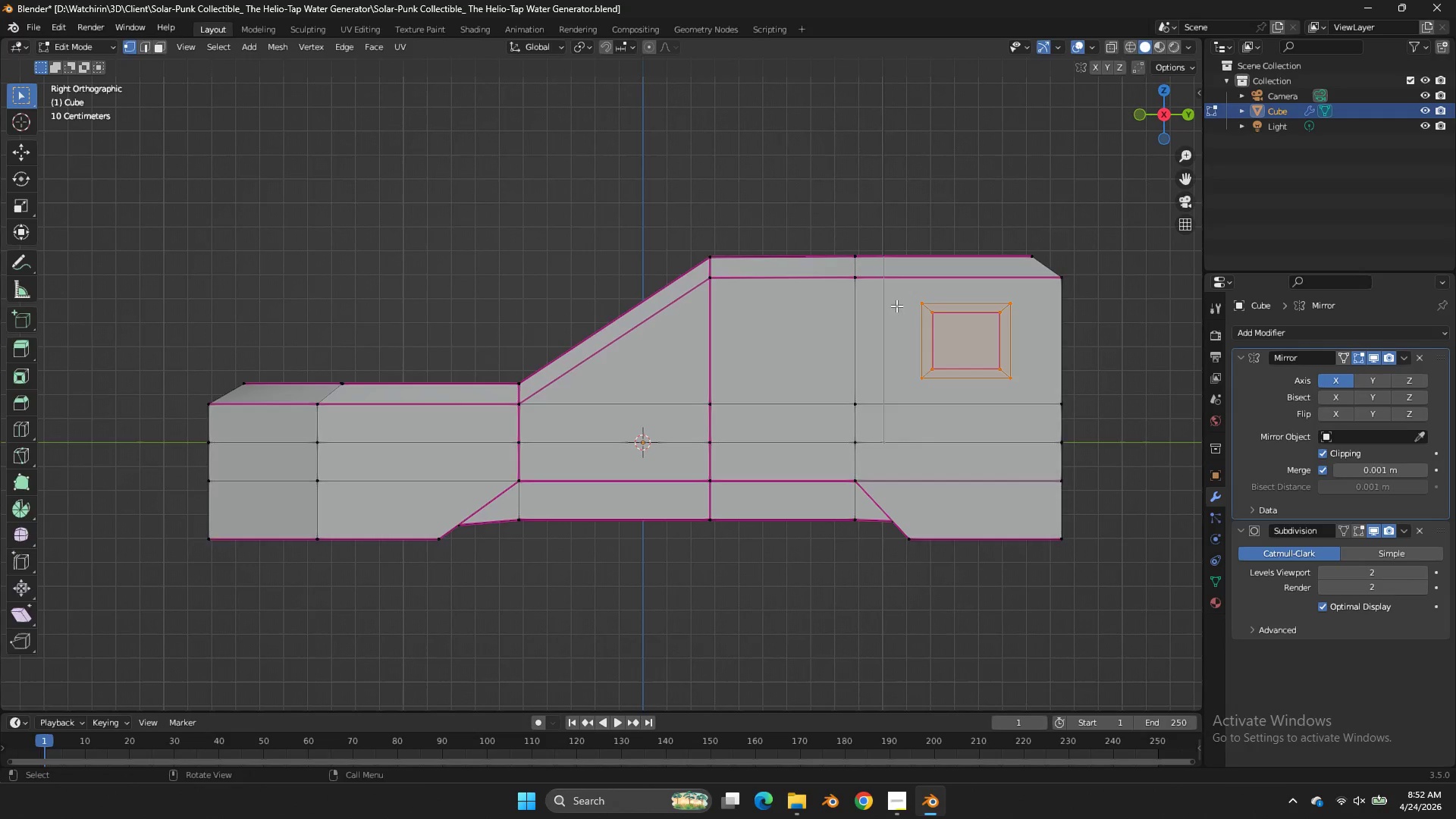 
key(Tab)
 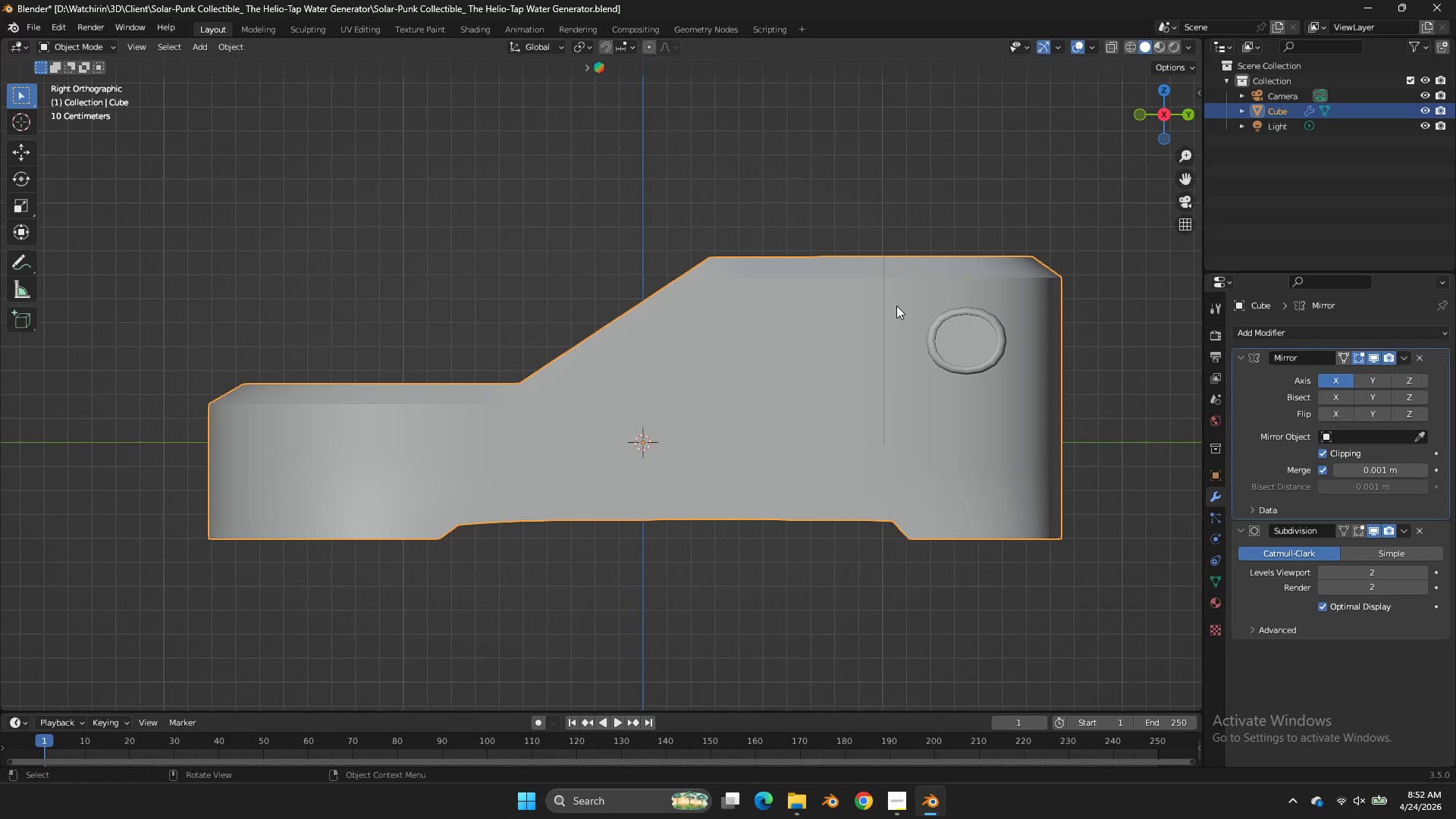 
key(Tab)
 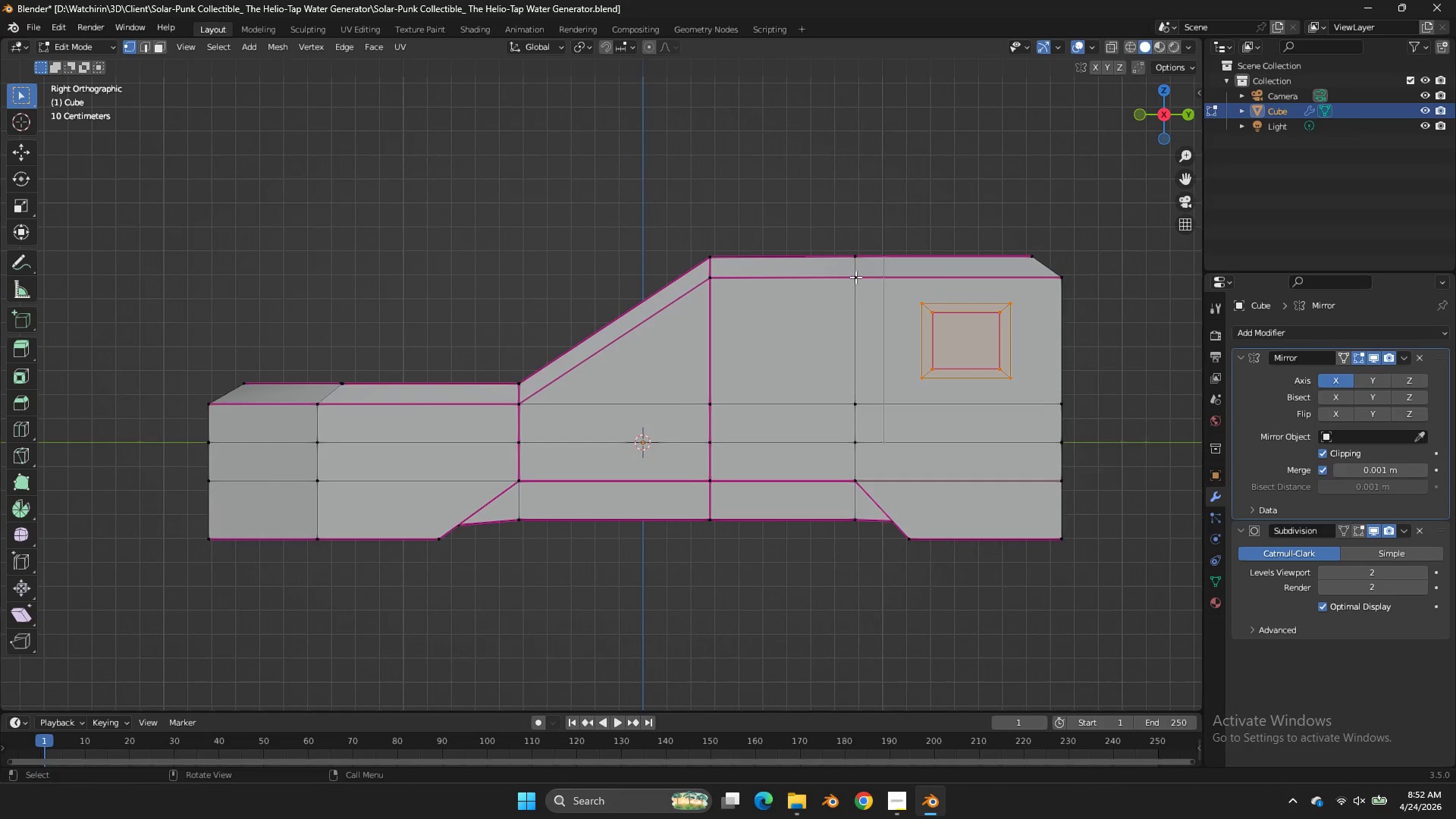 
key(Z)
 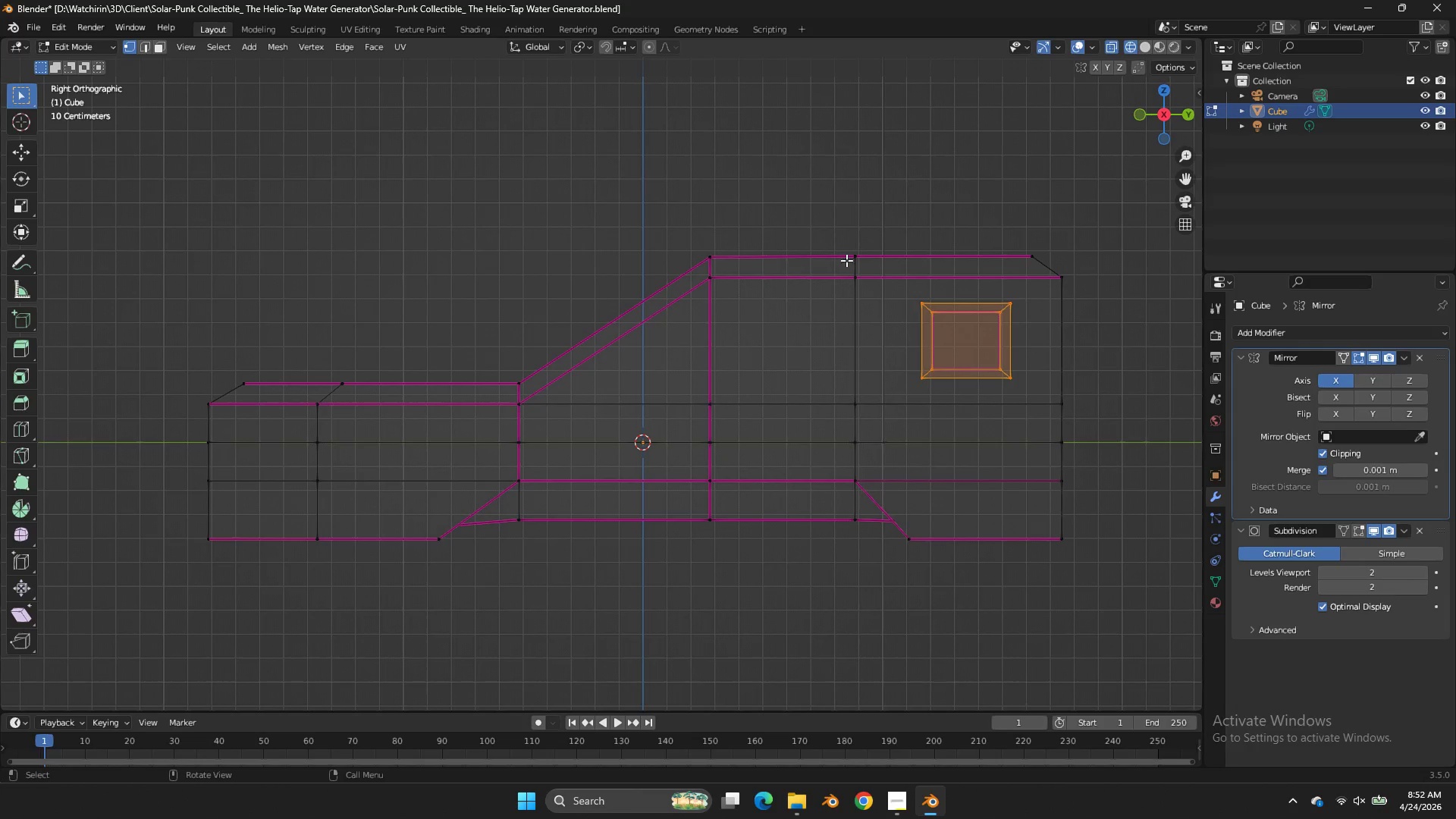 
left_click_drag(start_coordinate=[871, 248], to_coordinate=[830, 351])
 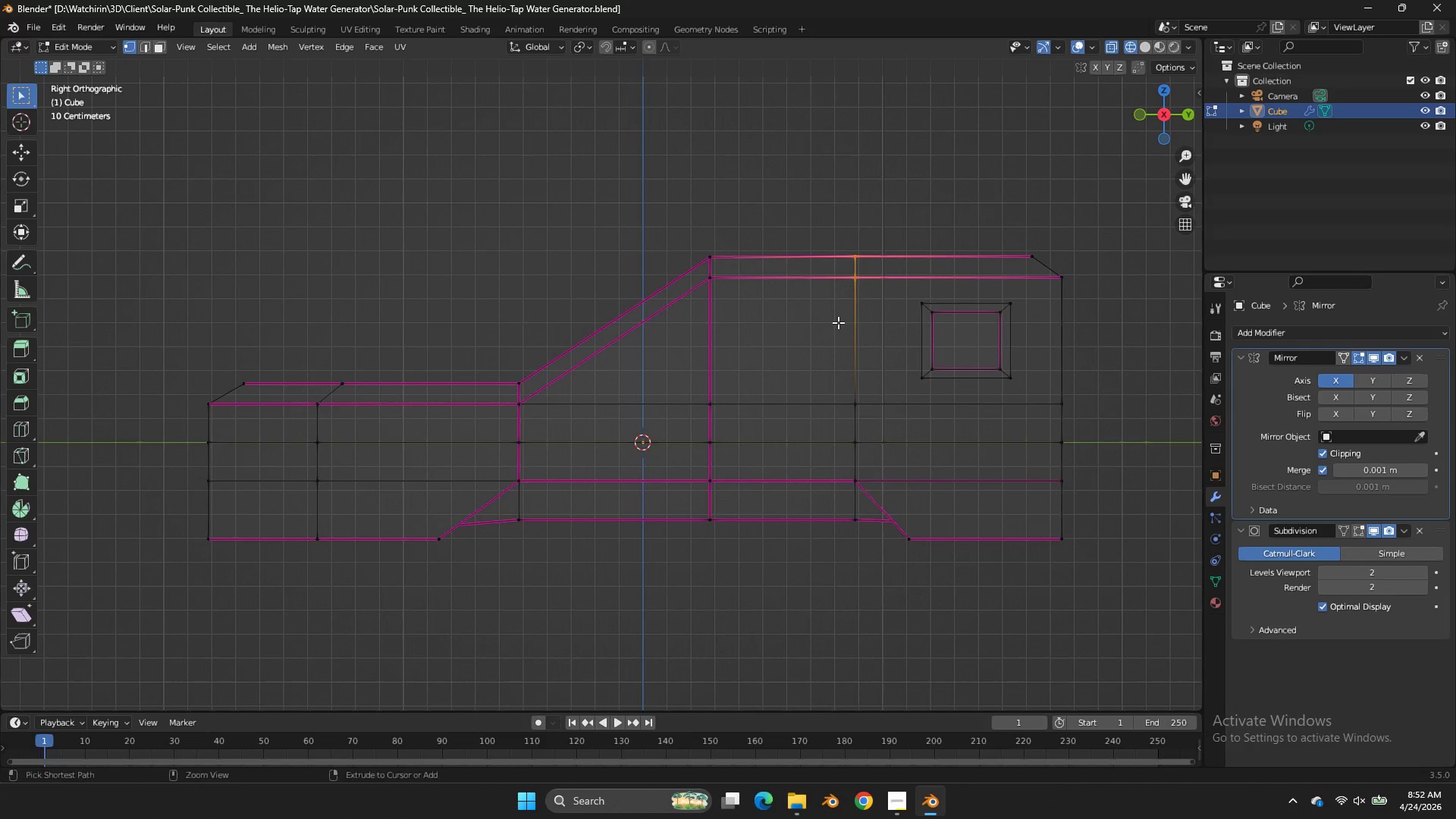 
key(Control+R)
 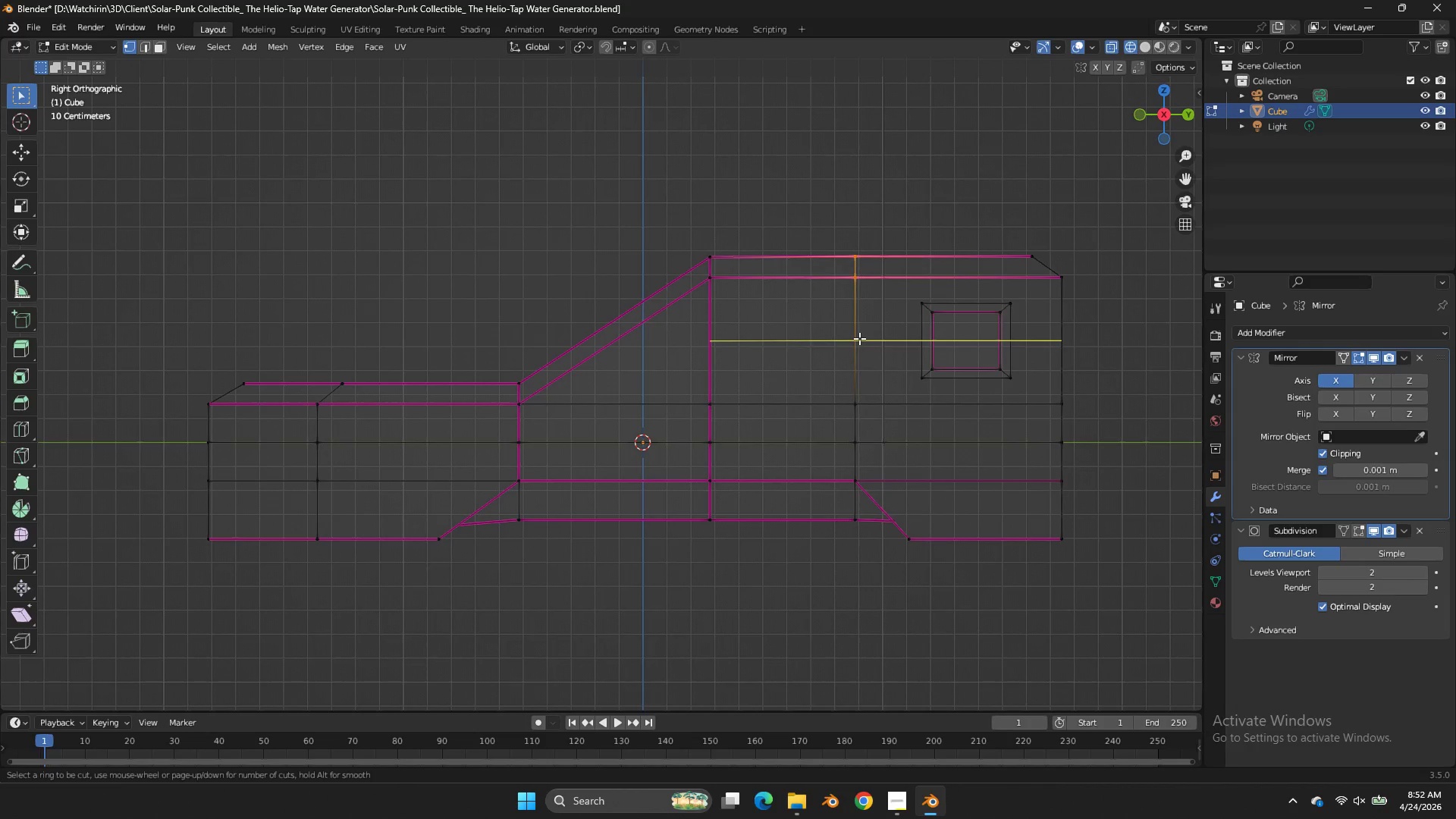 
left_click([859, 338])
 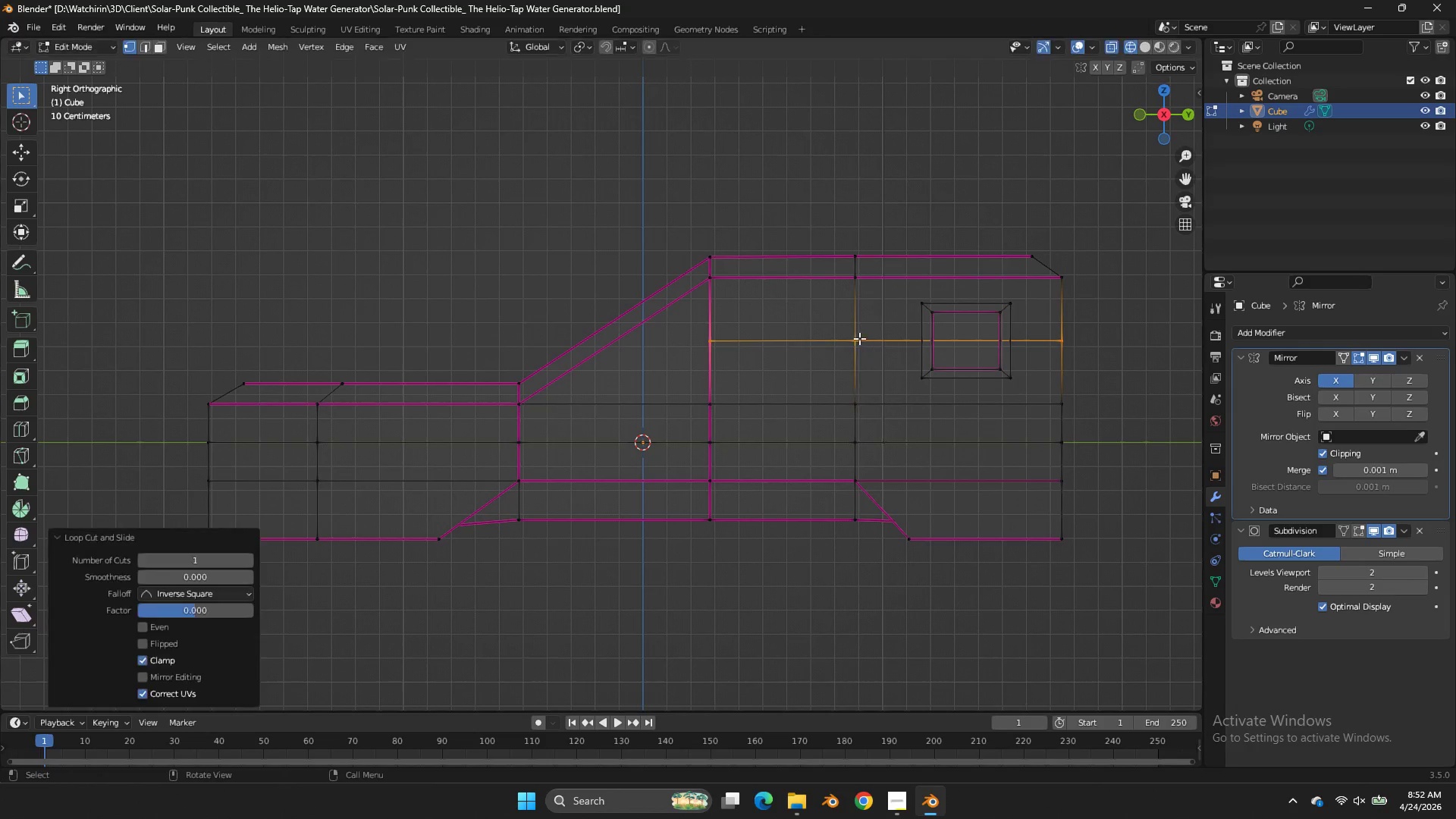 
right_click([859, 338])
 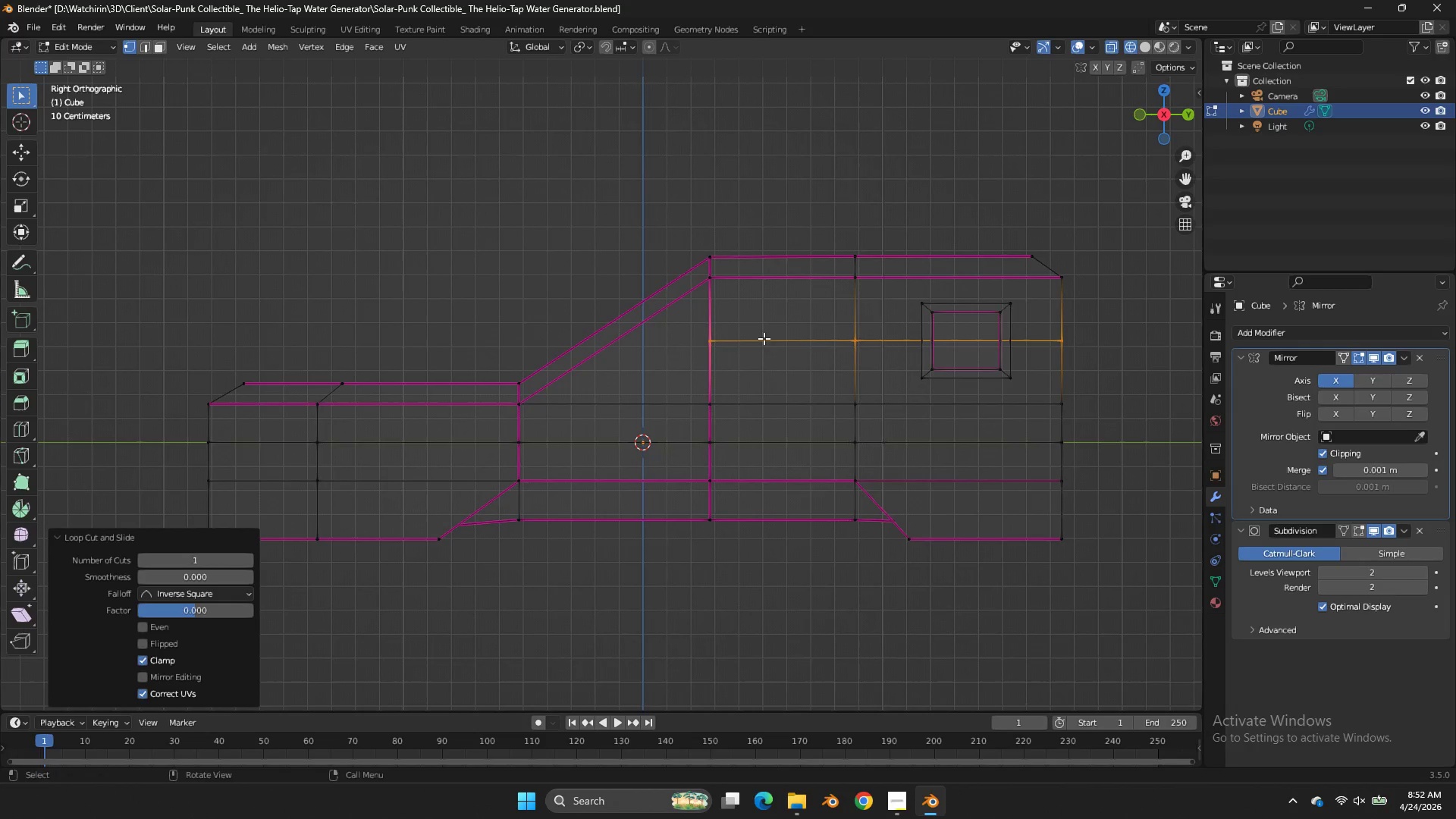 
type(zz)
 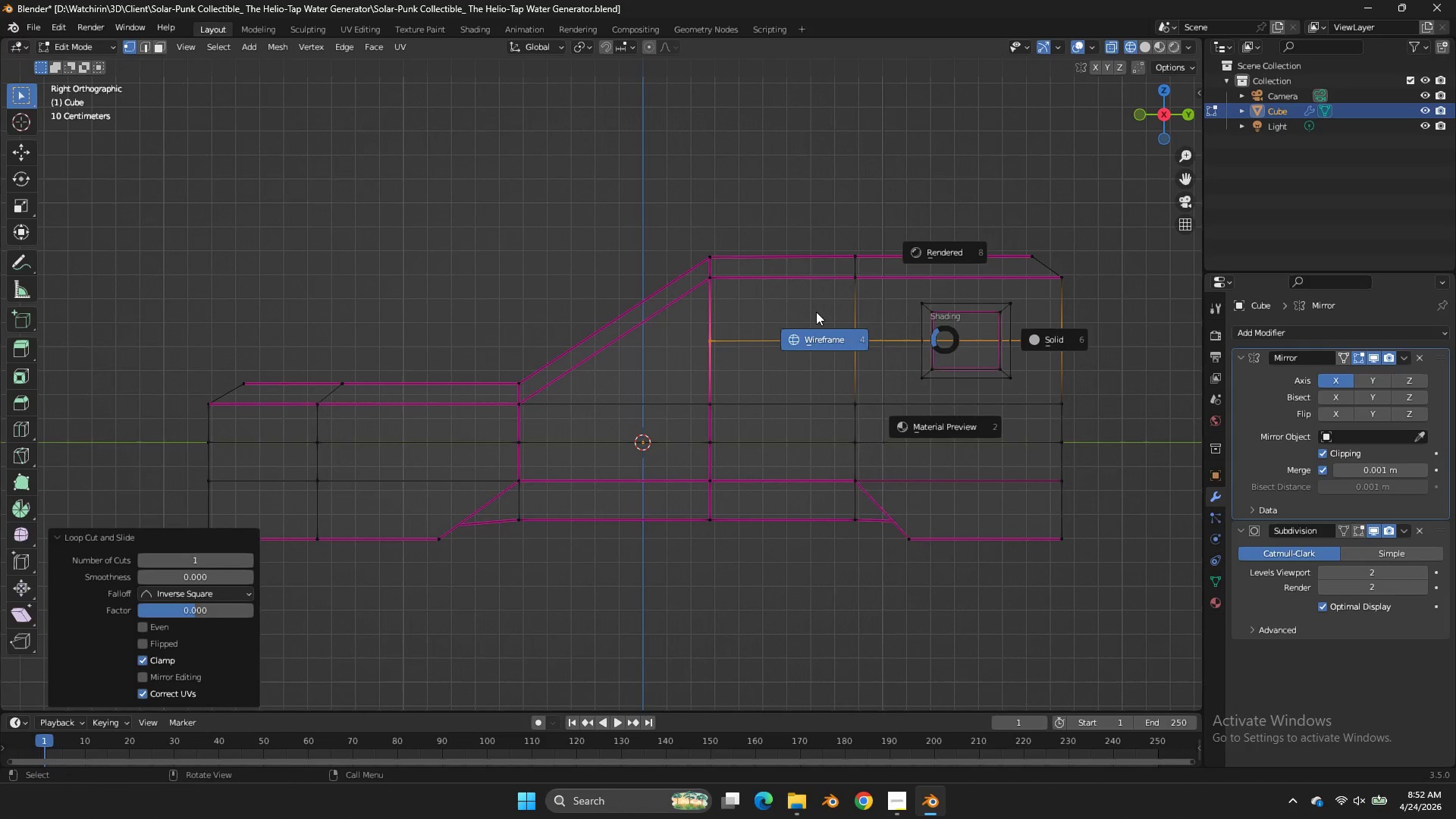 
left_click([816, 312])
 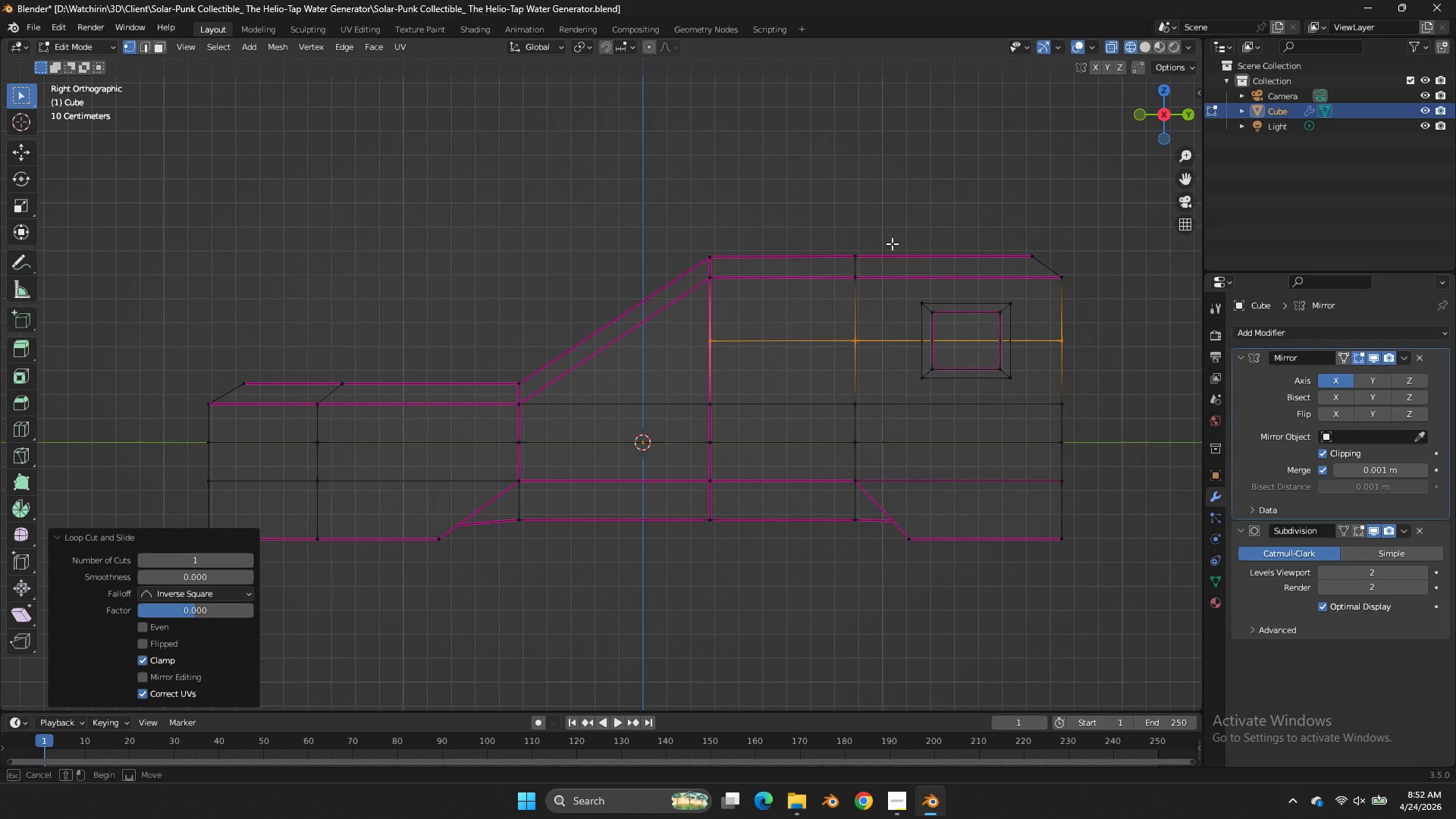 
left_click_drag(start_coordinate=[892, 234], to_coordinate=[827, 372])
 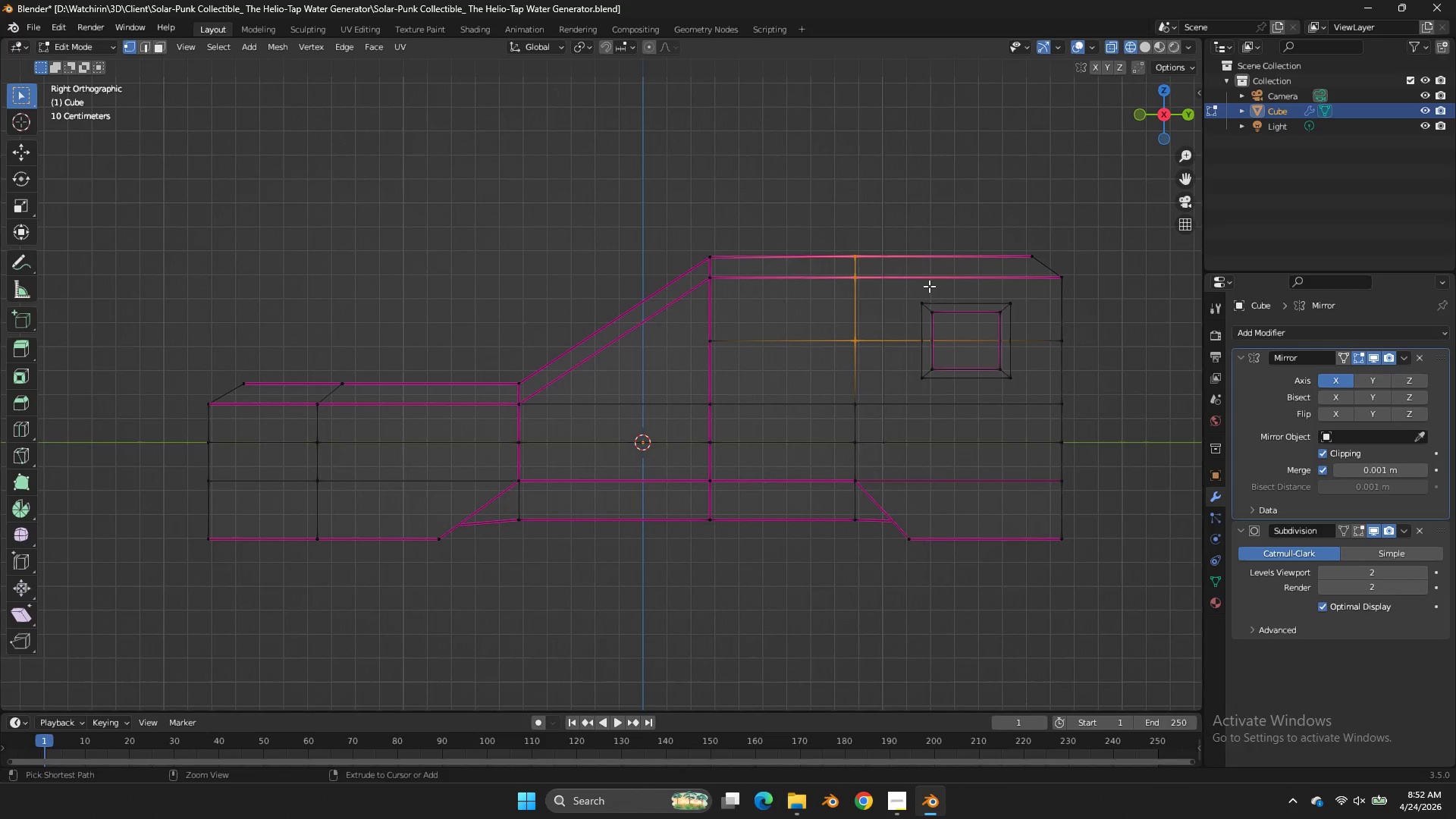 
hold_key(key=ControlLeft, duration=0.75)
 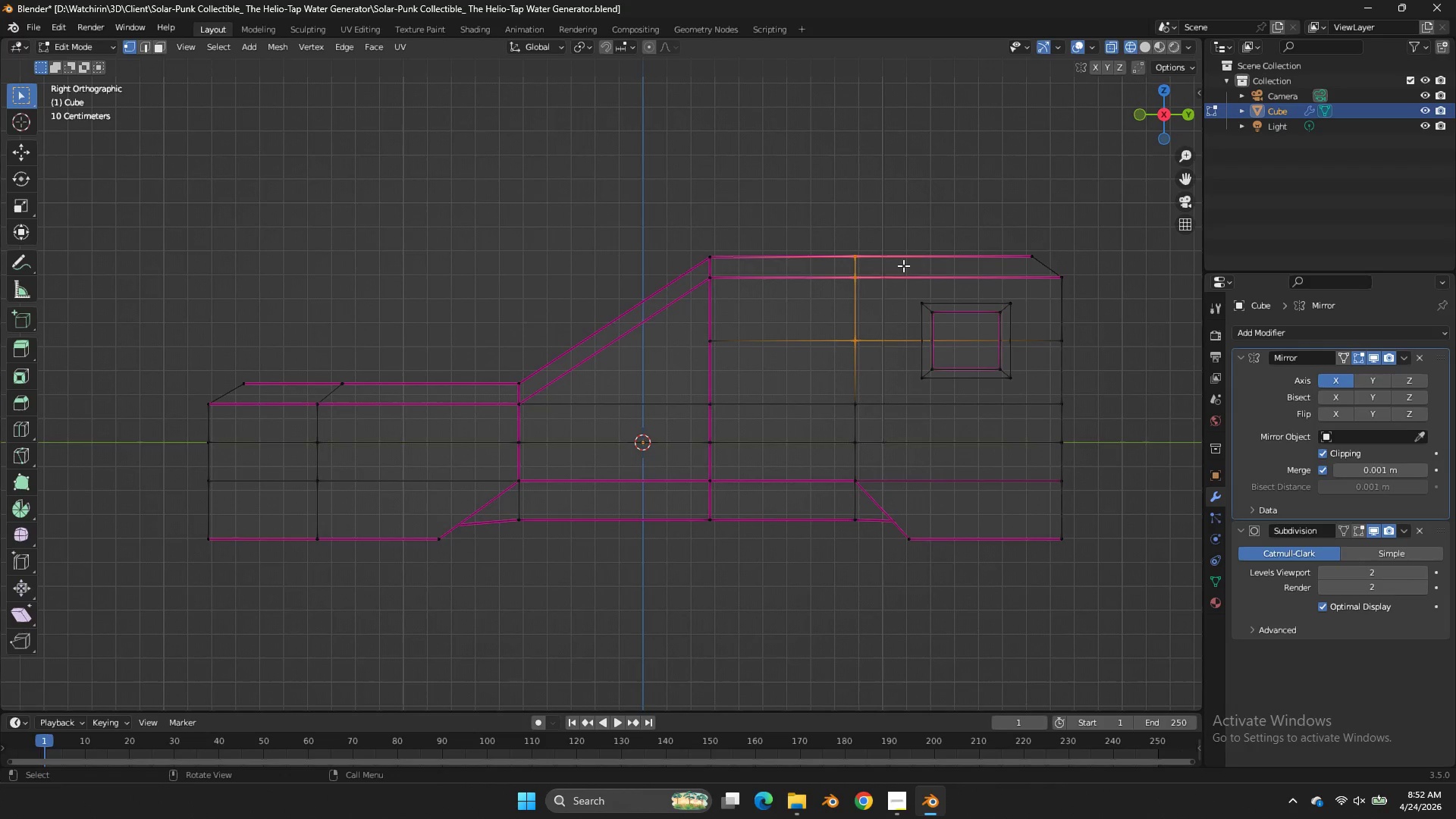 
key(Control+Z)
 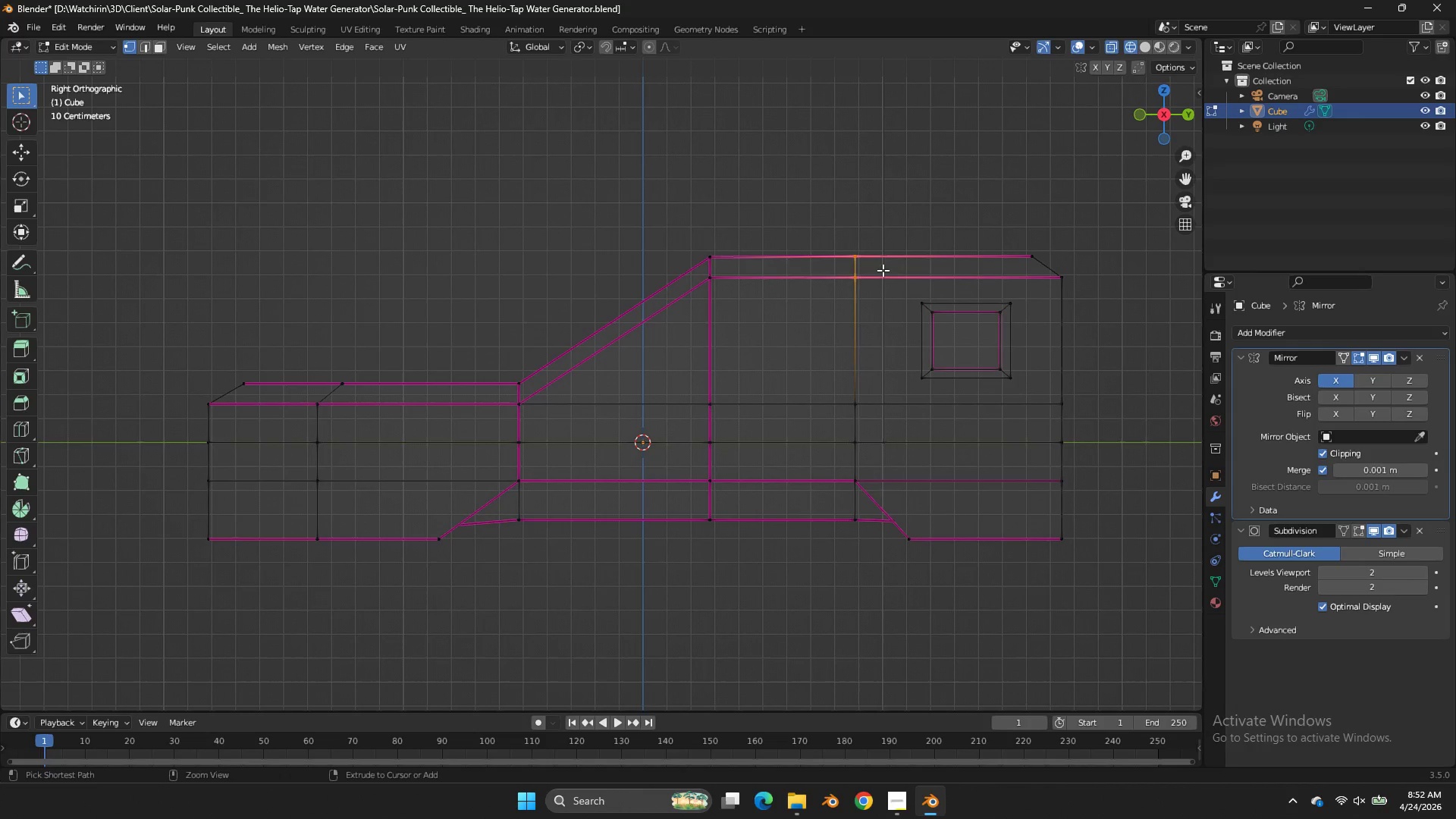 
key(Control+Z)
 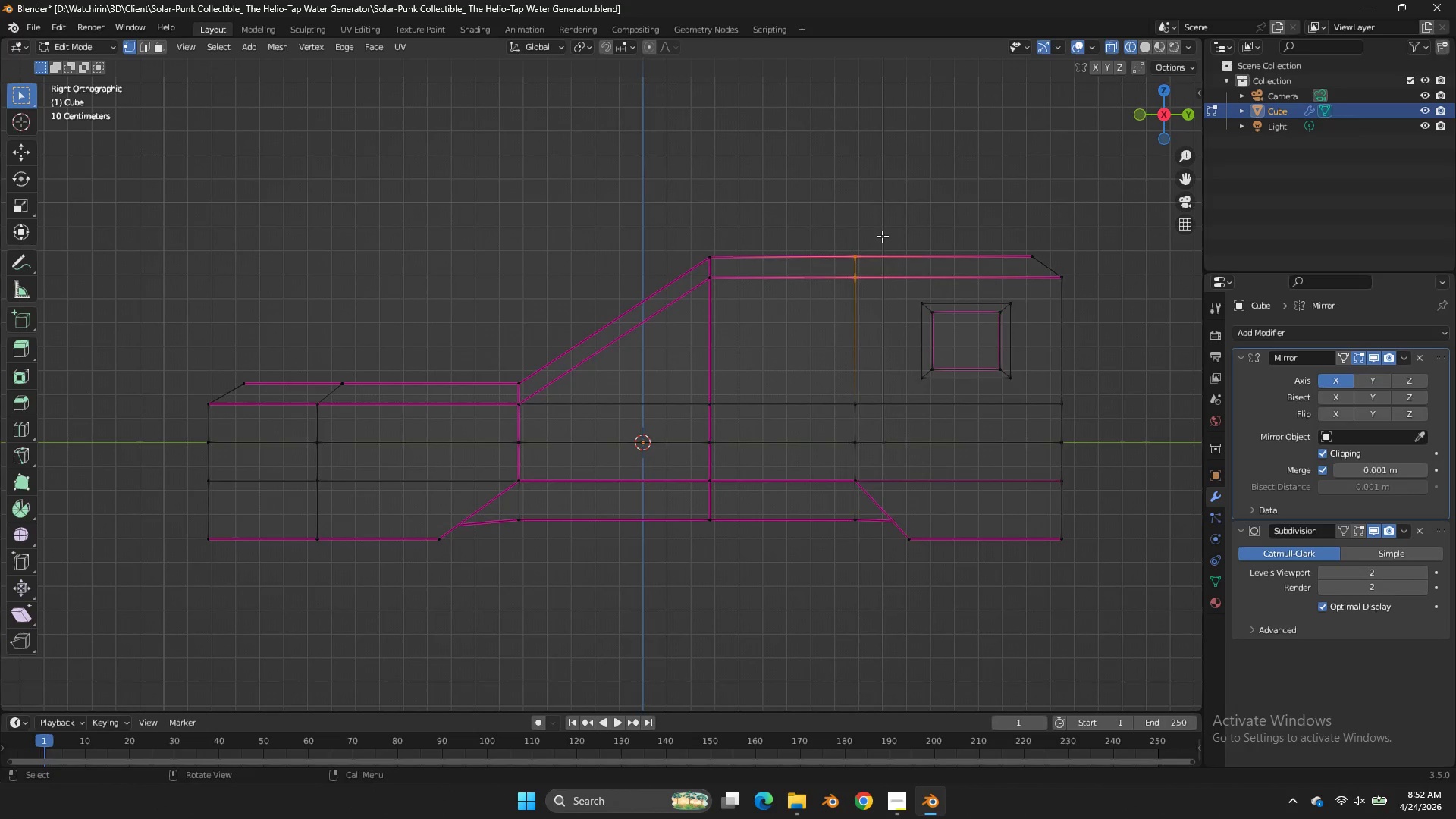 
left_click_drag(start_coordinate=[882, 238], to_coordinate=[847, 310])
 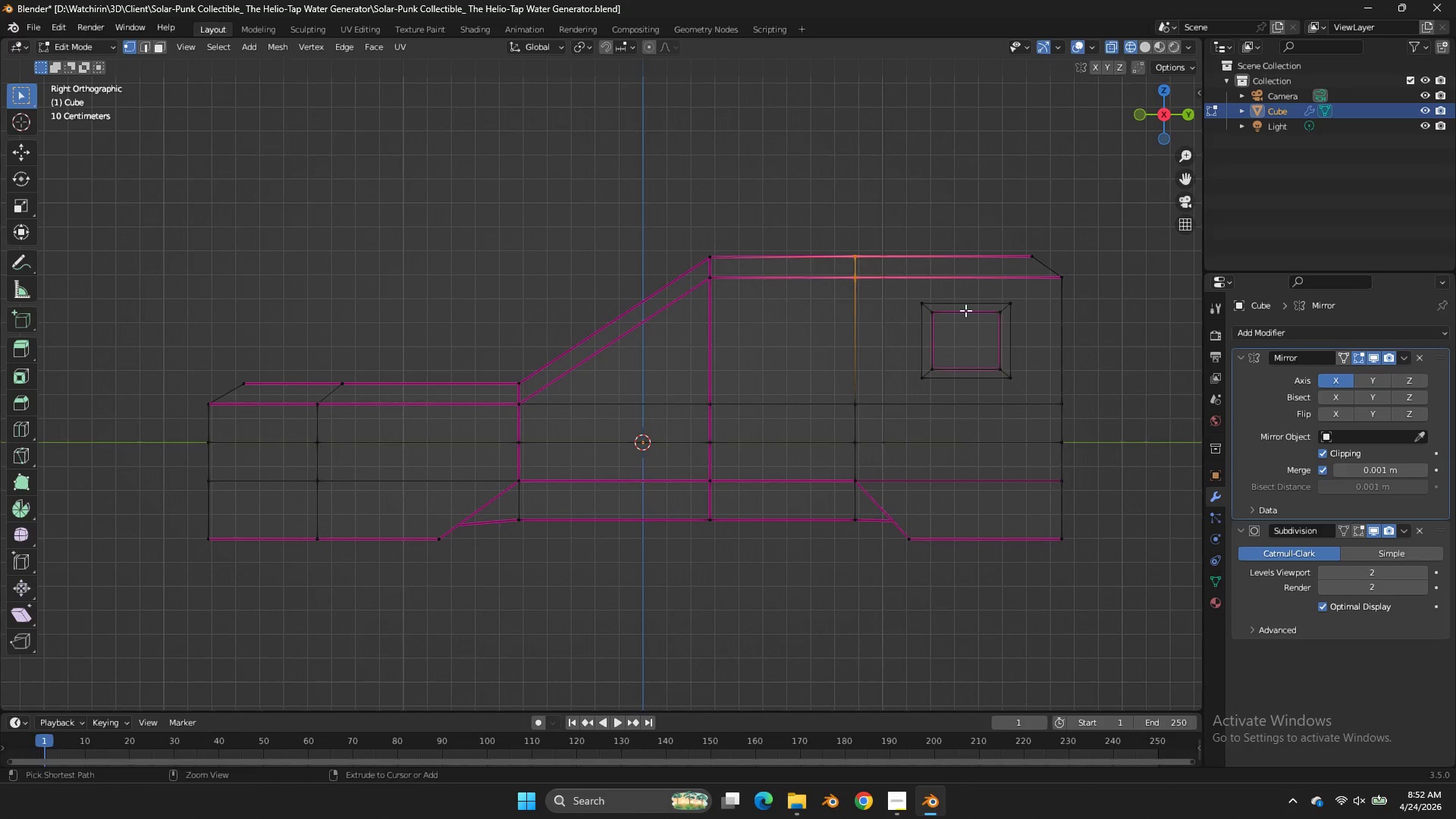 
key(Control+B)
 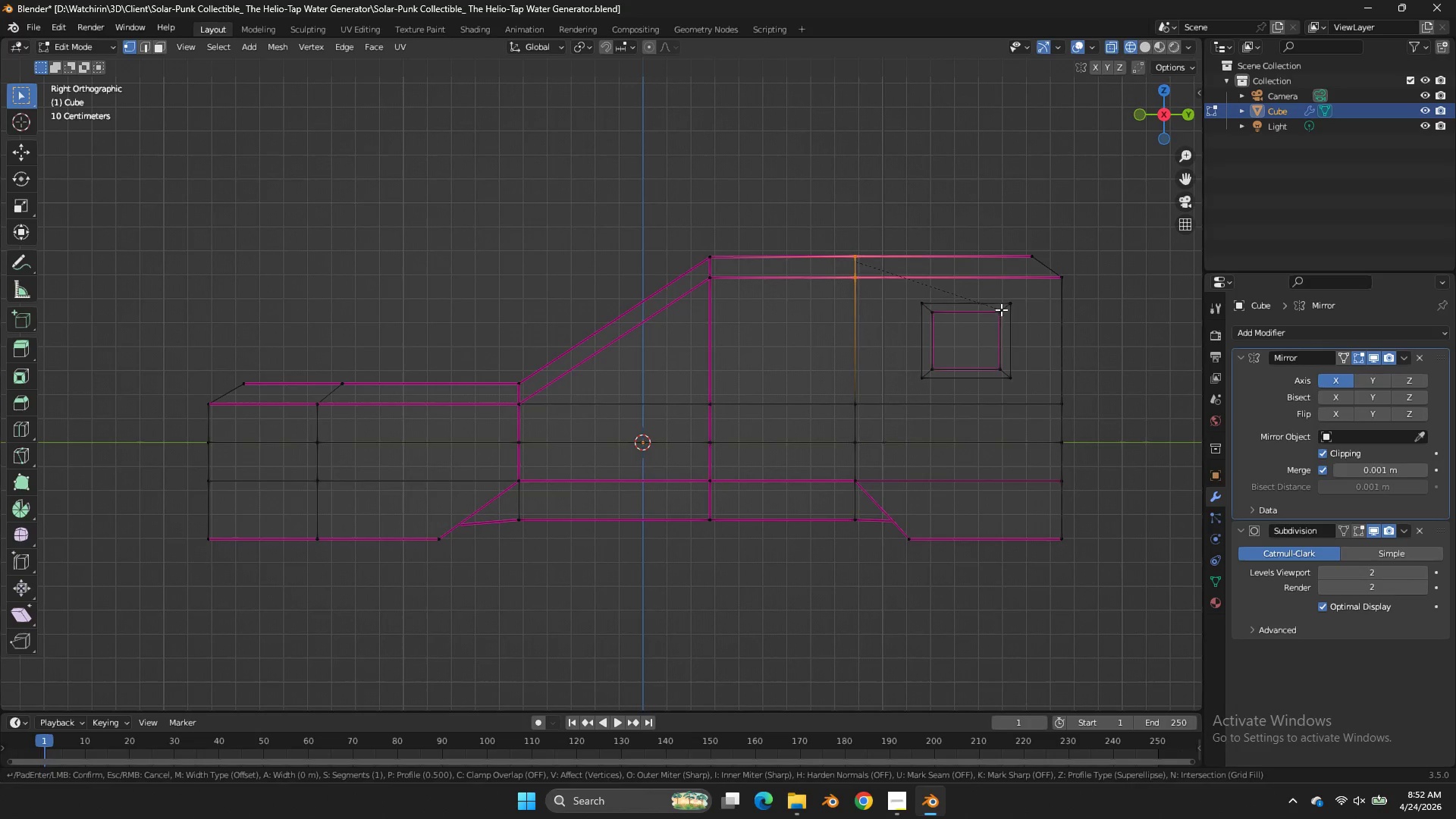 
type(vbv)
 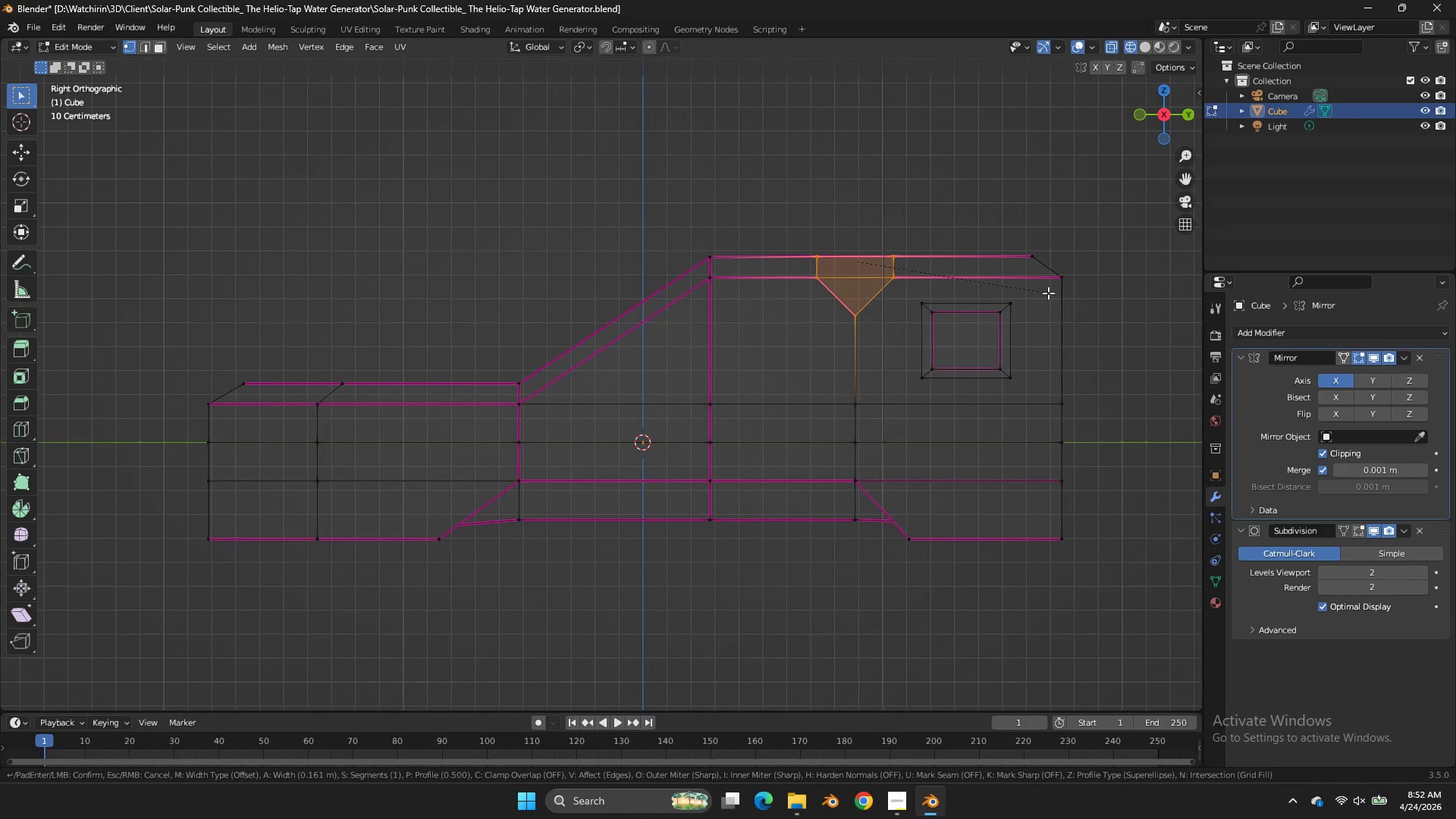 
left_click([1050, 293])
 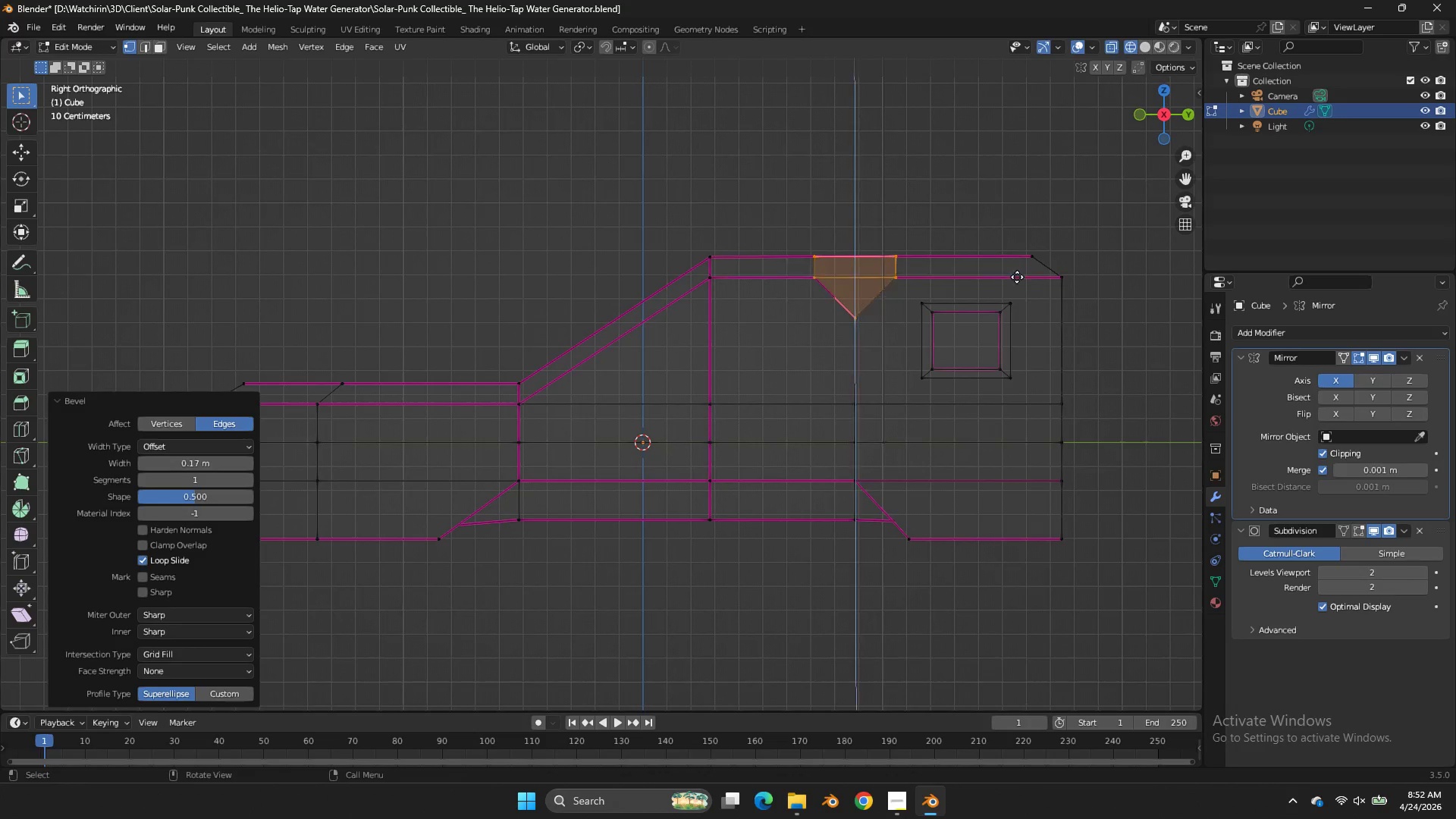 
key(E)
 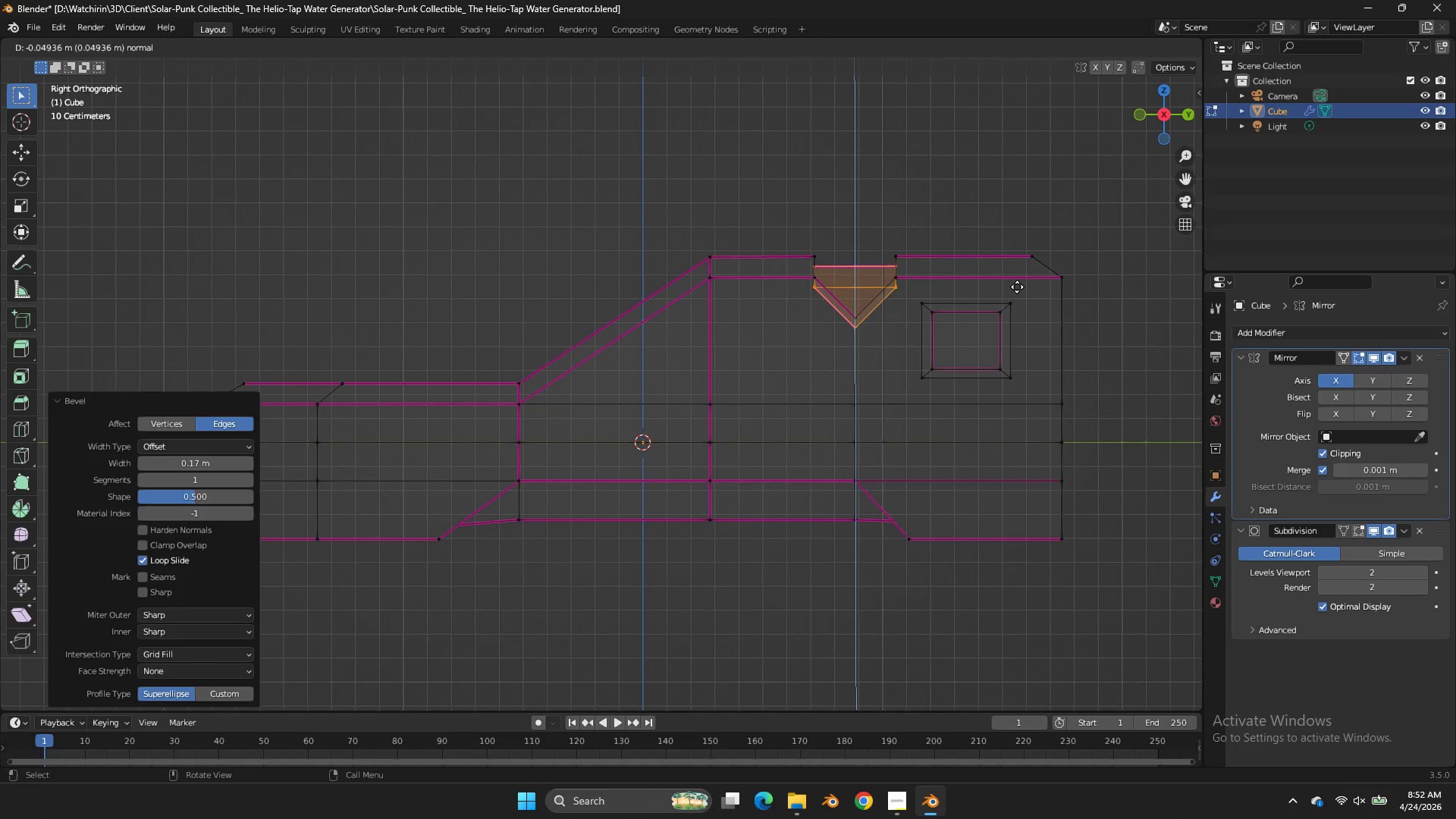 
right_click([1017, 287])
 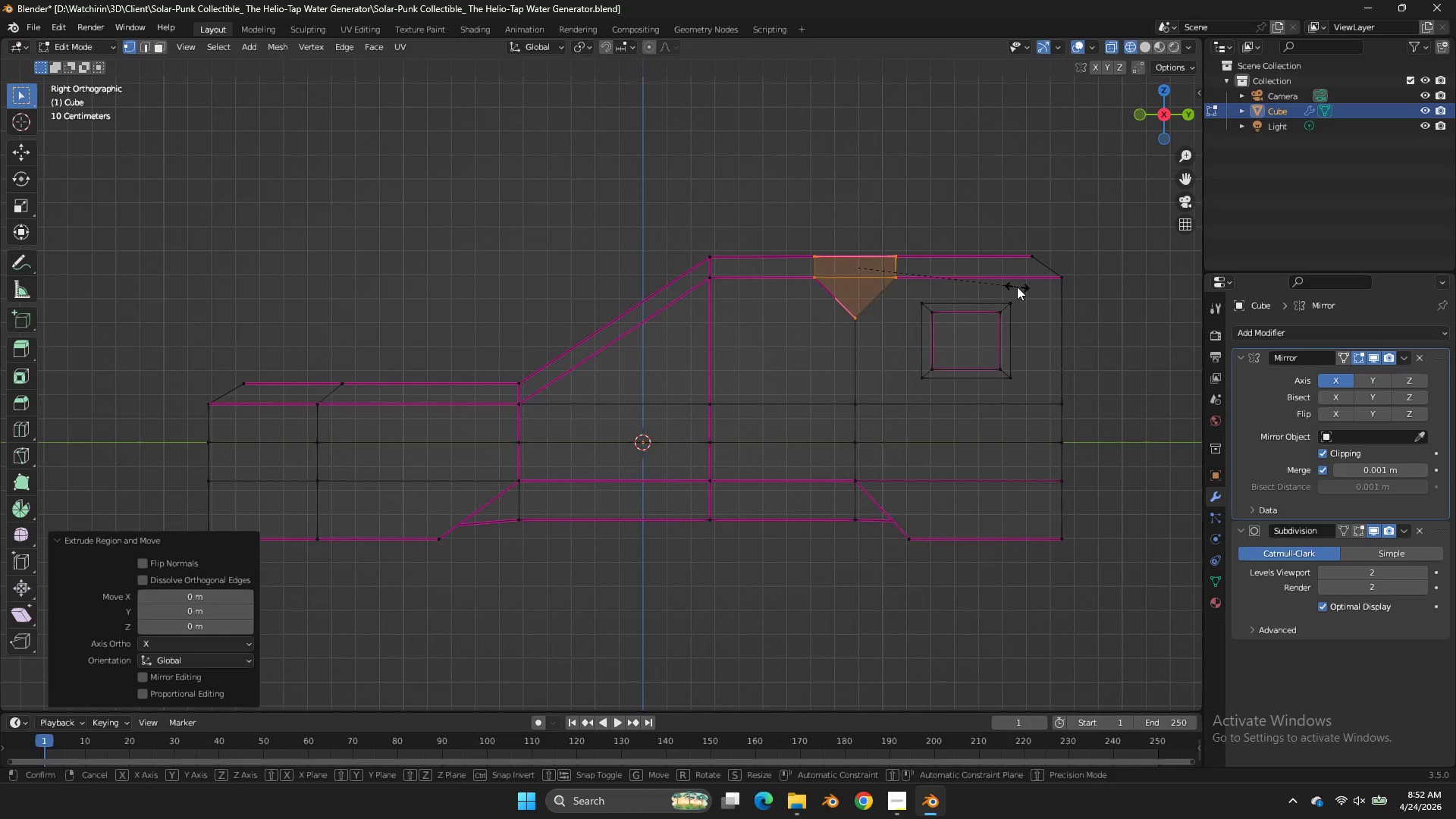 
key(S)
 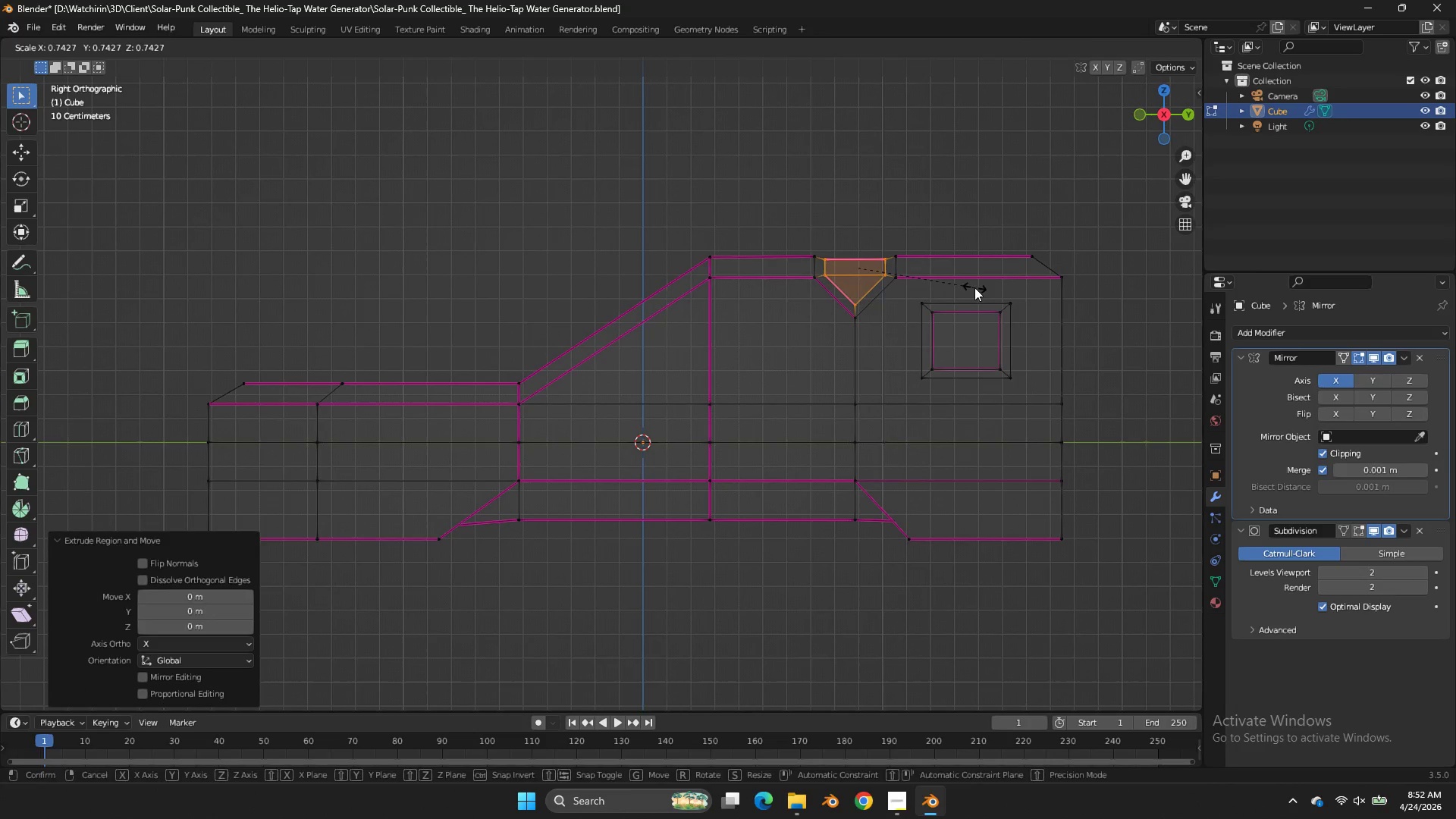 
left_click([974, 287])
 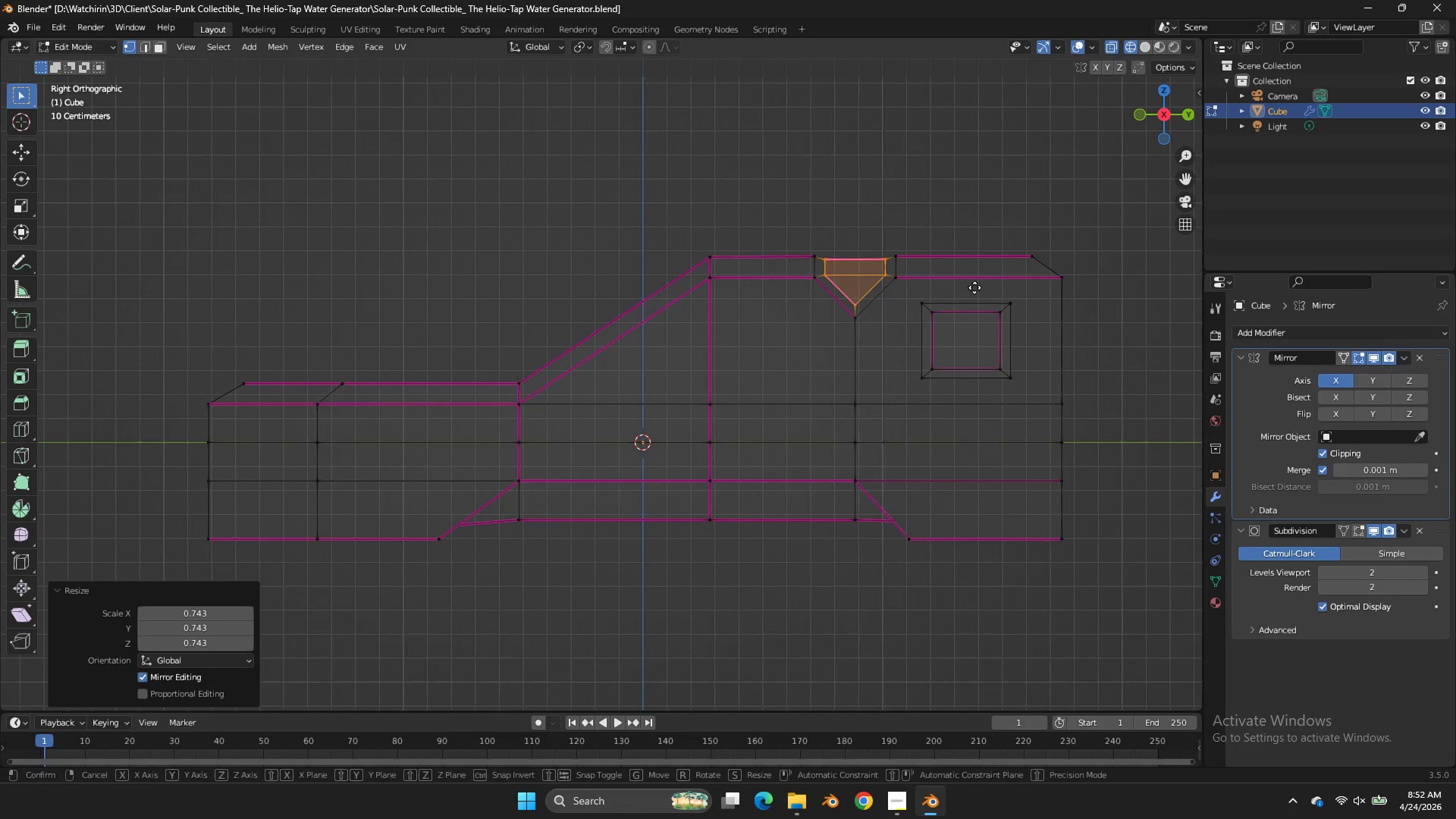 
type(gz)
 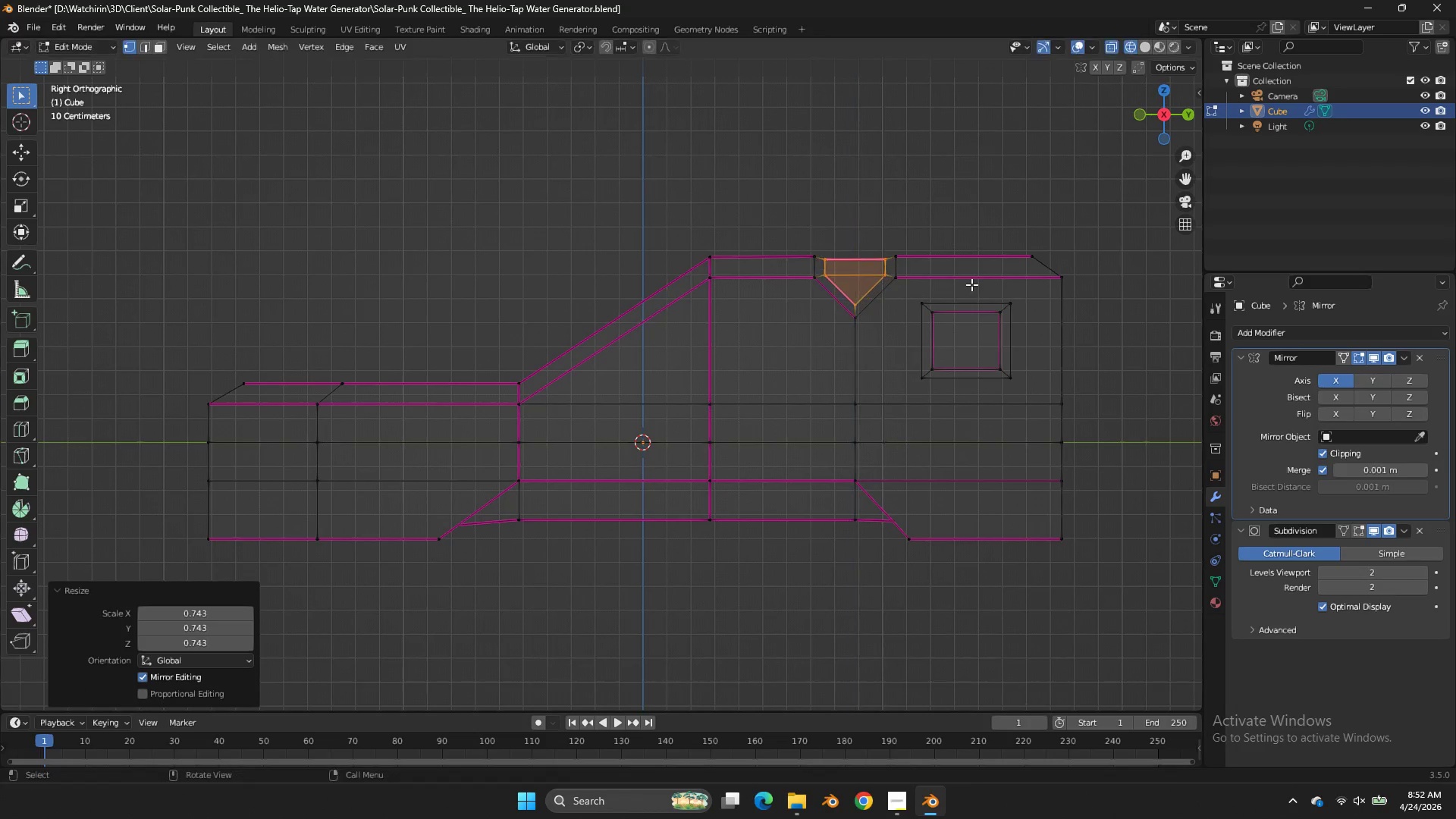 
right_click([971, 284])
 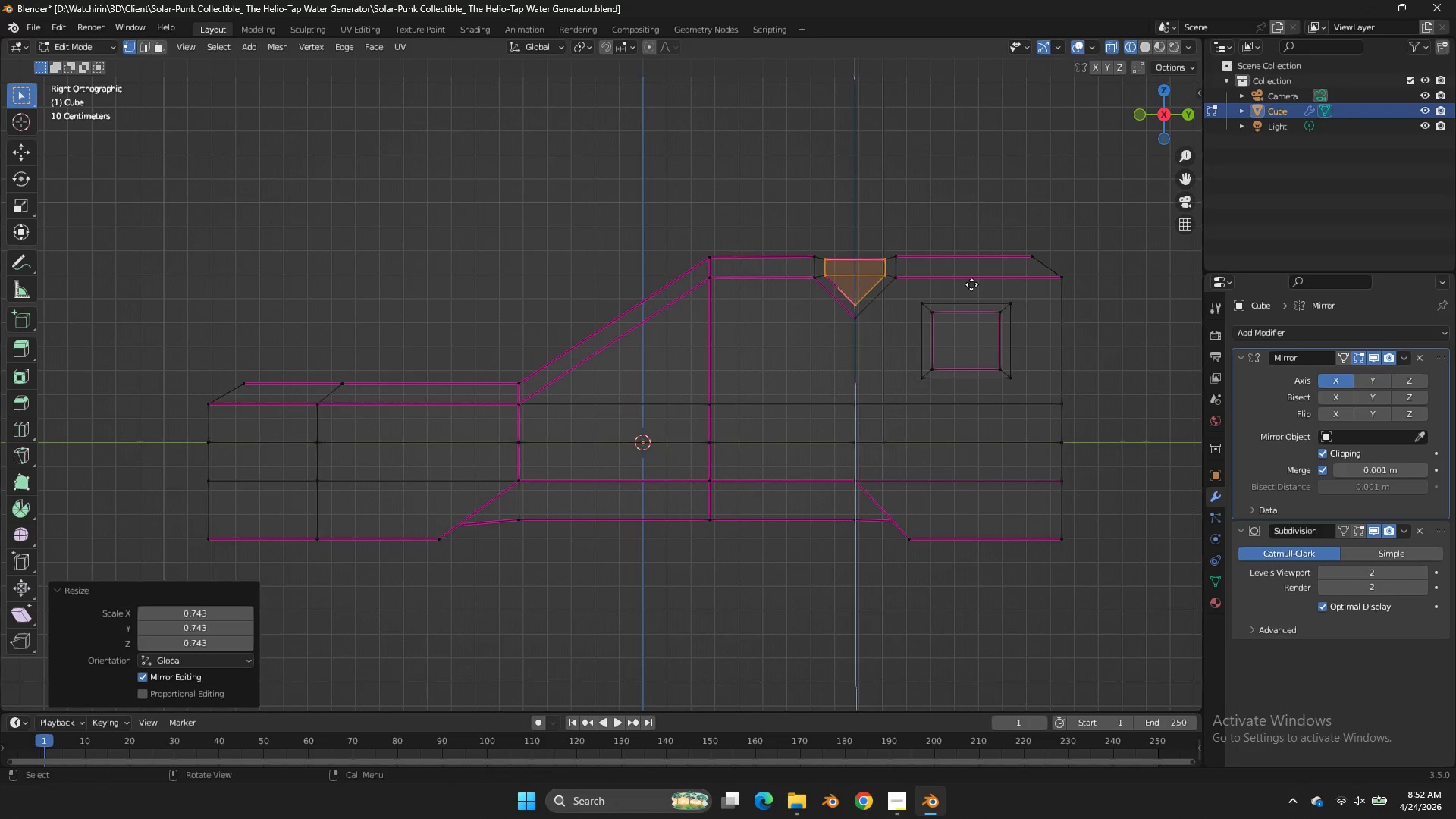 
key(E)
 